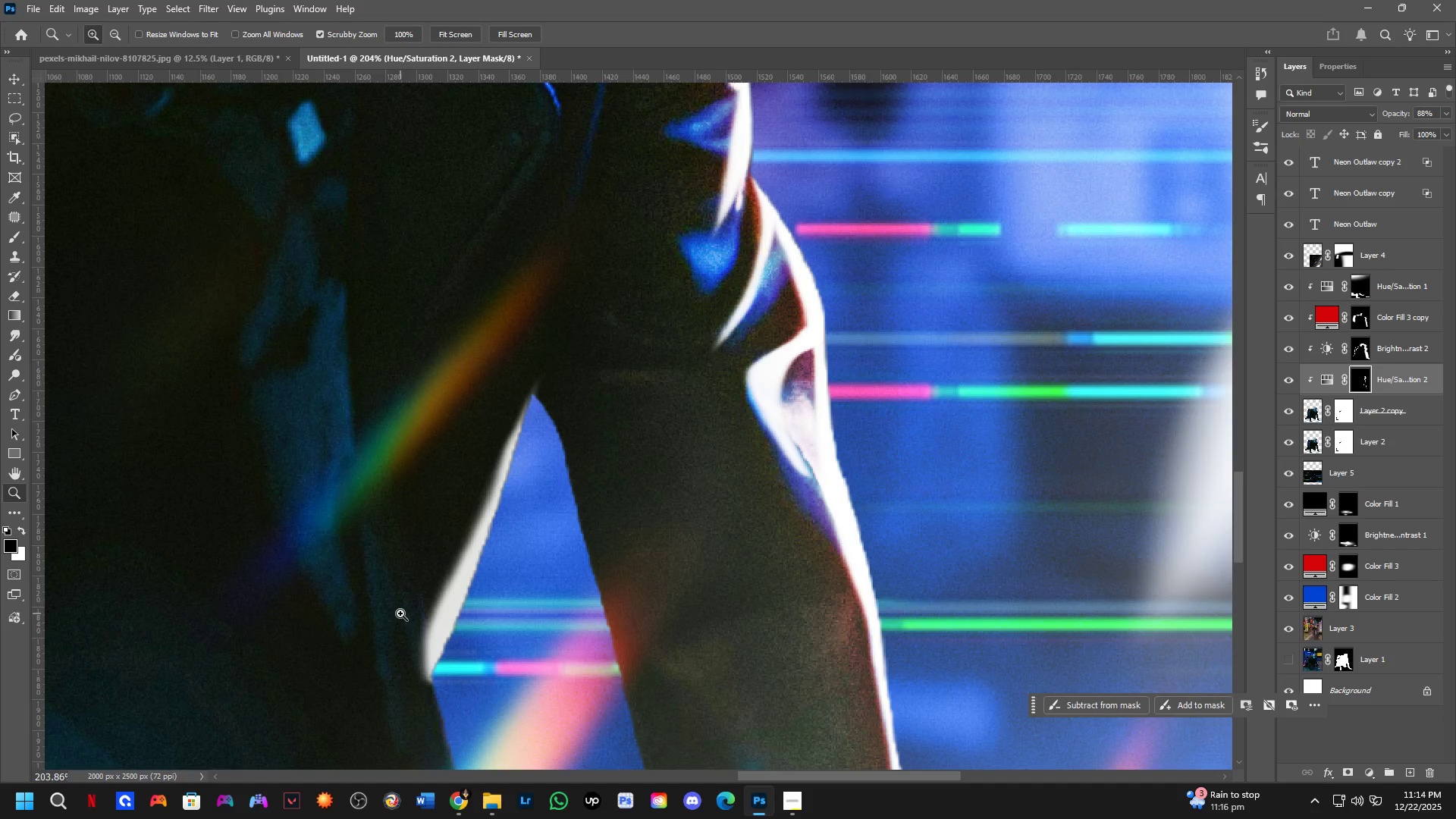 
key(B)
 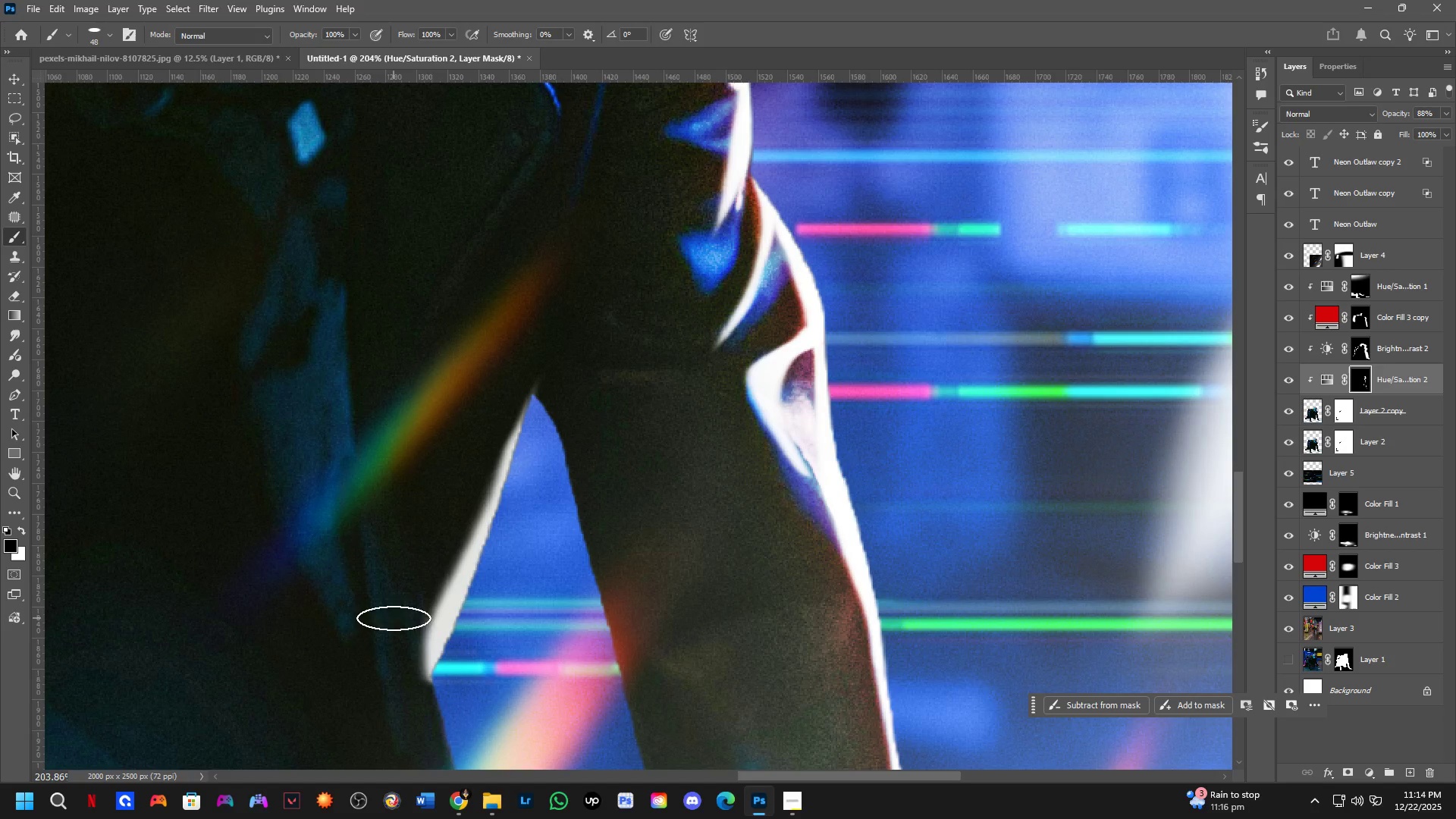 
hold_key(key=AltLeft, duration=0.36)
 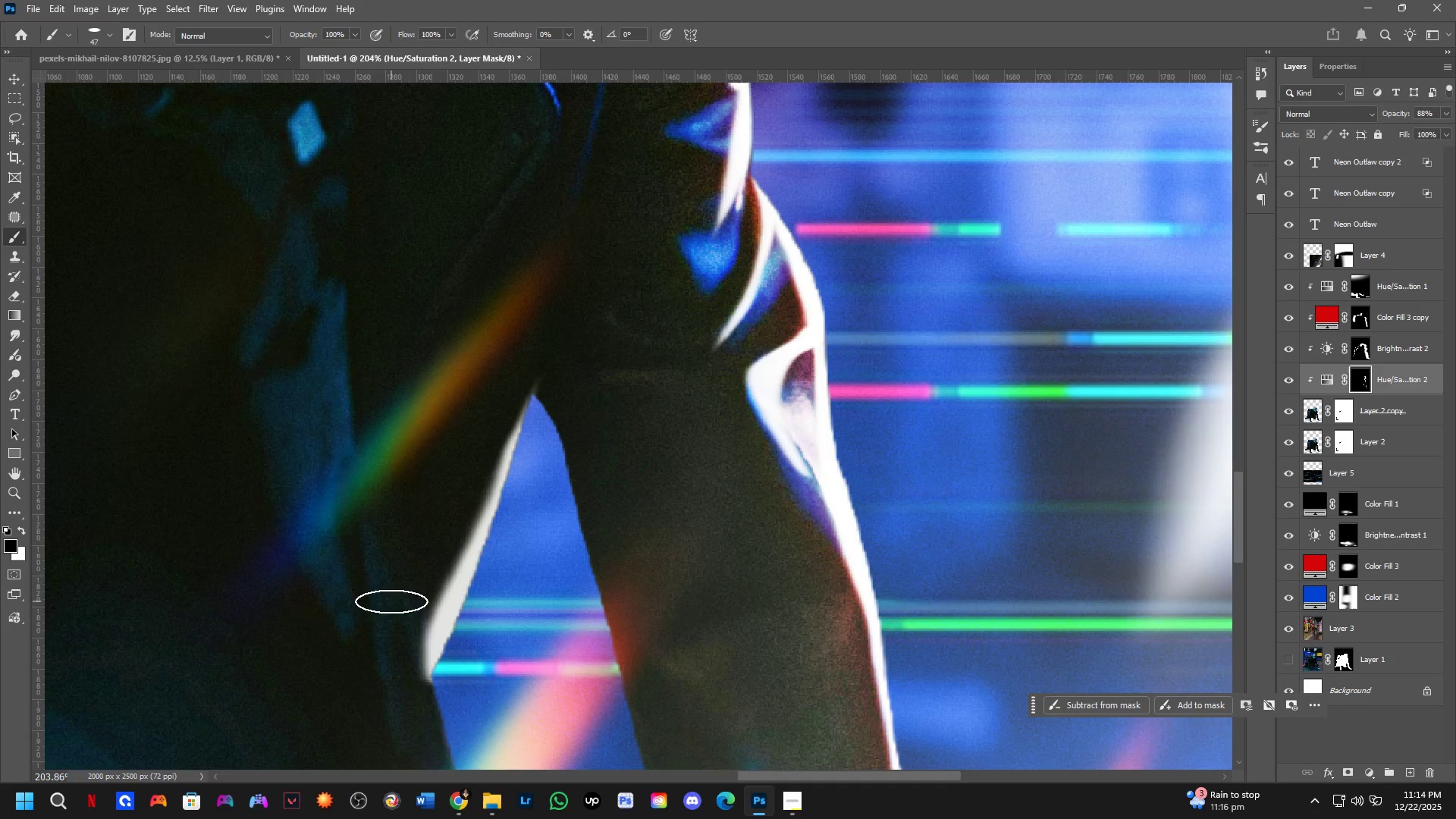 
hold_key(key=AltLeft, duration=1.14)
 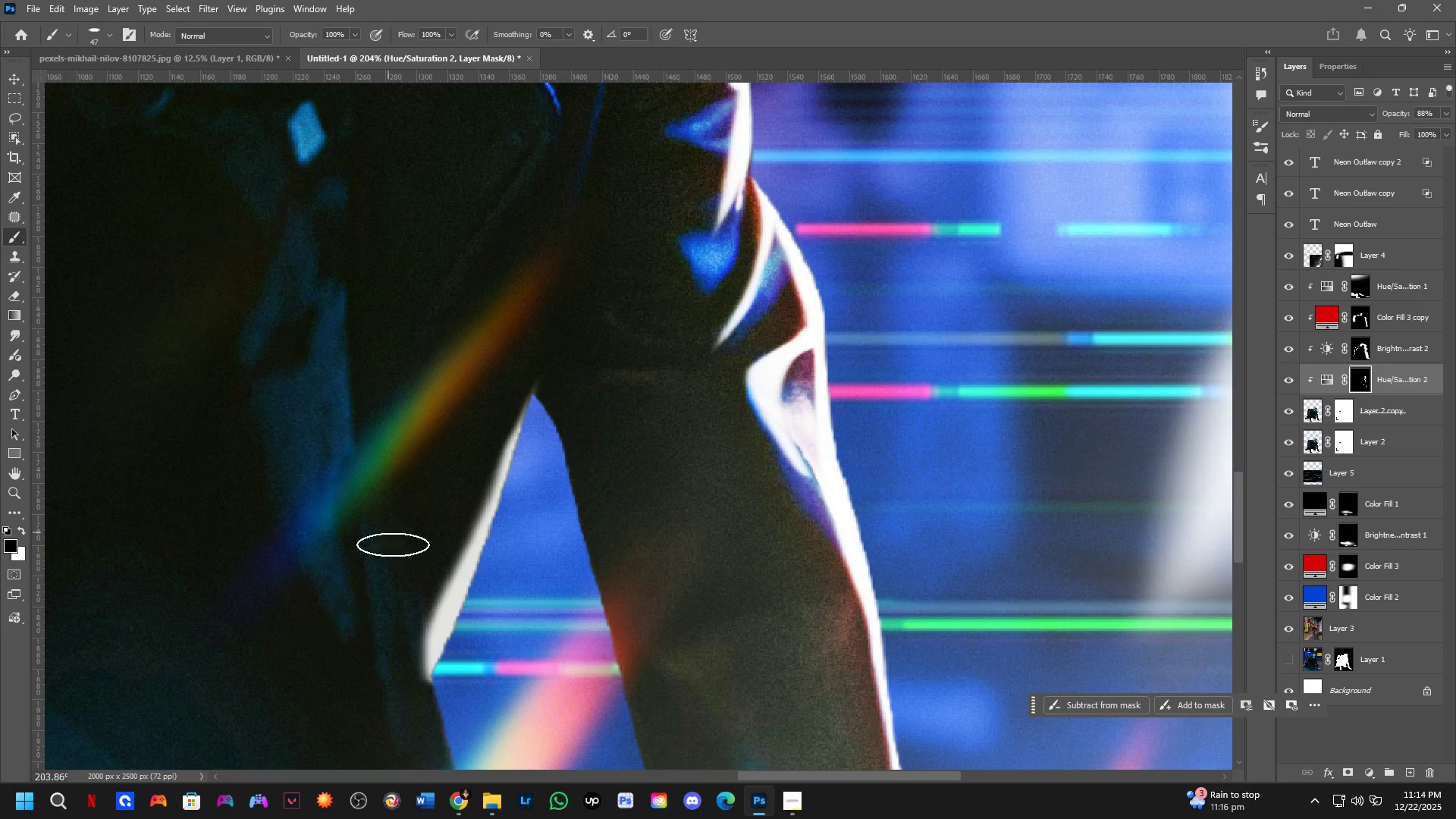 
hold_key(key=AltLeft, duration=0.39)
 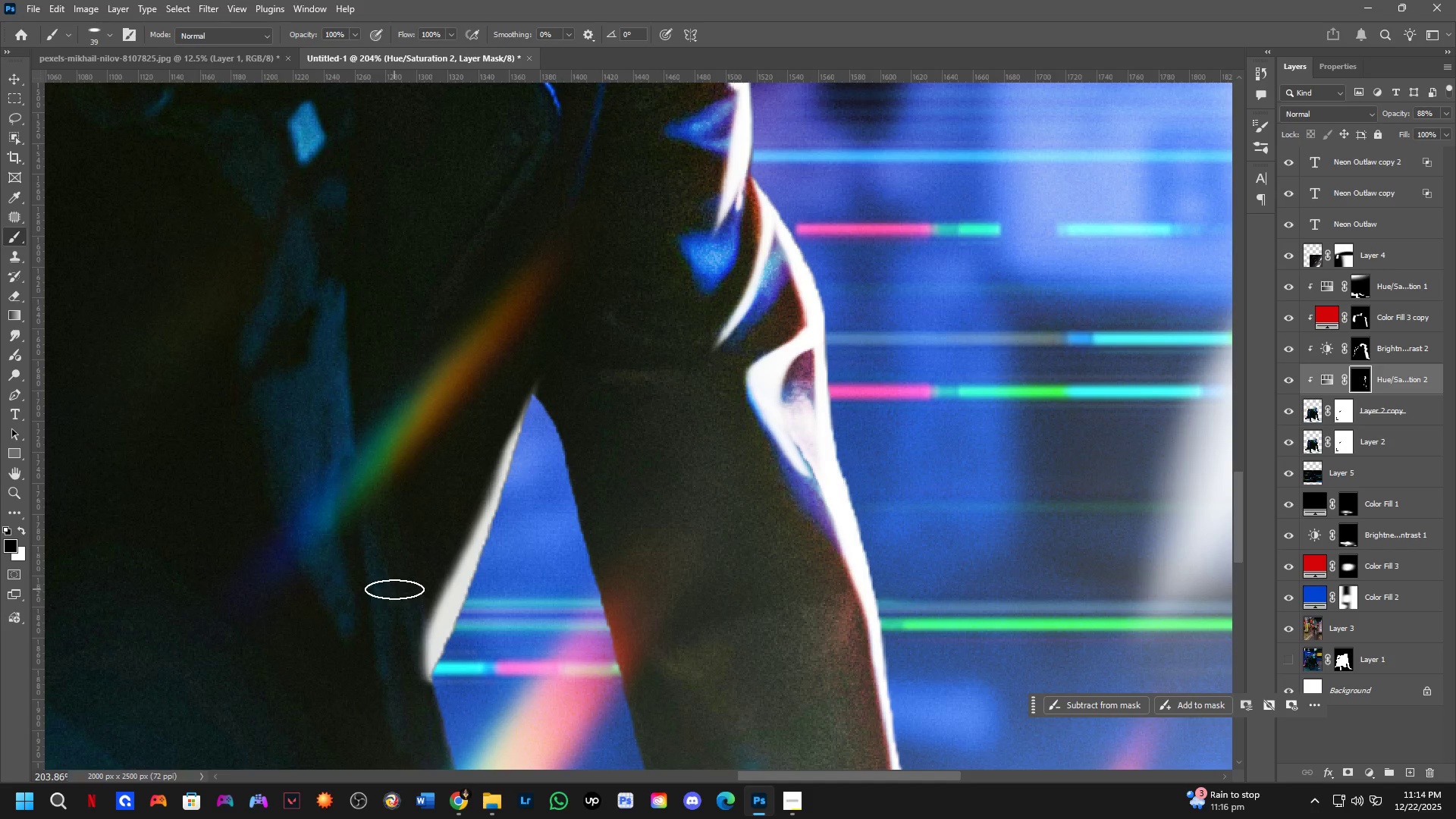 
left_click_drag(start_coordinate=[396, 593], to_coordinate=[395, 586])
 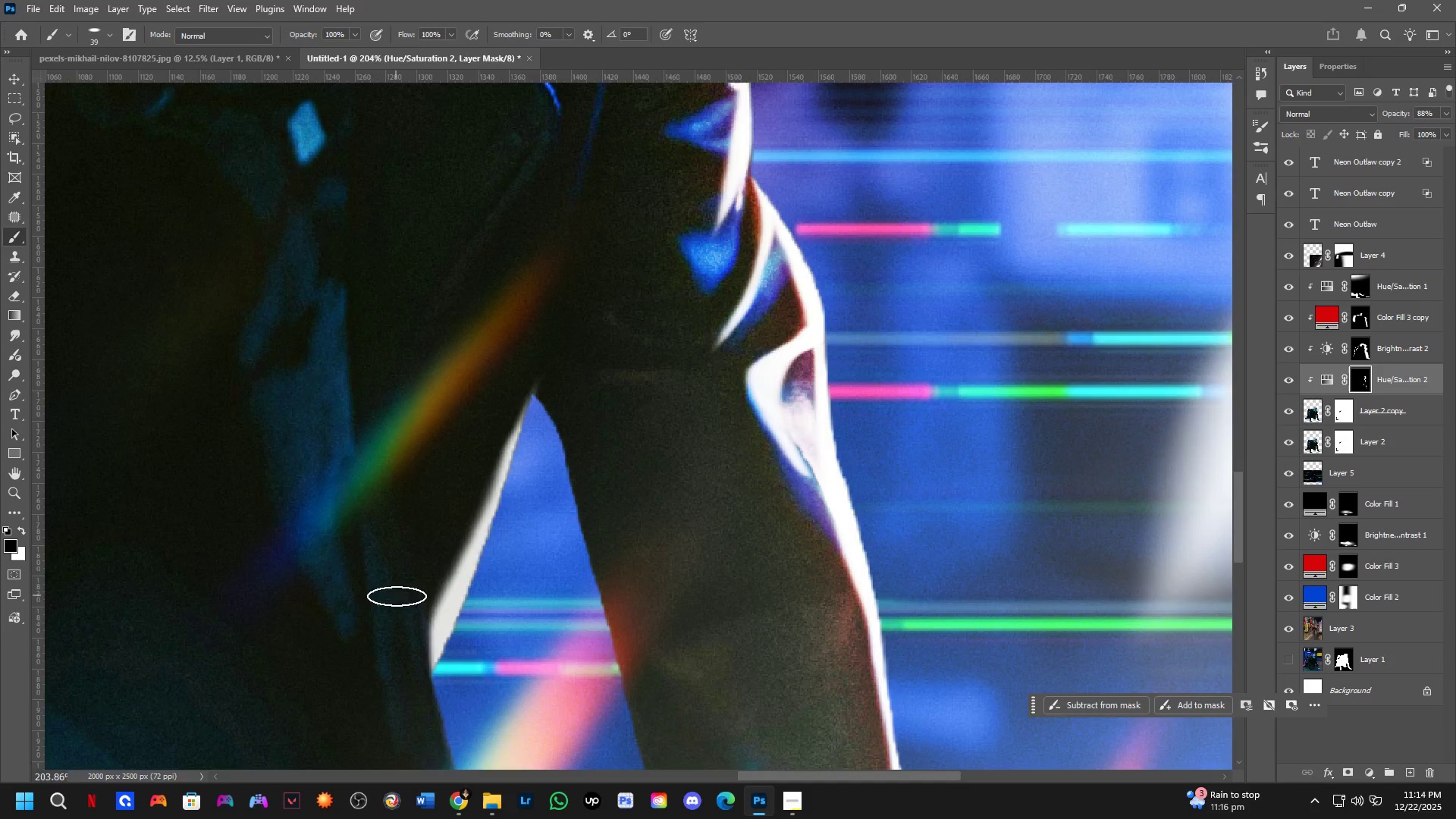 
key(Shift+ShiftLeft)
 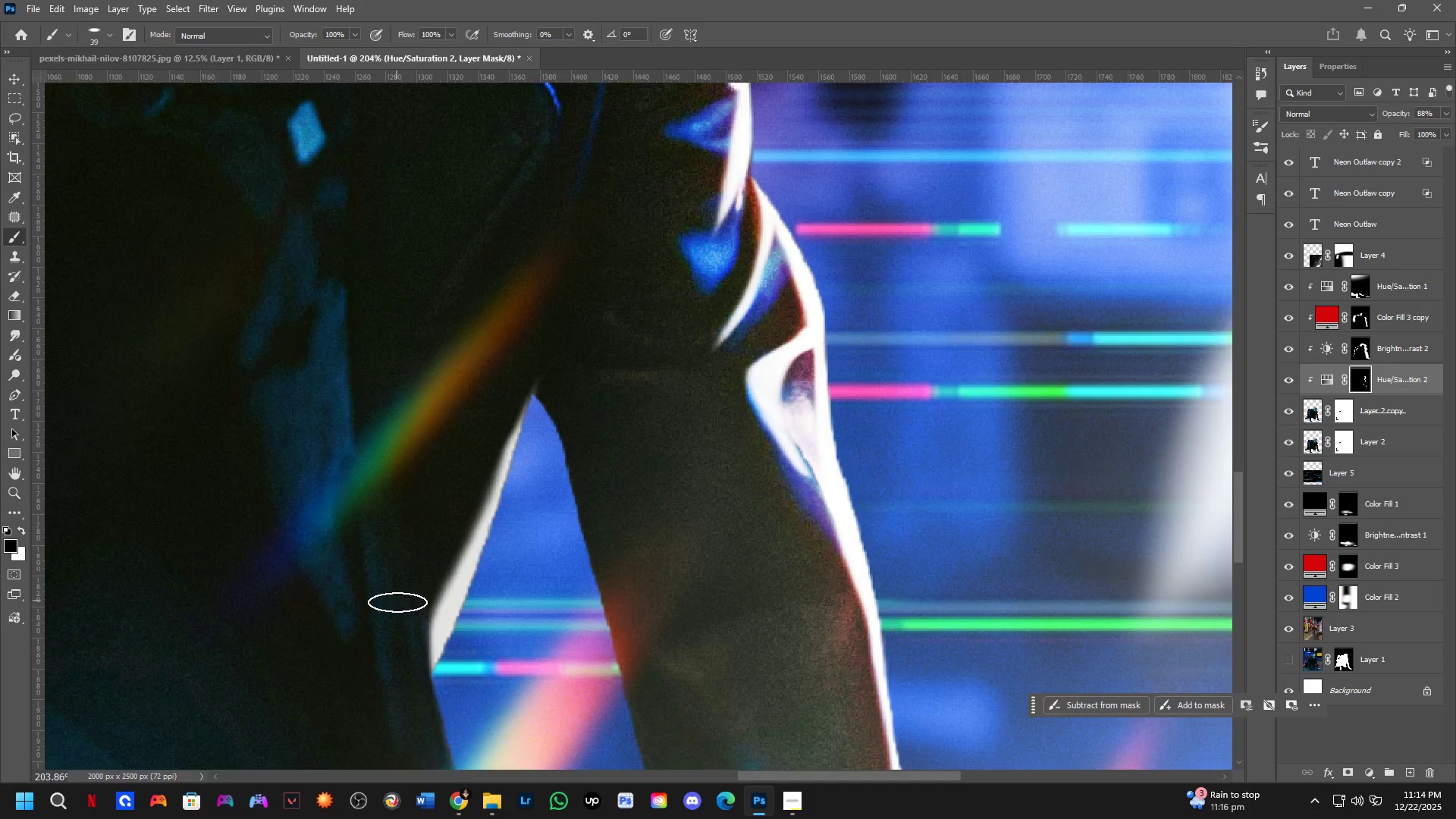 
scroll: coordinate [400, 612], scroll_direction: down, amount: 4.0
 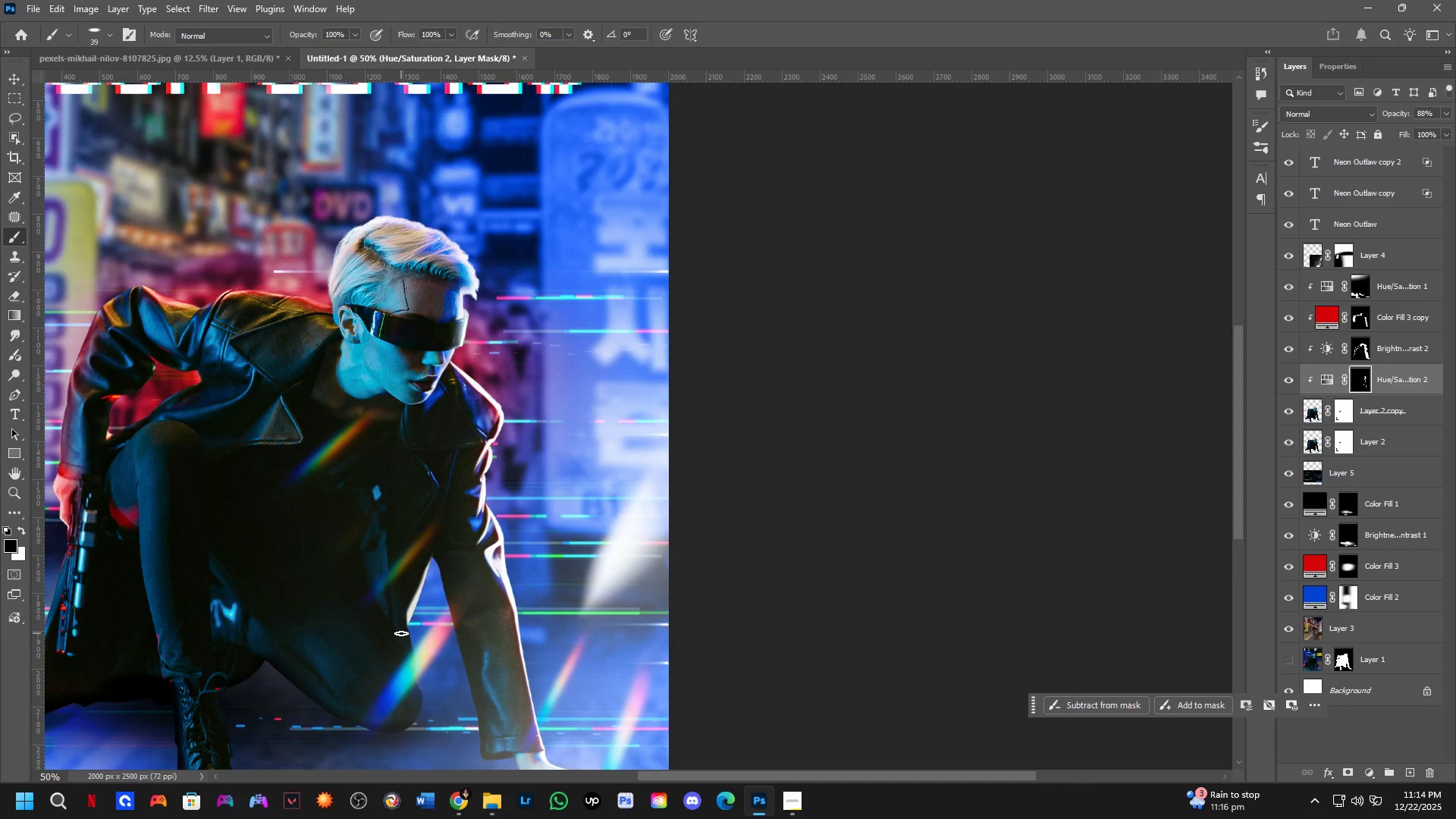 
hold_key(key=Space, duration=0.47)
 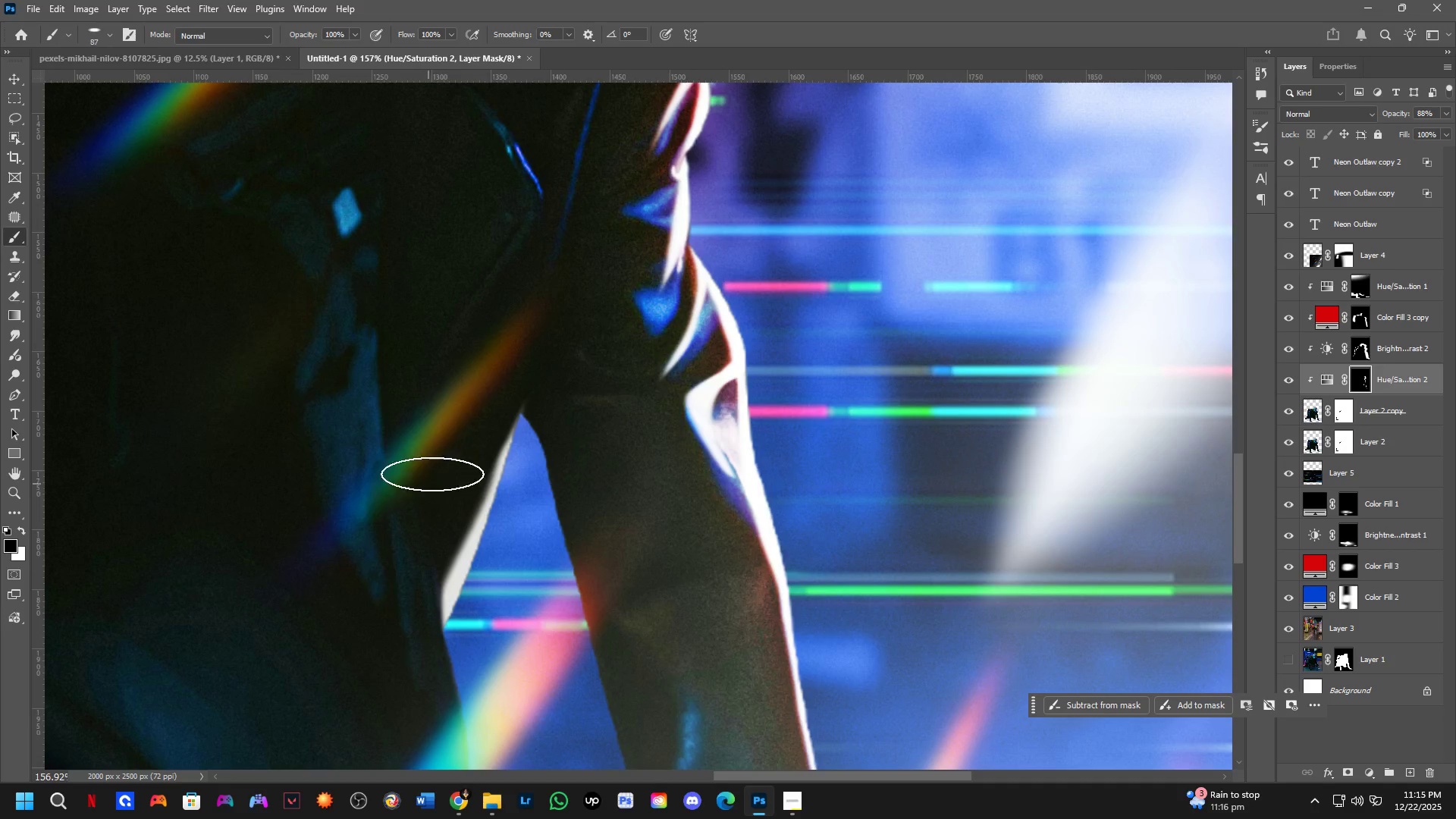 
left_click_drag(start_coordinate=[397, 592], to_coordinate=[397, 491])
 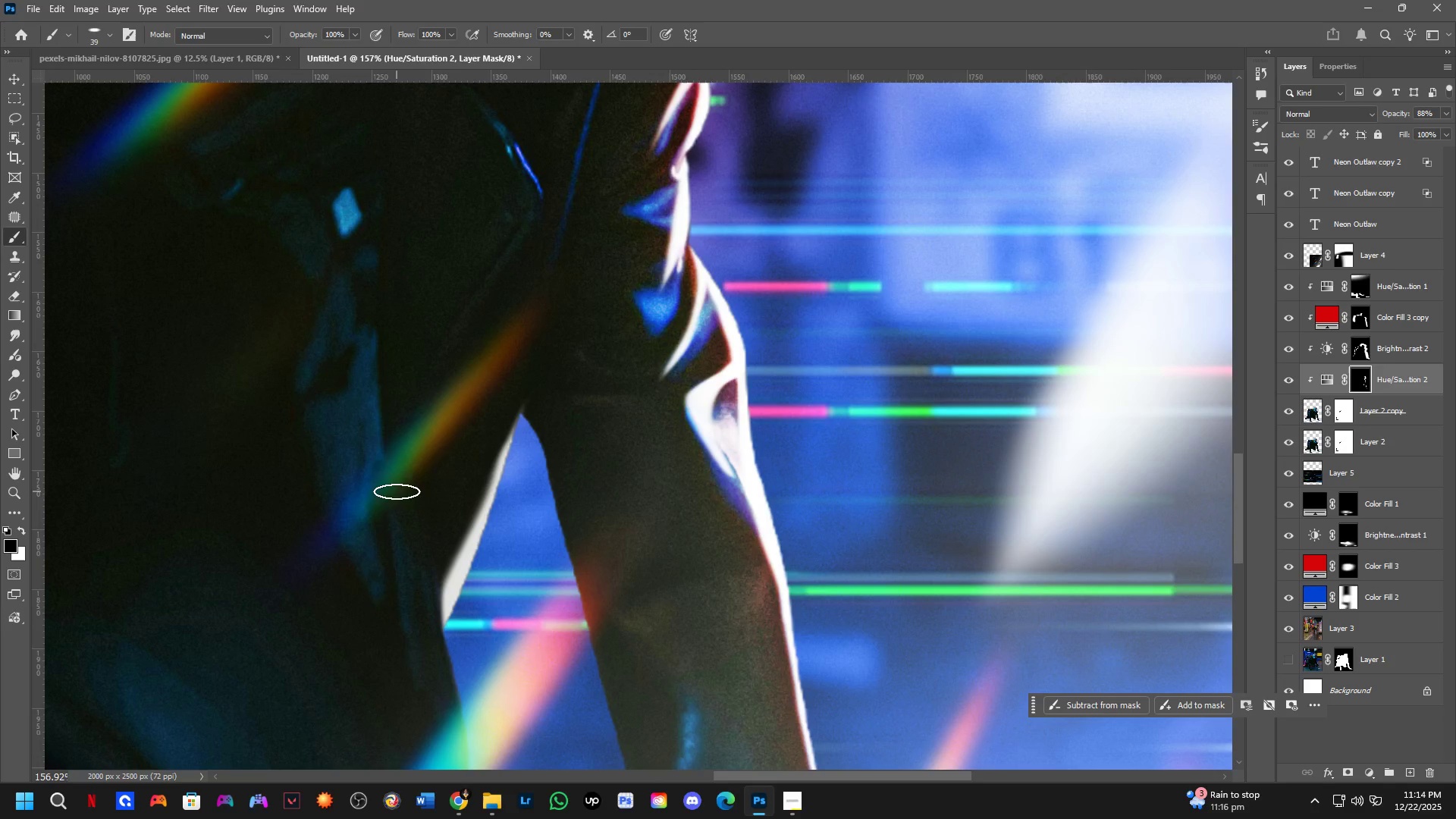 
scroll: coordinate [400, 570], scroll_direction: up, amount: 12.0
 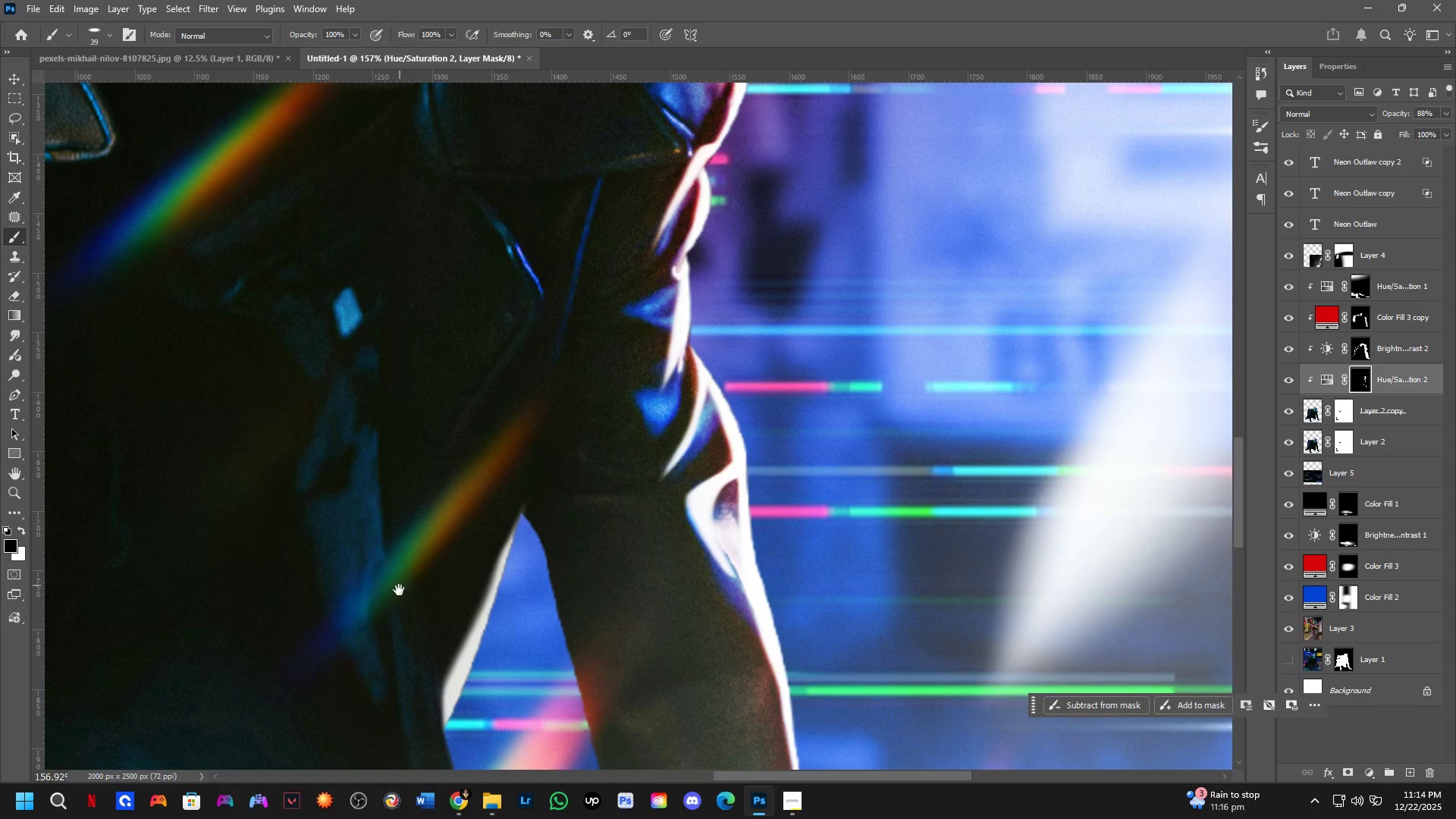 
key(Alt+AltLeft)
 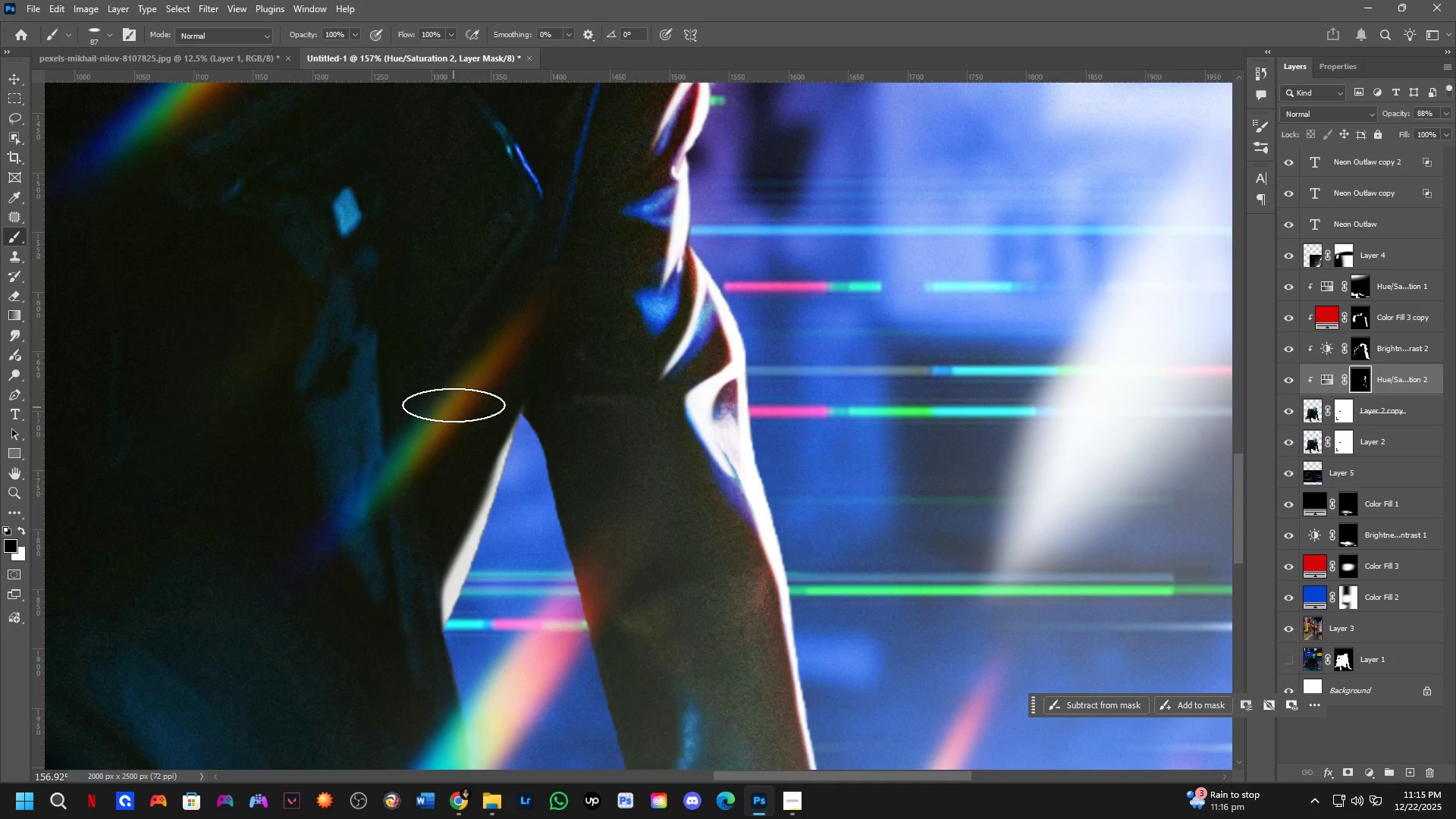 
hold_key(key=AltLeft, duration=0.52)
 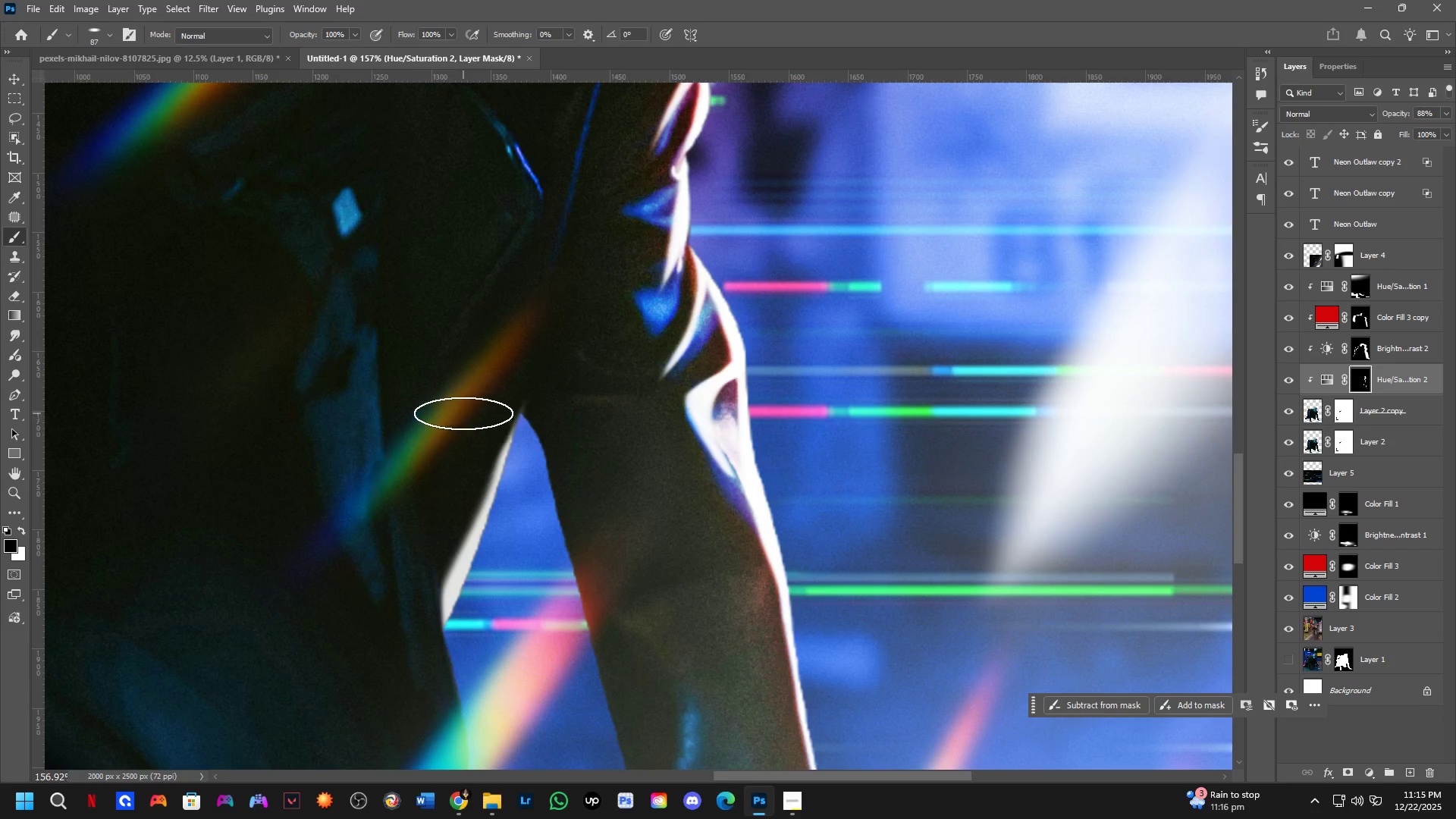 
left_click_drag(start_coordinate=[458, 419], to_coordinate=[385, 639])
 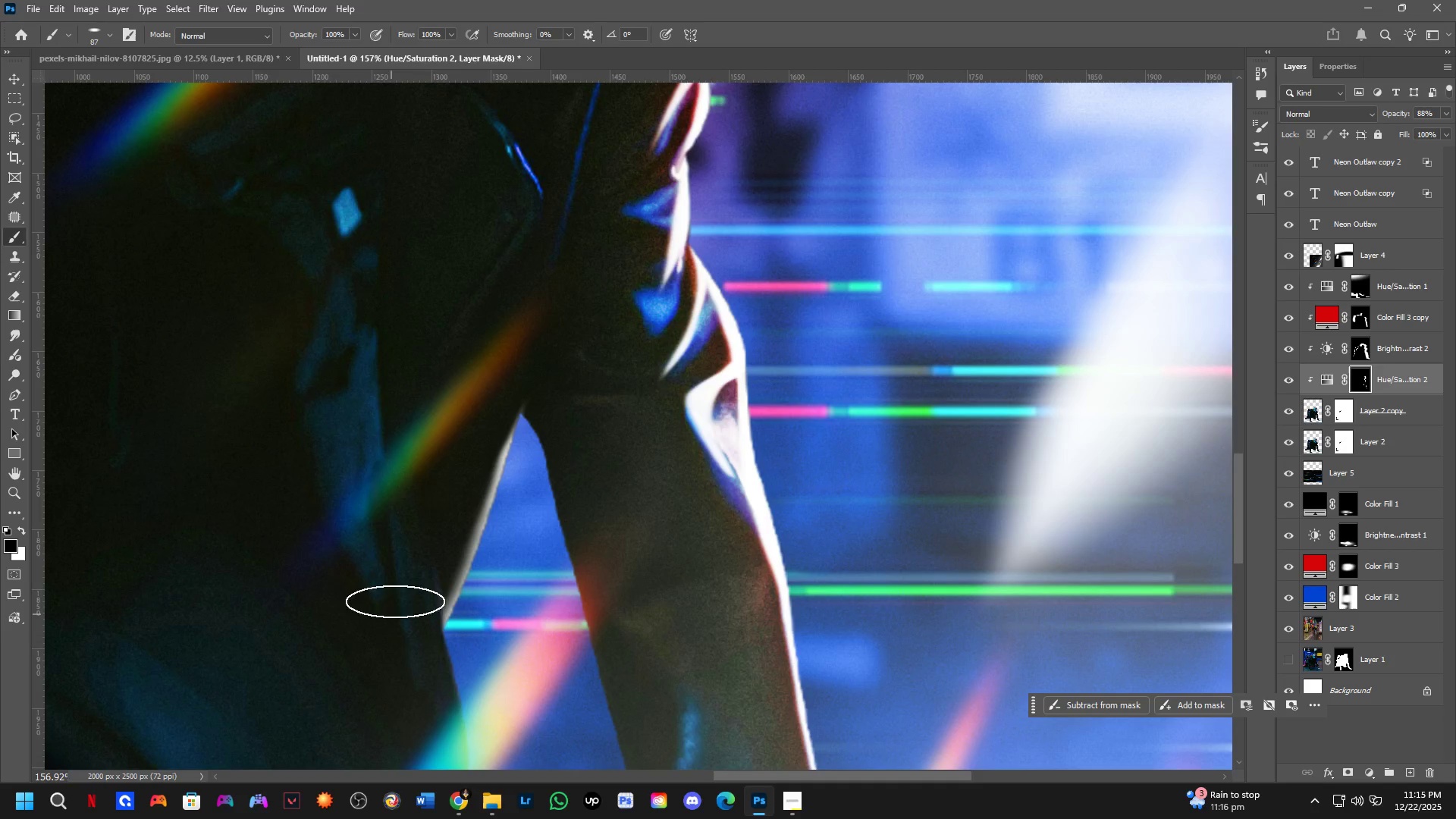 
key(Control+ControlLeft)
 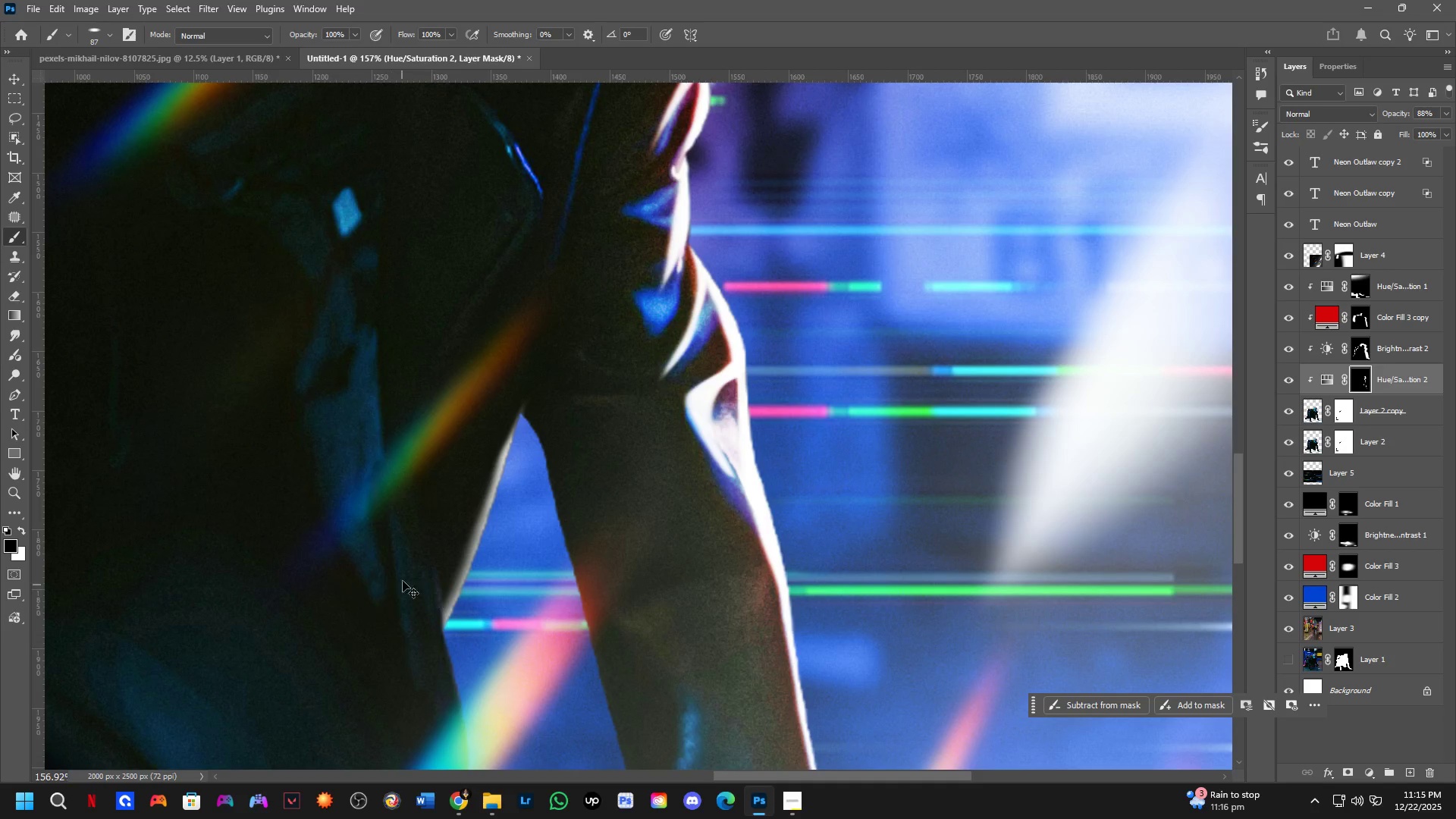 
key(Control+Z)
 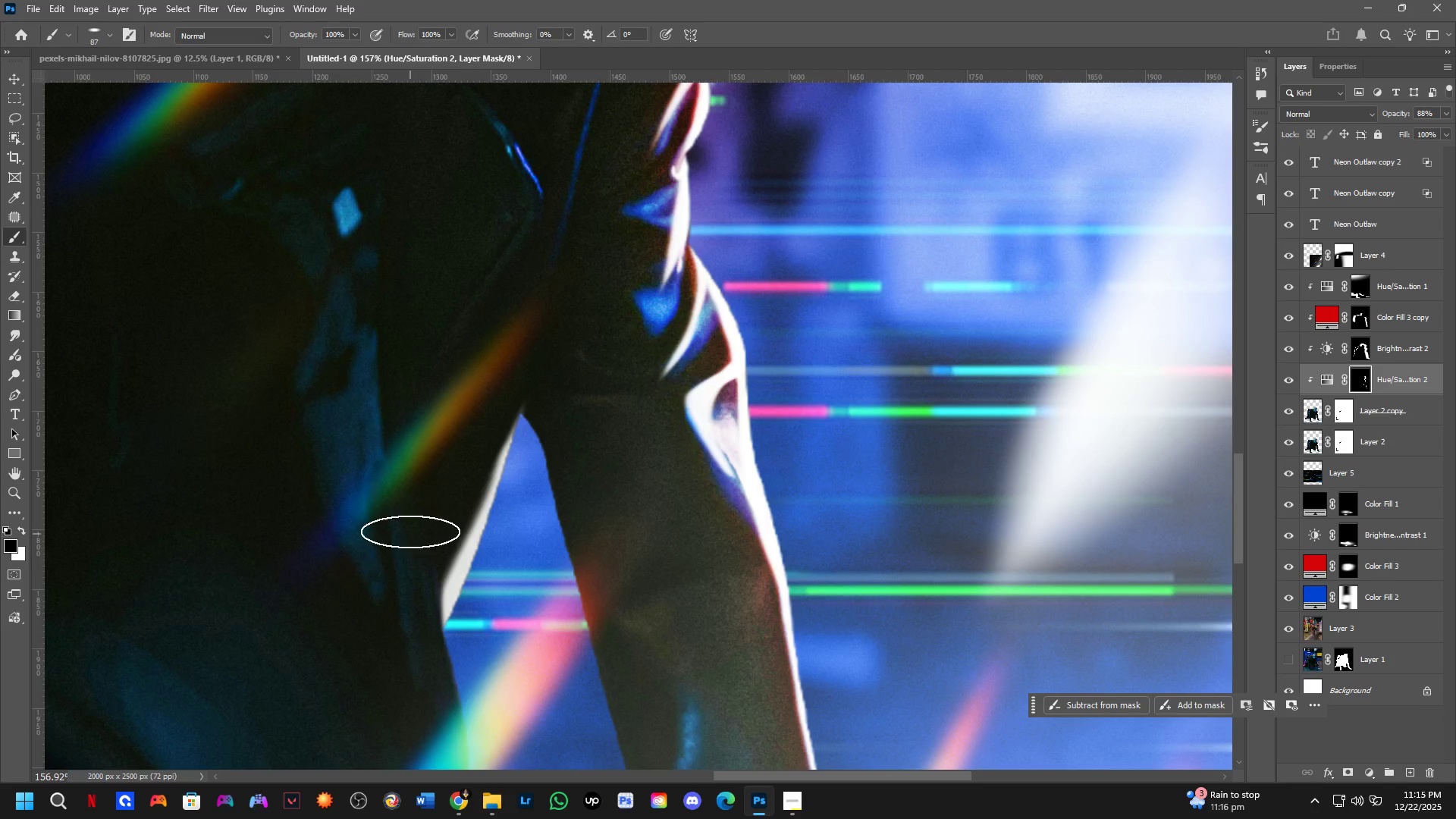 
key(Alt+AltLeft)
 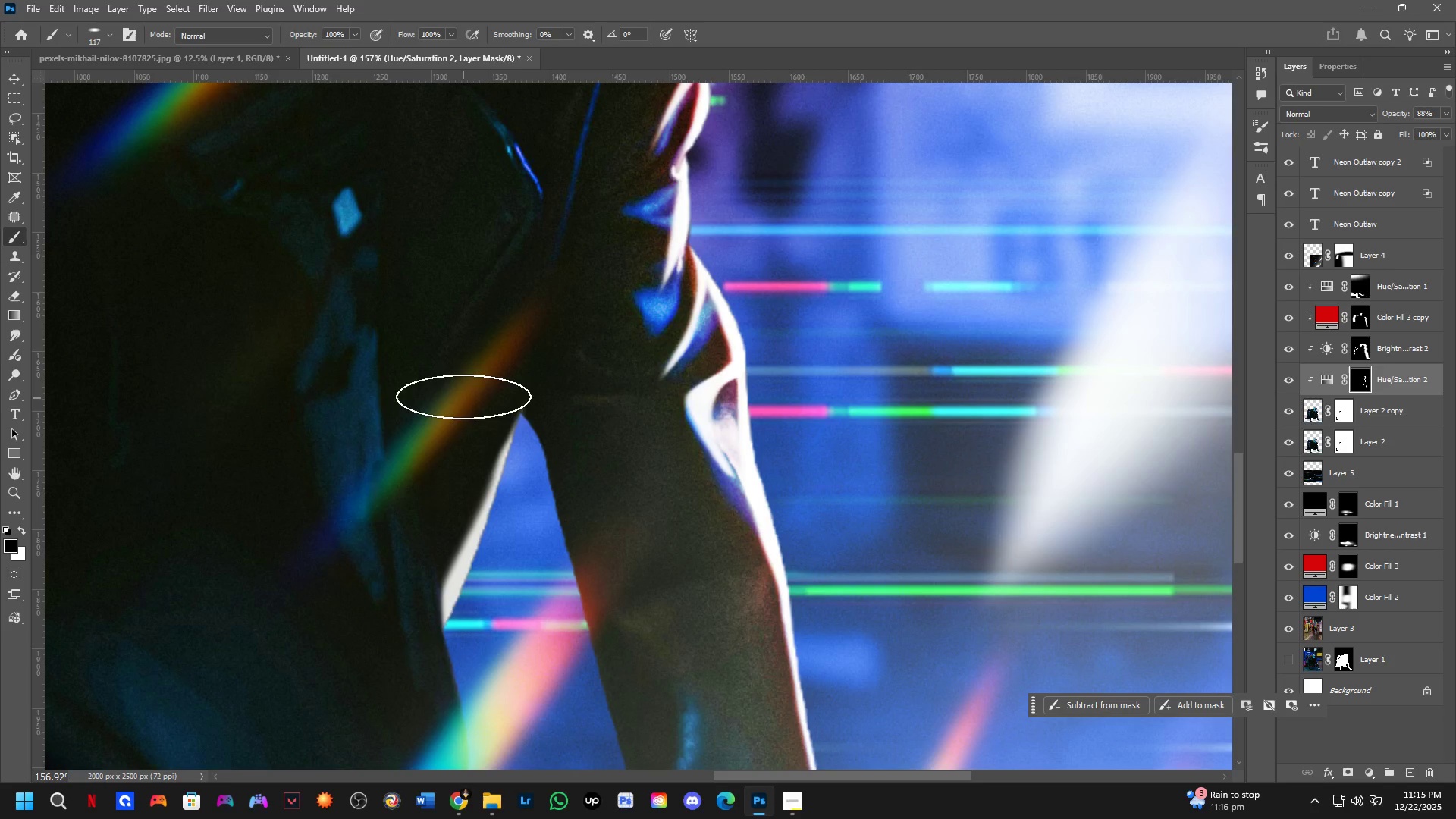 
left_click_drag(start_coordinate=[453, 408], to_coordinate=[369, 591])
 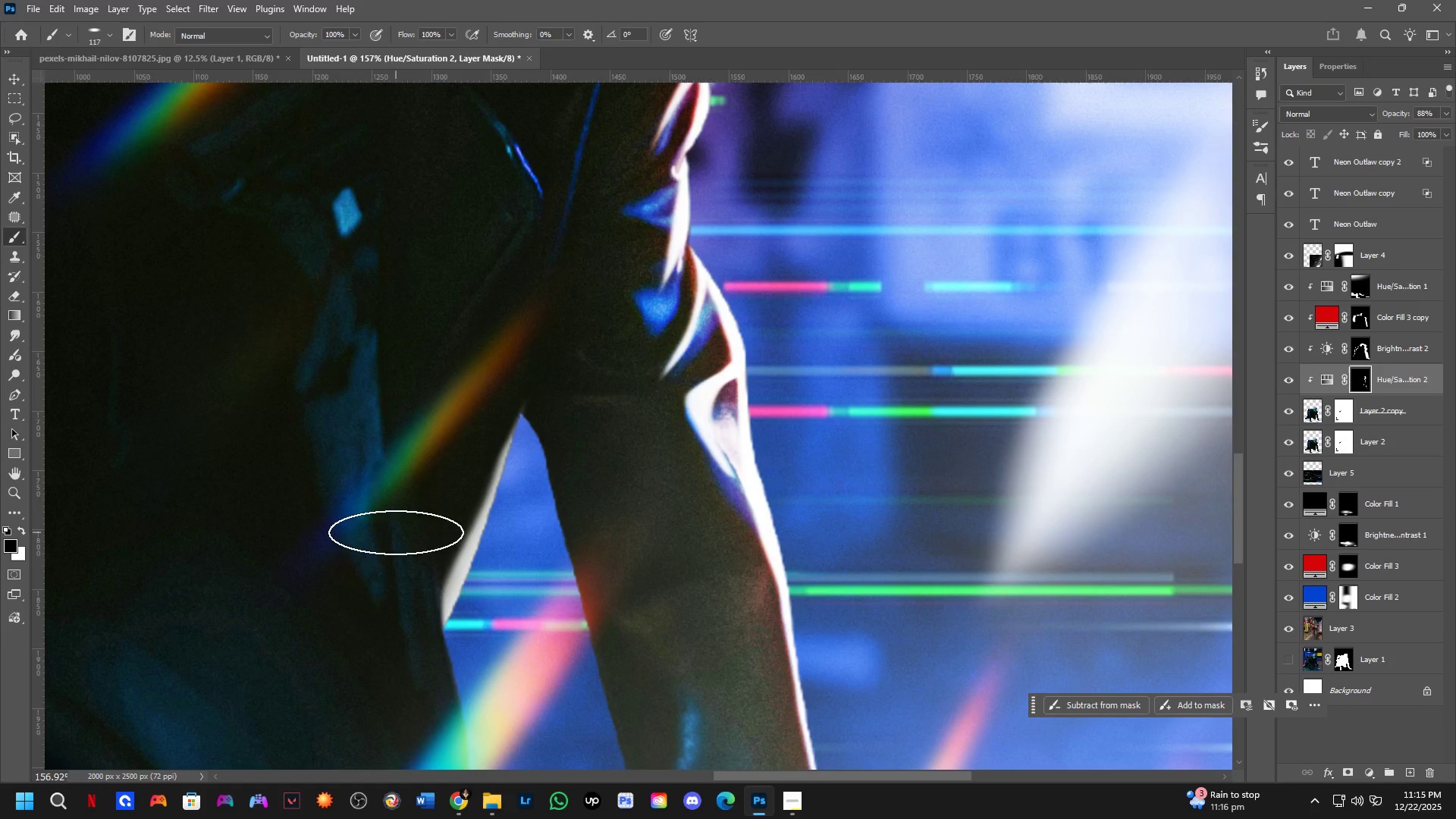 
key(Alt+AltLeft)
 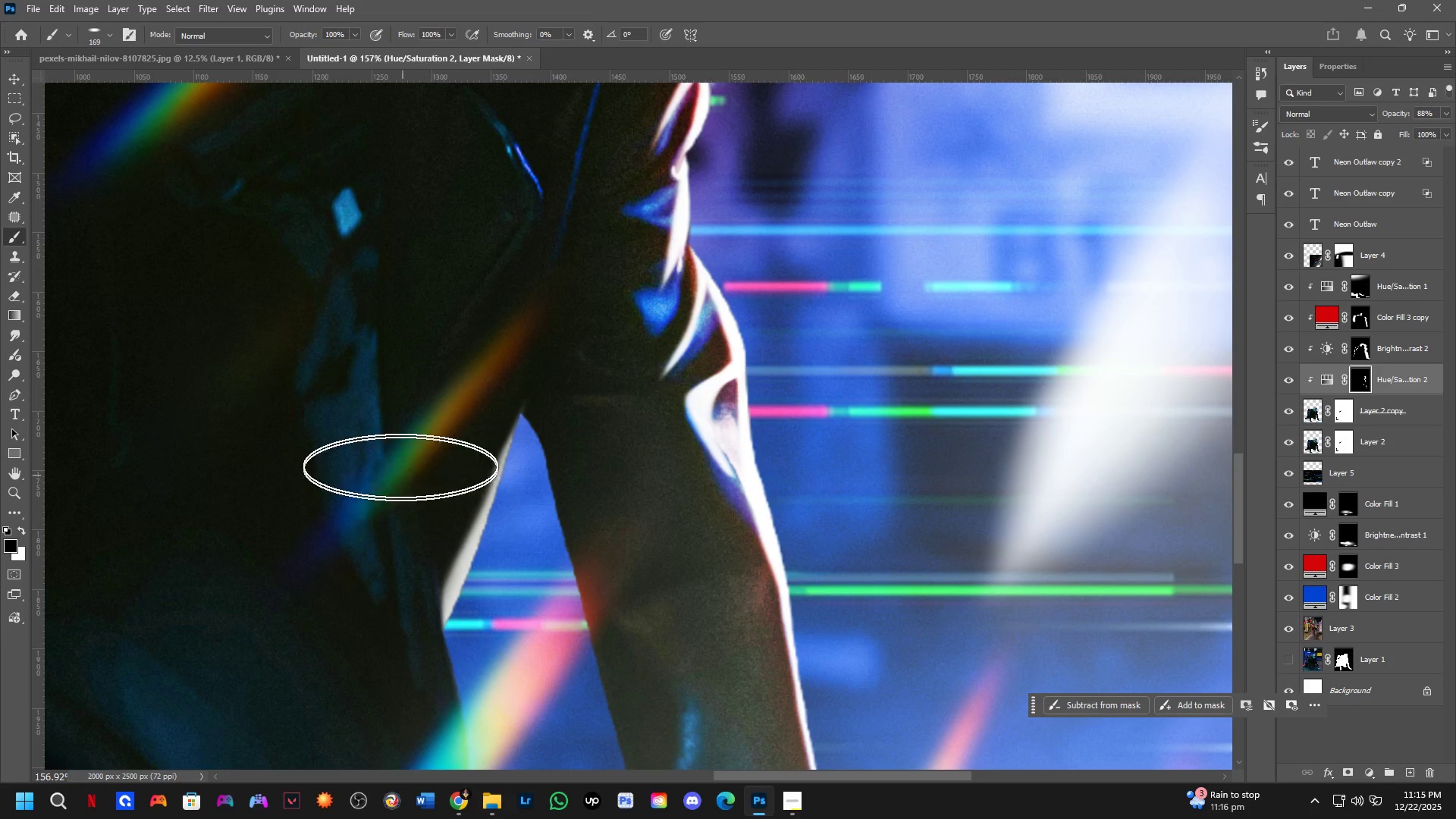 
left_click_drag(start_coordinate=[399, 431], to_coordinate=[335, 645])
 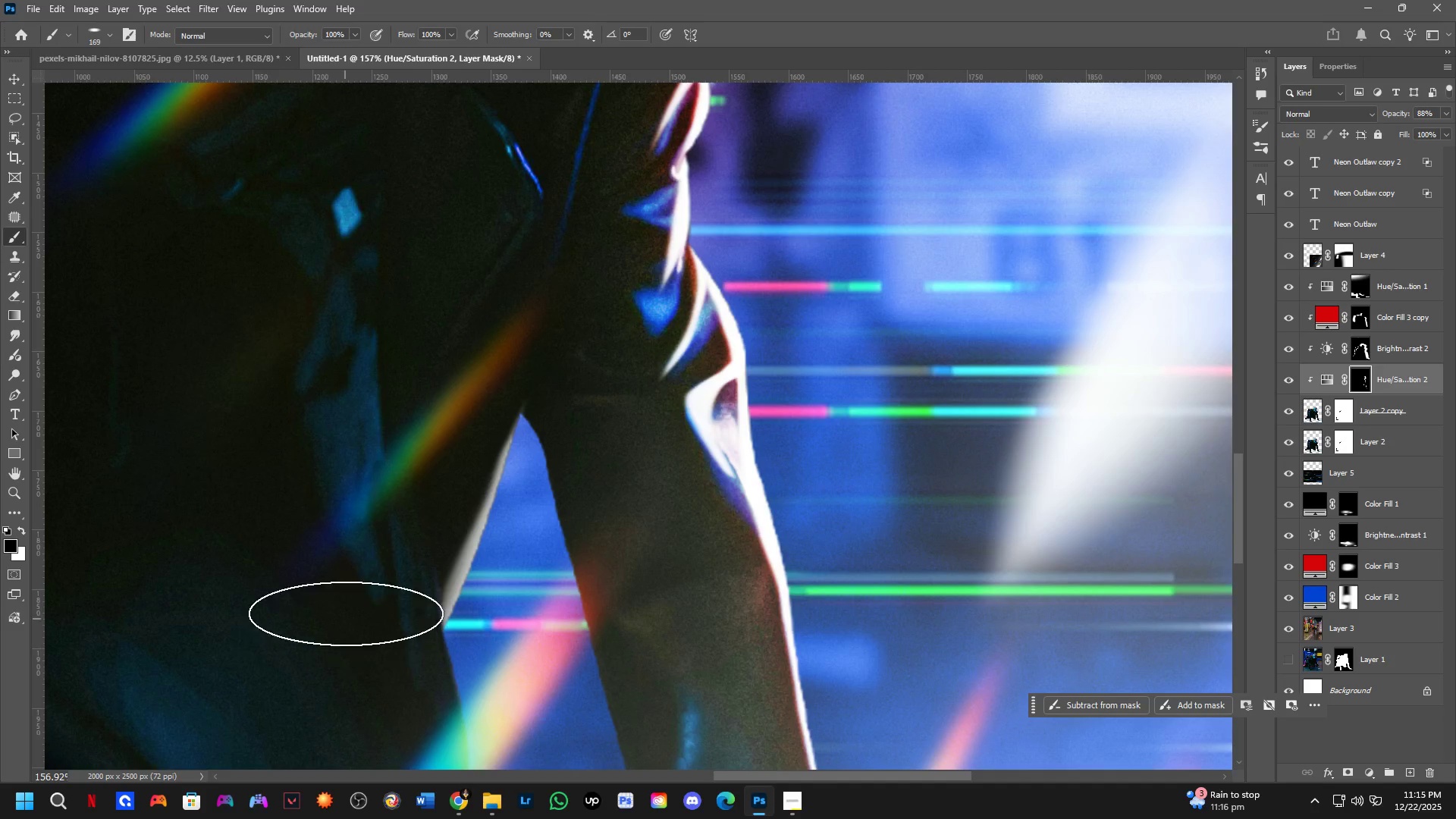 
hold_key(key=Space, duration=0.5)
 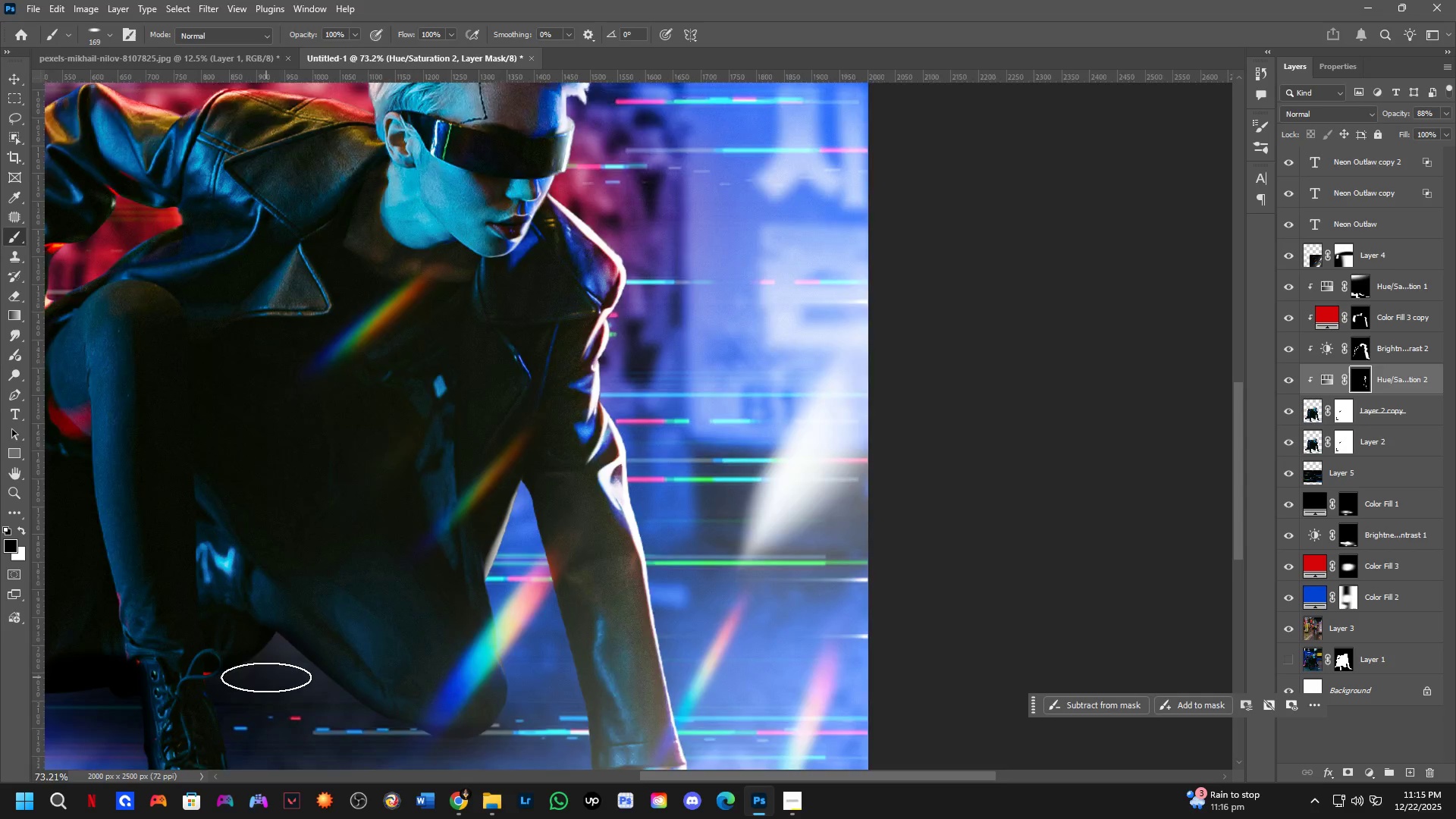 
left_click_drag(start_coordinate=[353, 620], to_coordinate=[444, 585])
 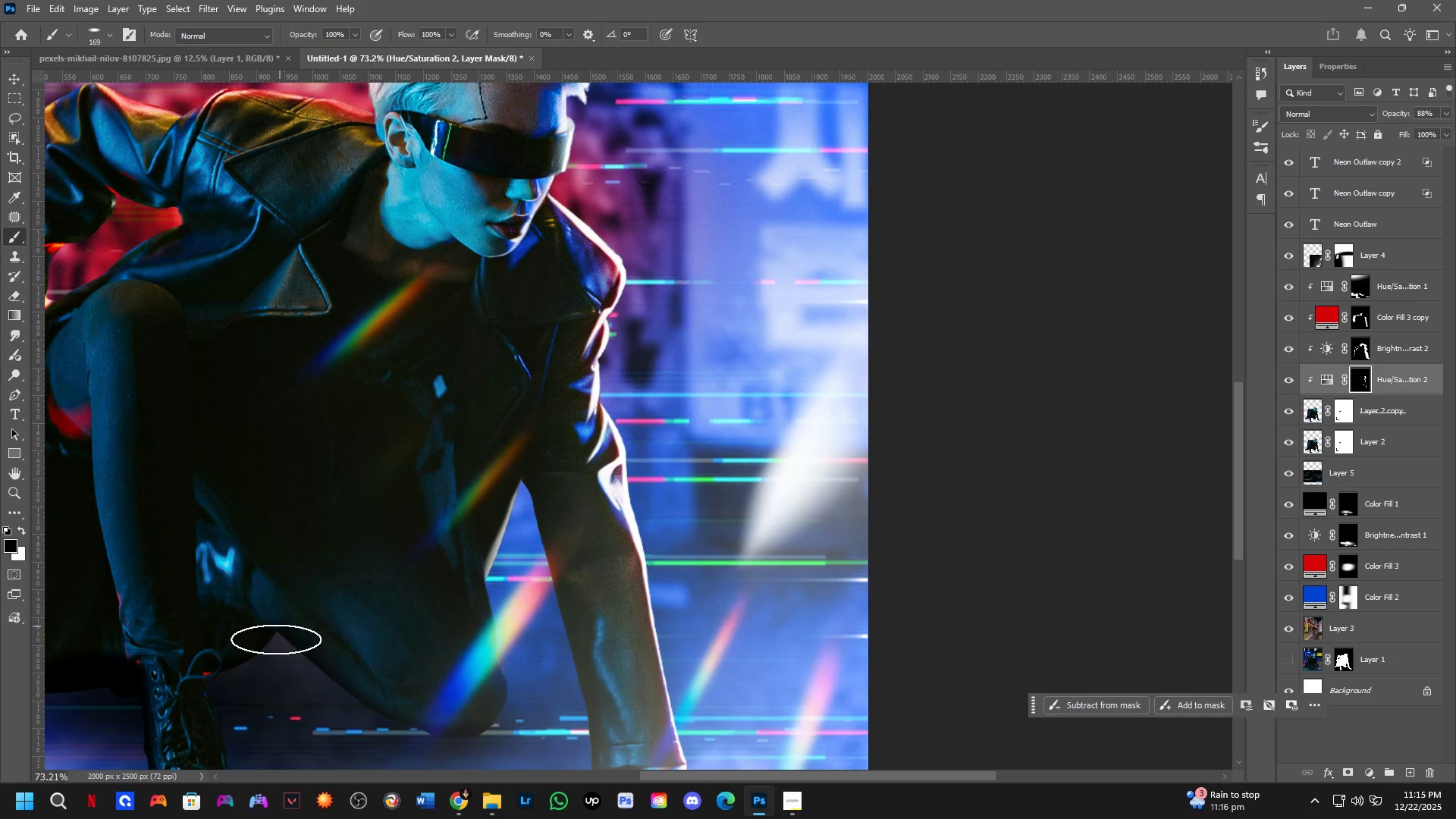 
scroll: coordinate [354, 602], scroll_direction: down, amount: 8.0
 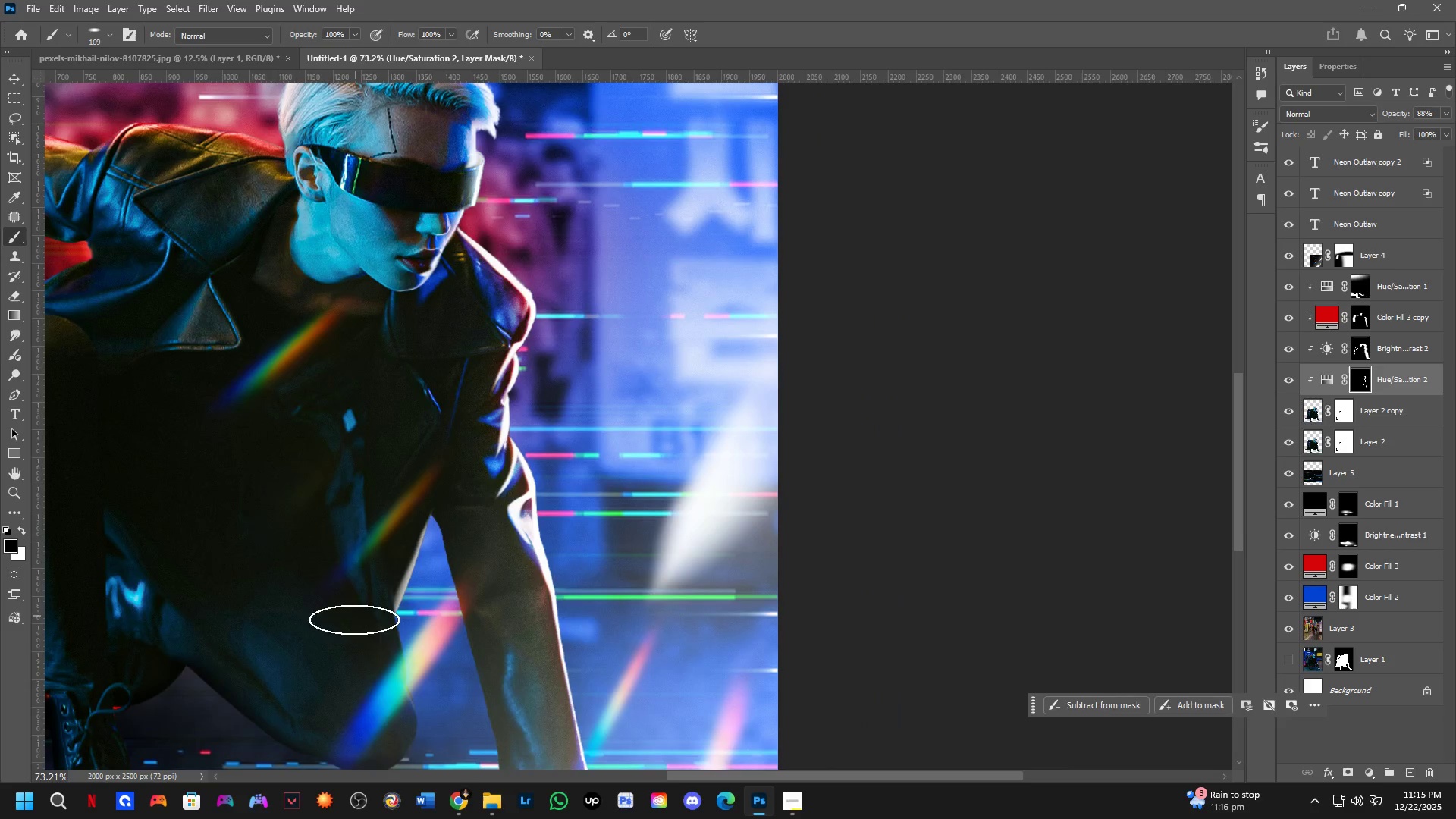 
hold_key(key=Space, duration=0.52)
 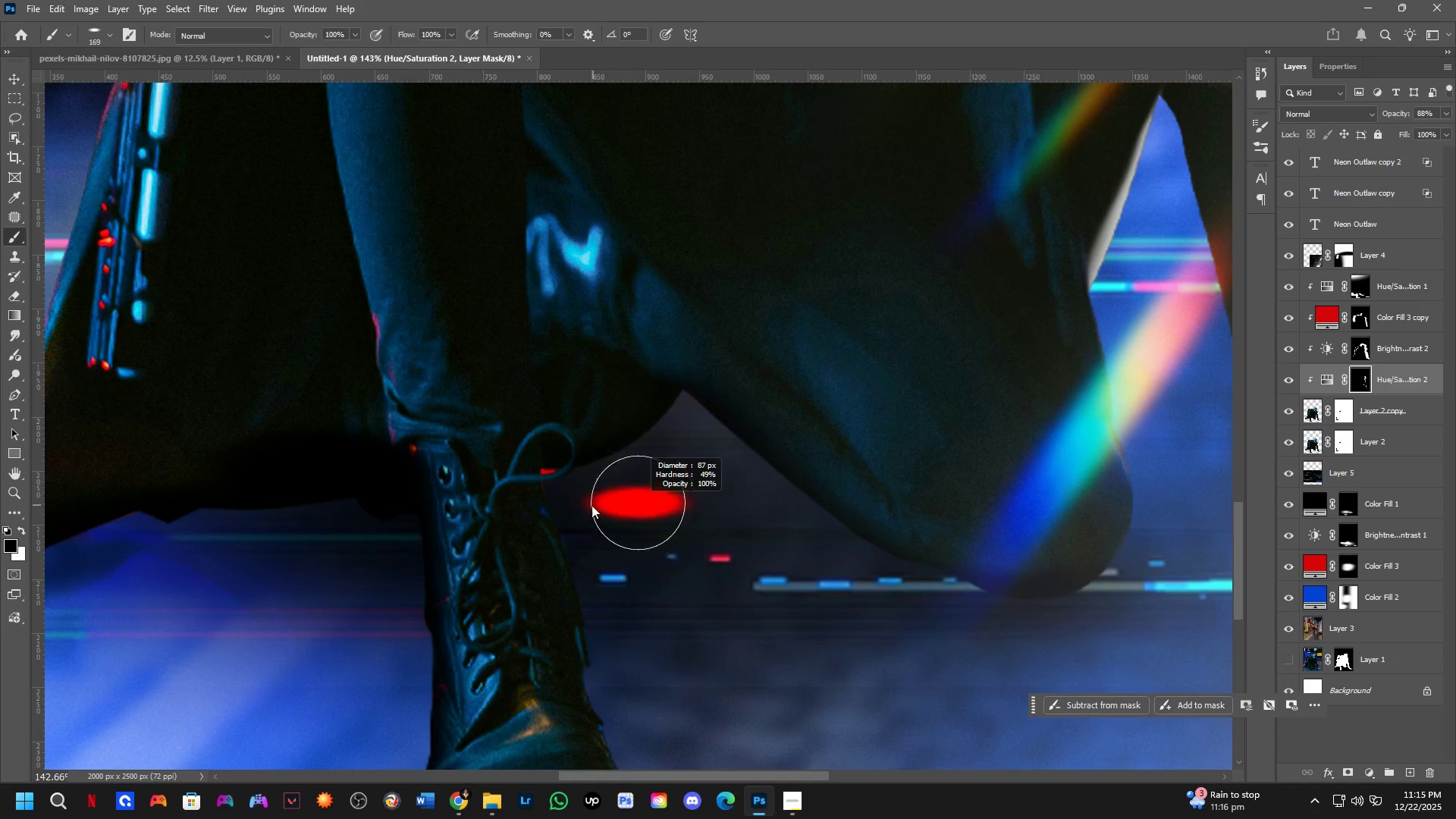 
left_click_drag(start_coordinate=[281, 661], to_coordinate=[682, 460])
 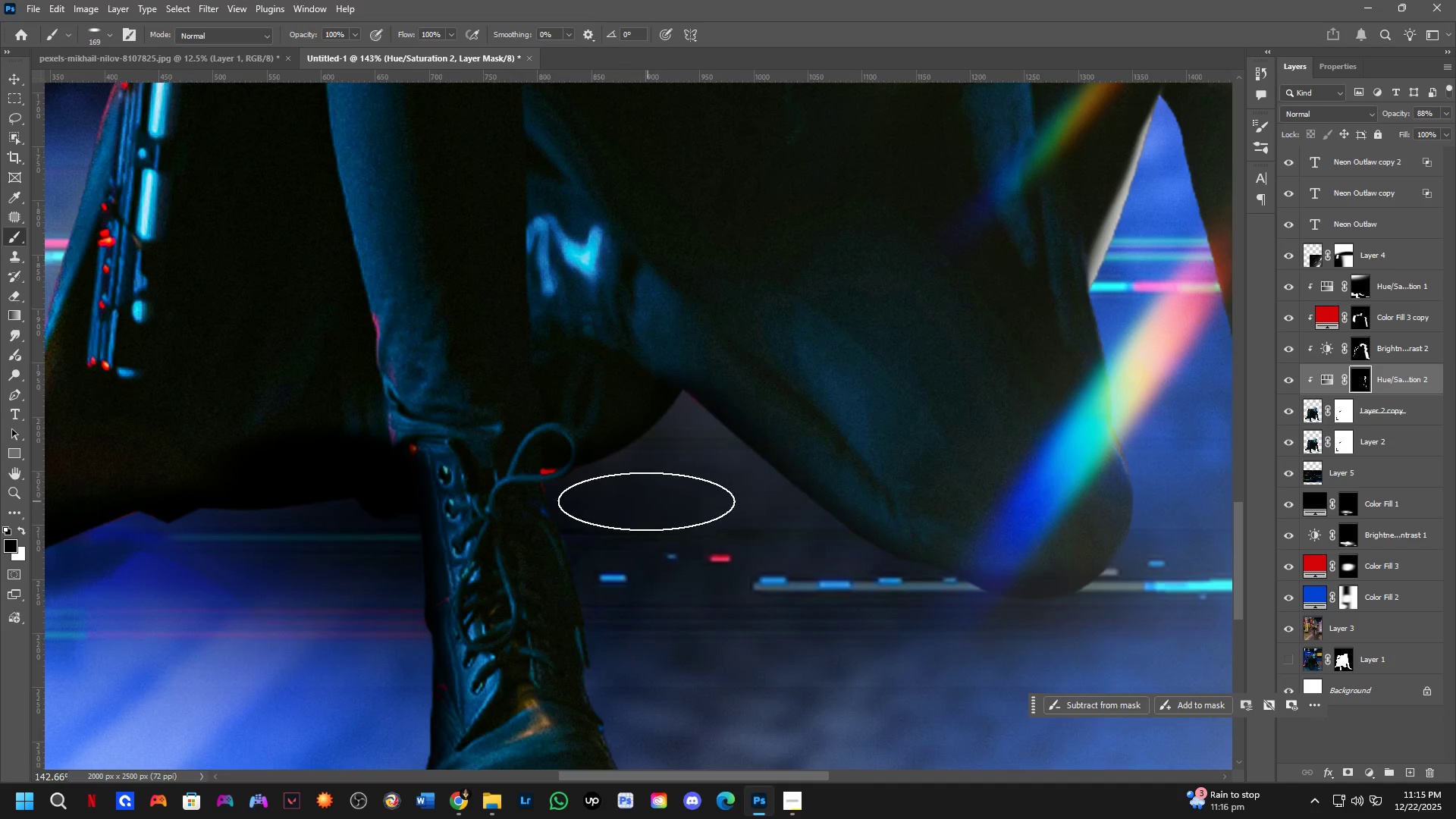 
scroll: coordinate [289, 663], scroll_direction: up, amount: 7.0
 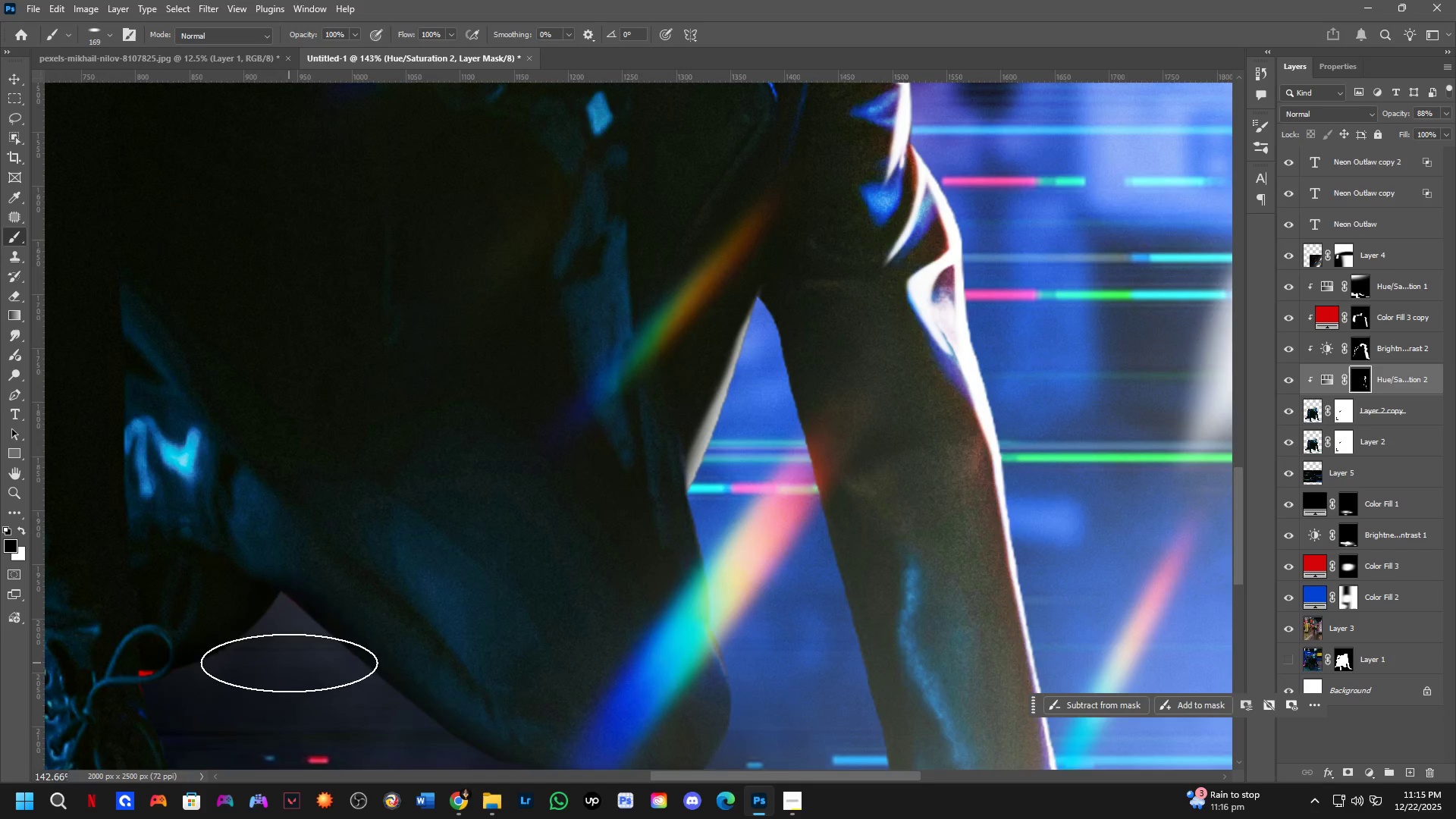 
key(Alt+AltLeft)
 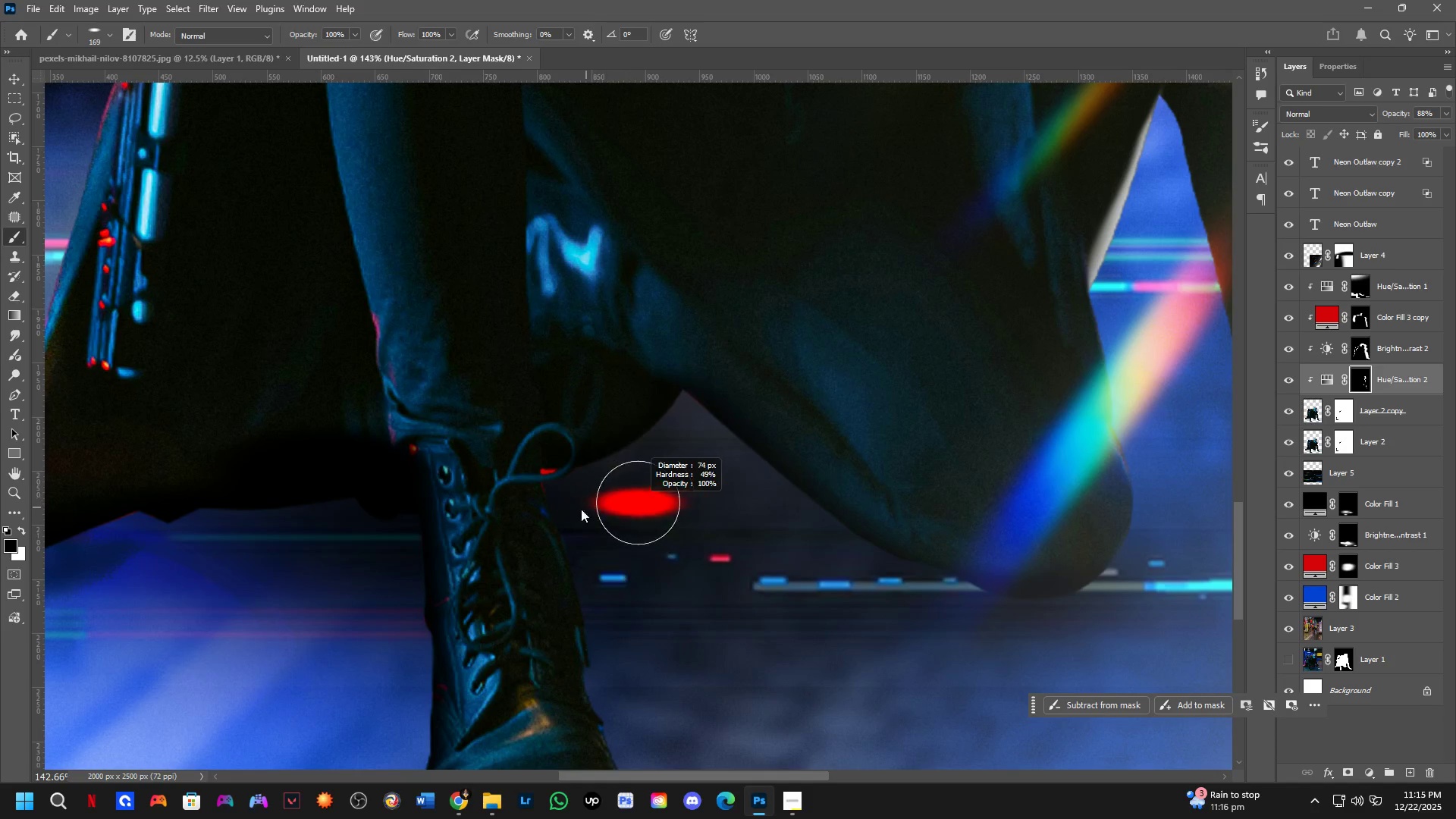 
left_click_drag(start_coordinate=[586, 466], to_coordinate=[594, 570])
 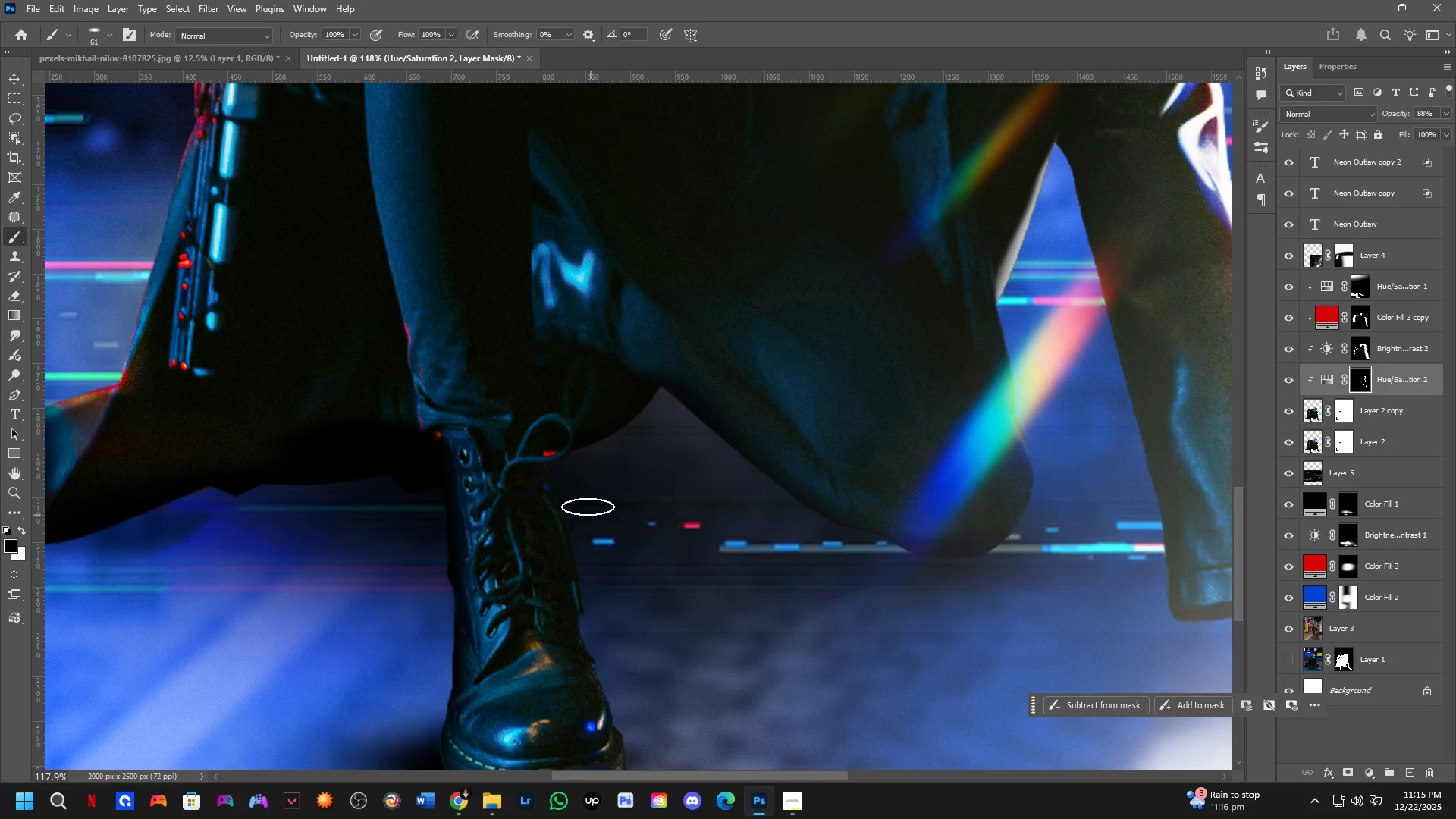 
scroll: coordinate [574, 508], scroll_direction: down, amount: 2.0
 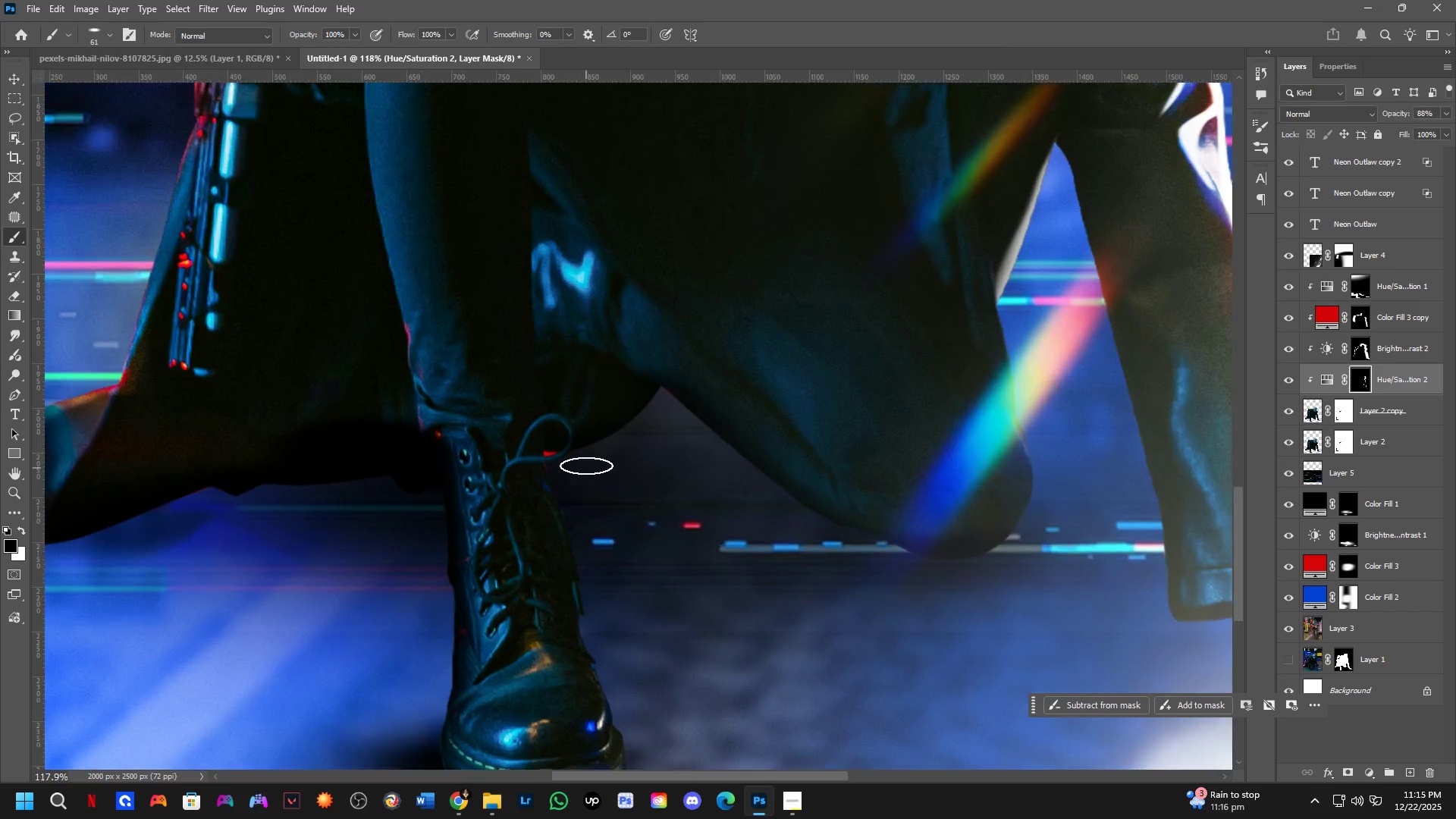 
key(X)
 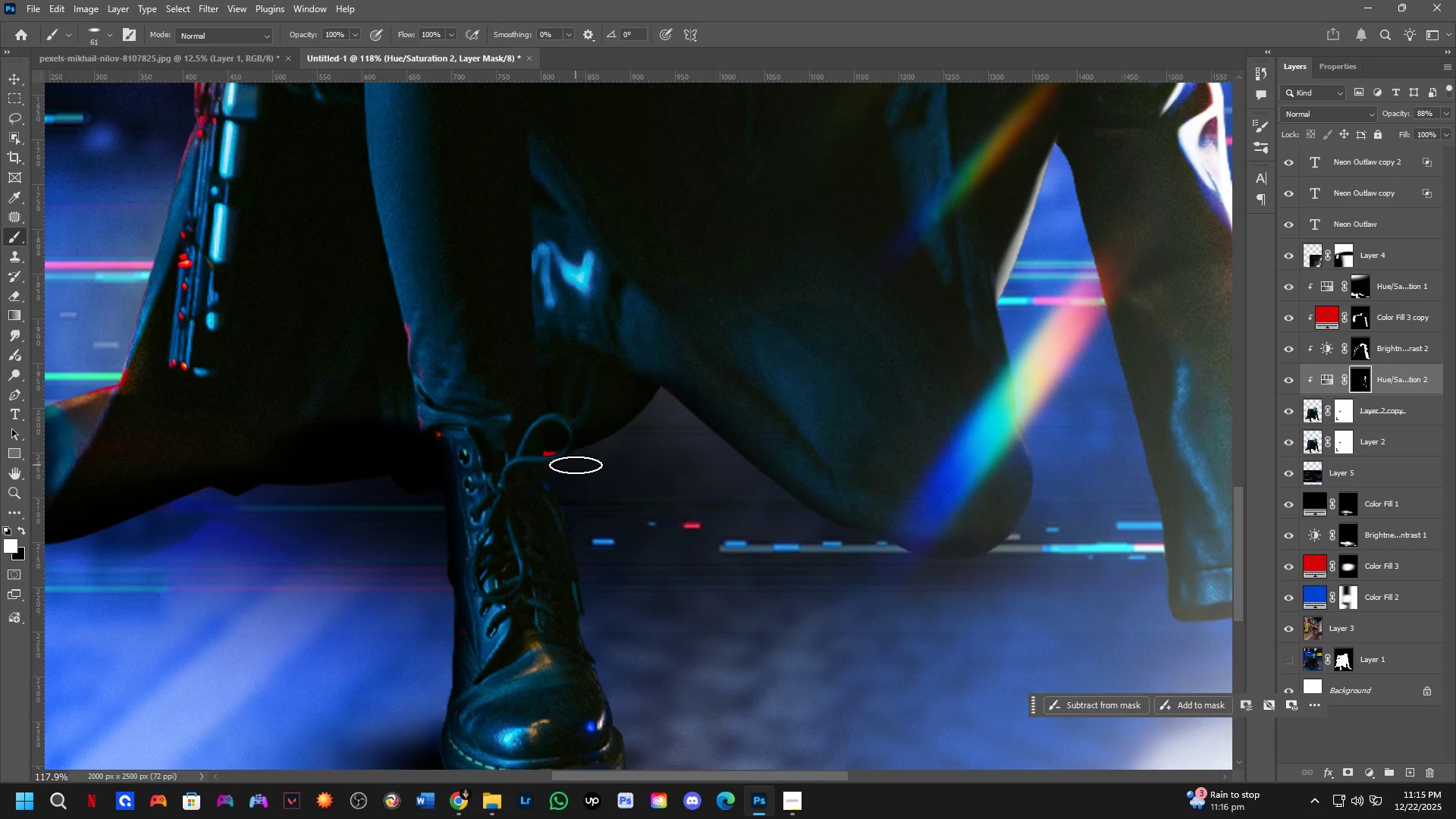 
left_click_drag(start_coordinate=[575, 466], to_coordinate=[643, 763])
 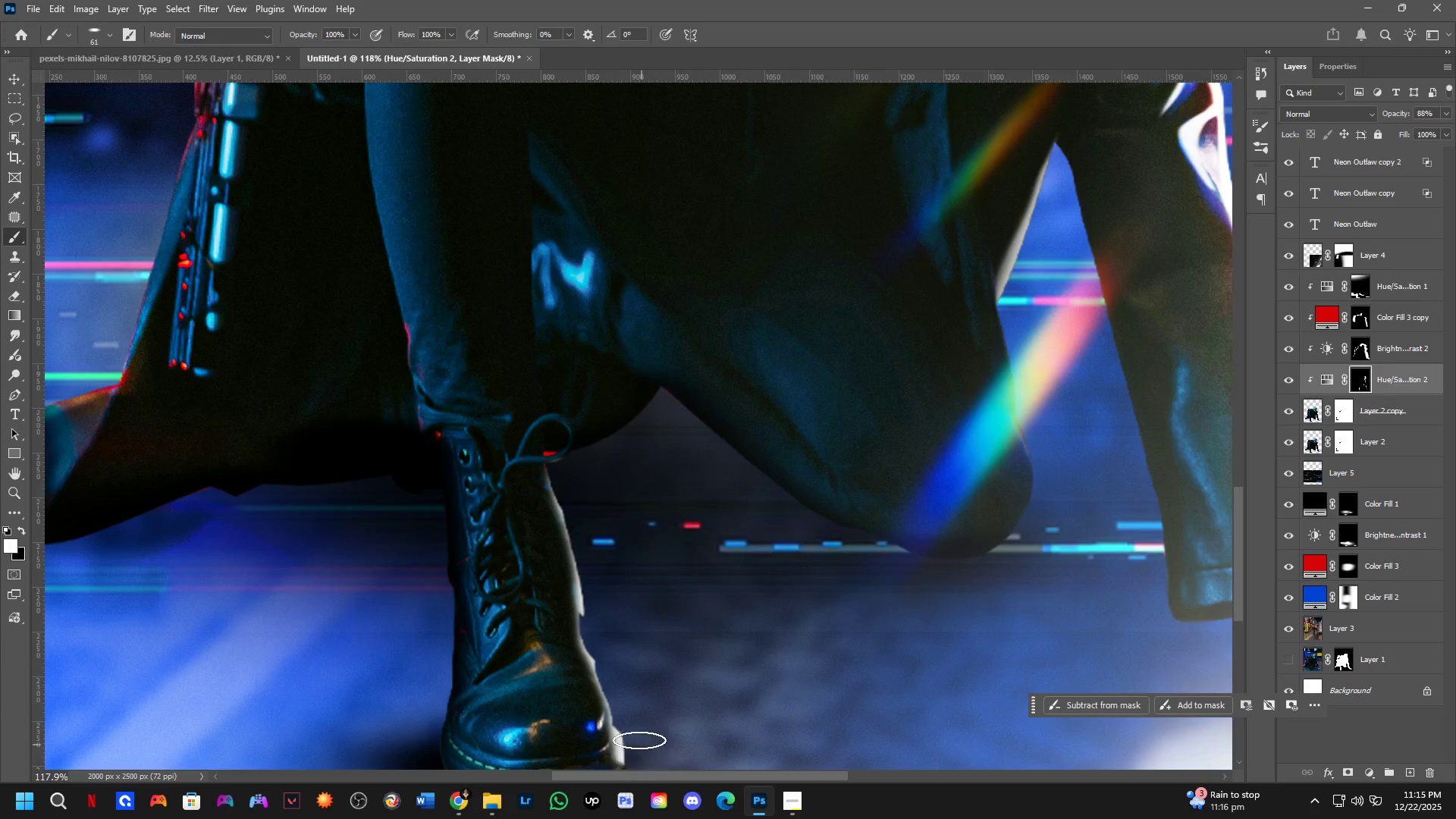 
left_click_drag(start_coordinate=[638, 733], to_coordinate=[626, 565])
 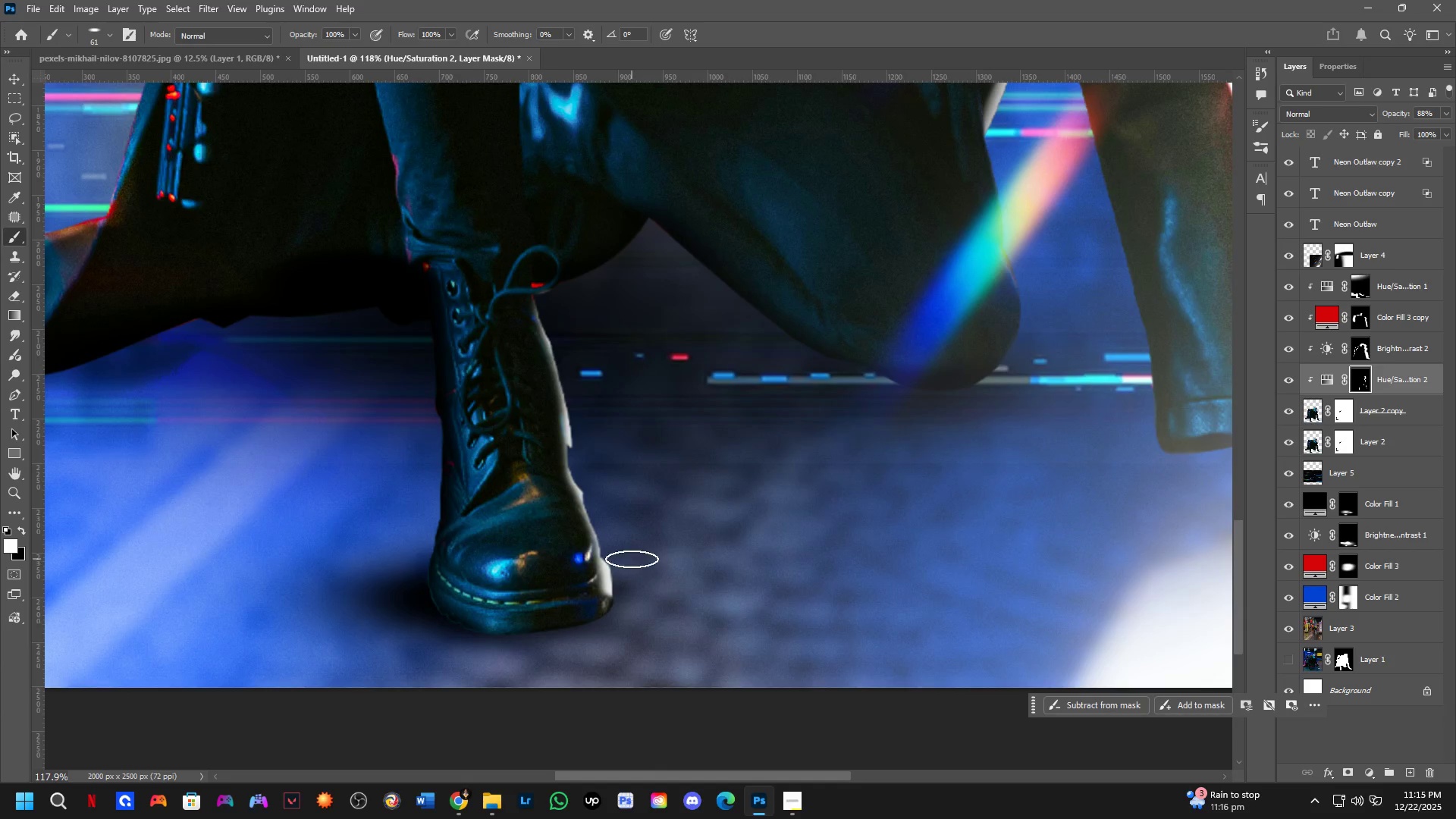 
hold_key(key=Space, duration=0.42)
 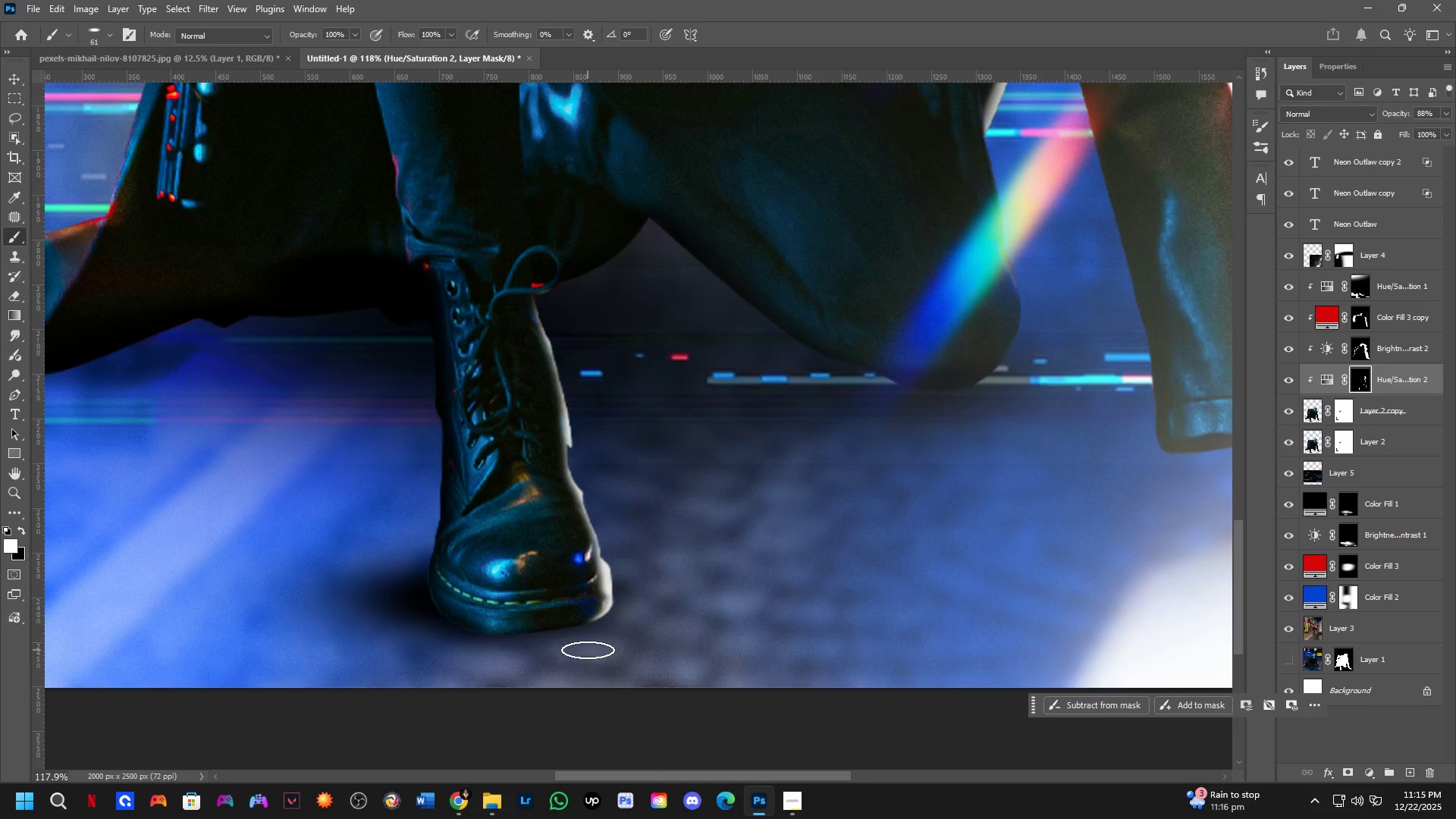 
left_click_drag(start_coordinate=[632, 561], to_coordinate=[657, 574])
 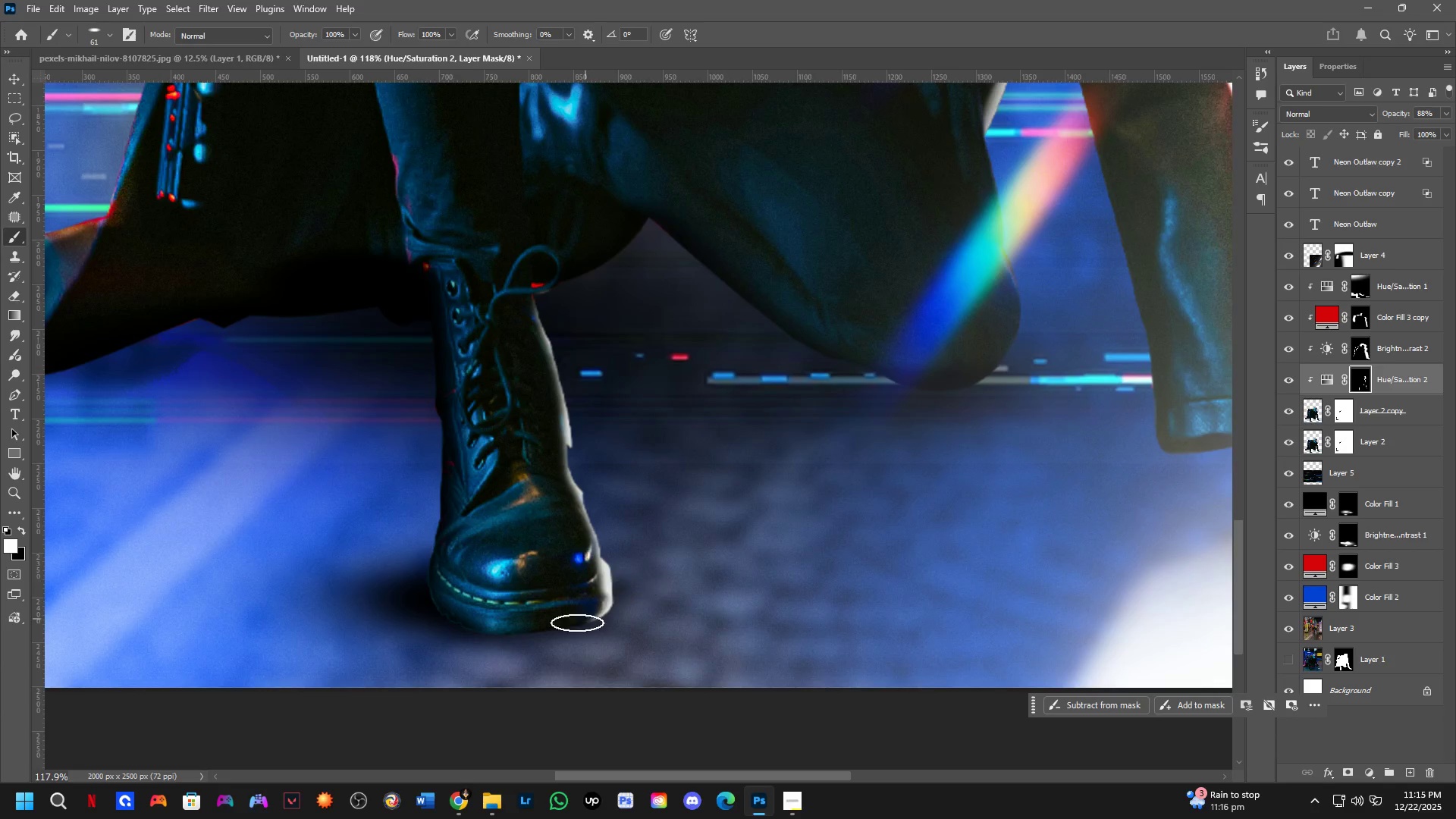 
hold_key(key=AltLeft, duration=0.38)
 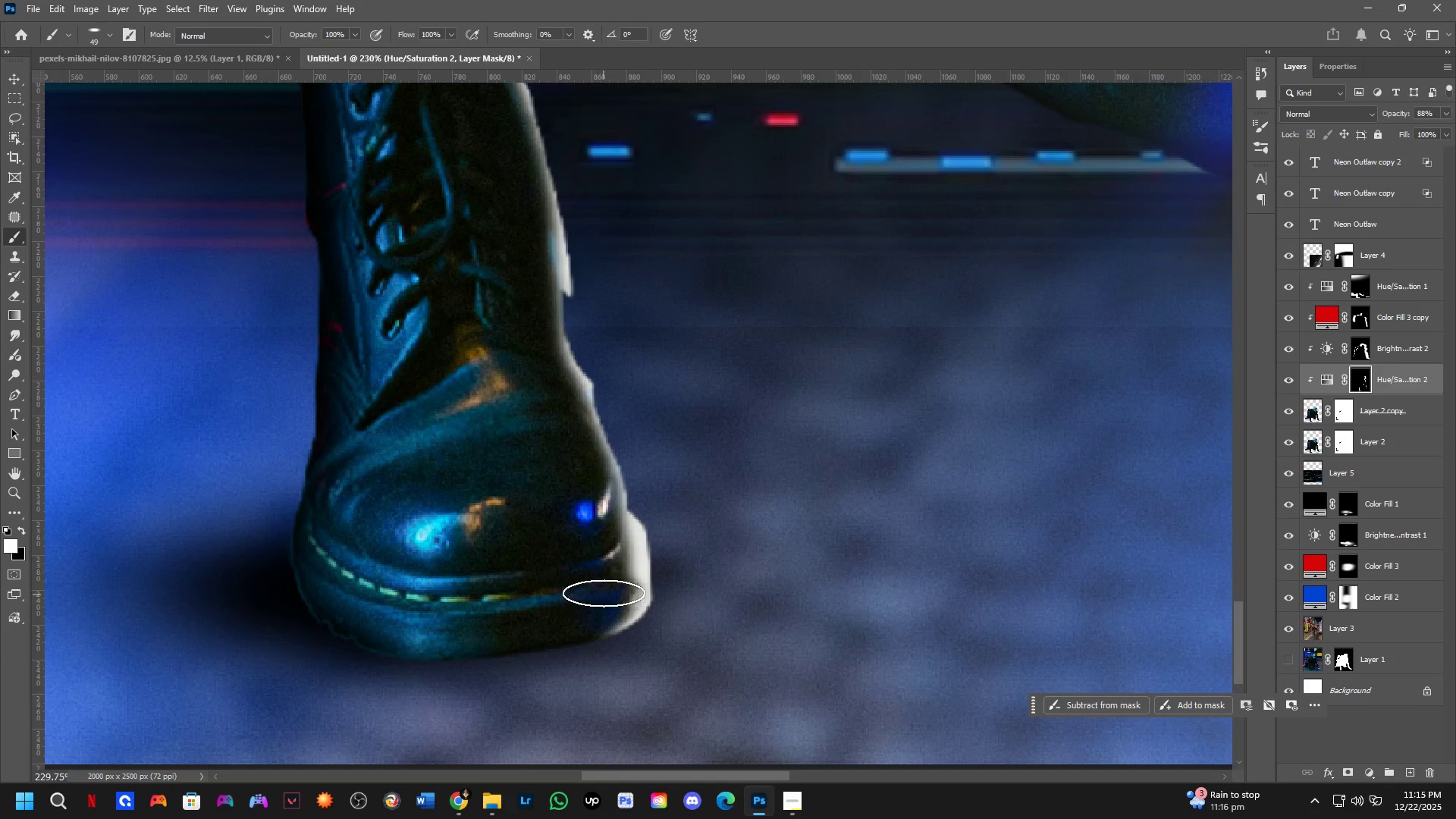 
scroll: coordinate [579, 597], scroll_direction: up, amount: 7.0
 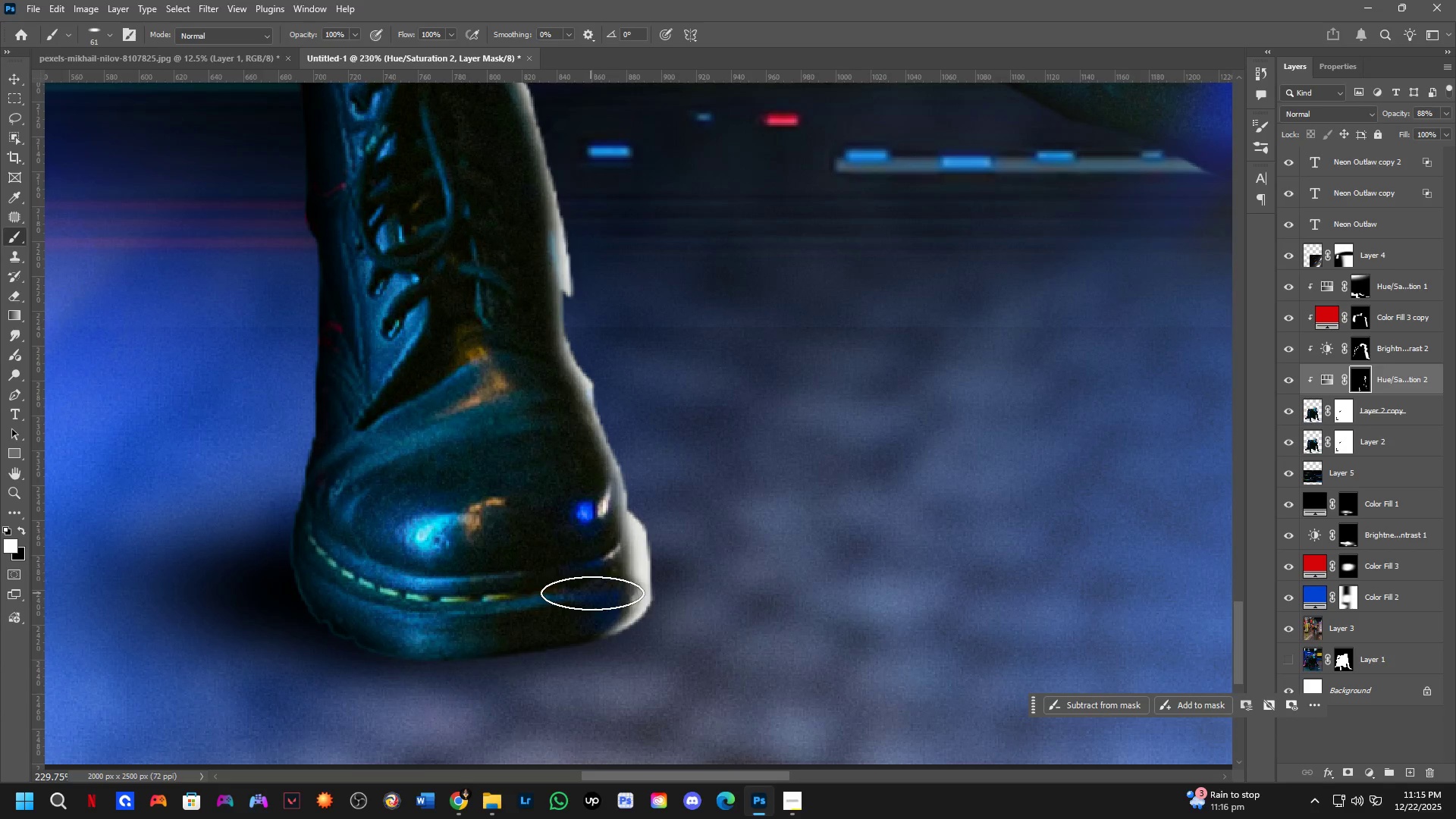 
left_click_drag(start_coordinate=[604, 586], to_coordinate=[576, 628])
 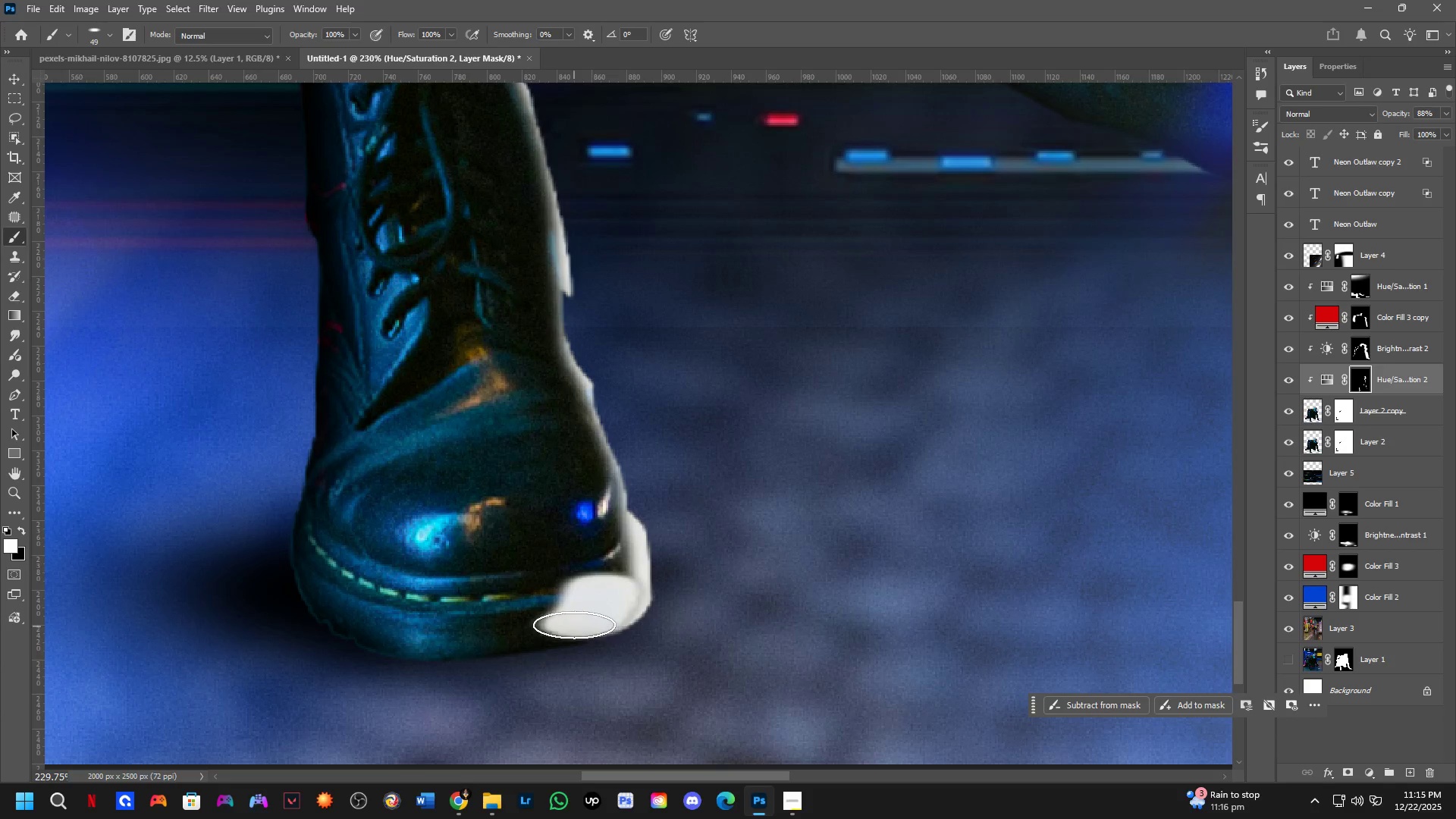 
key(Control+ControlLeft)
 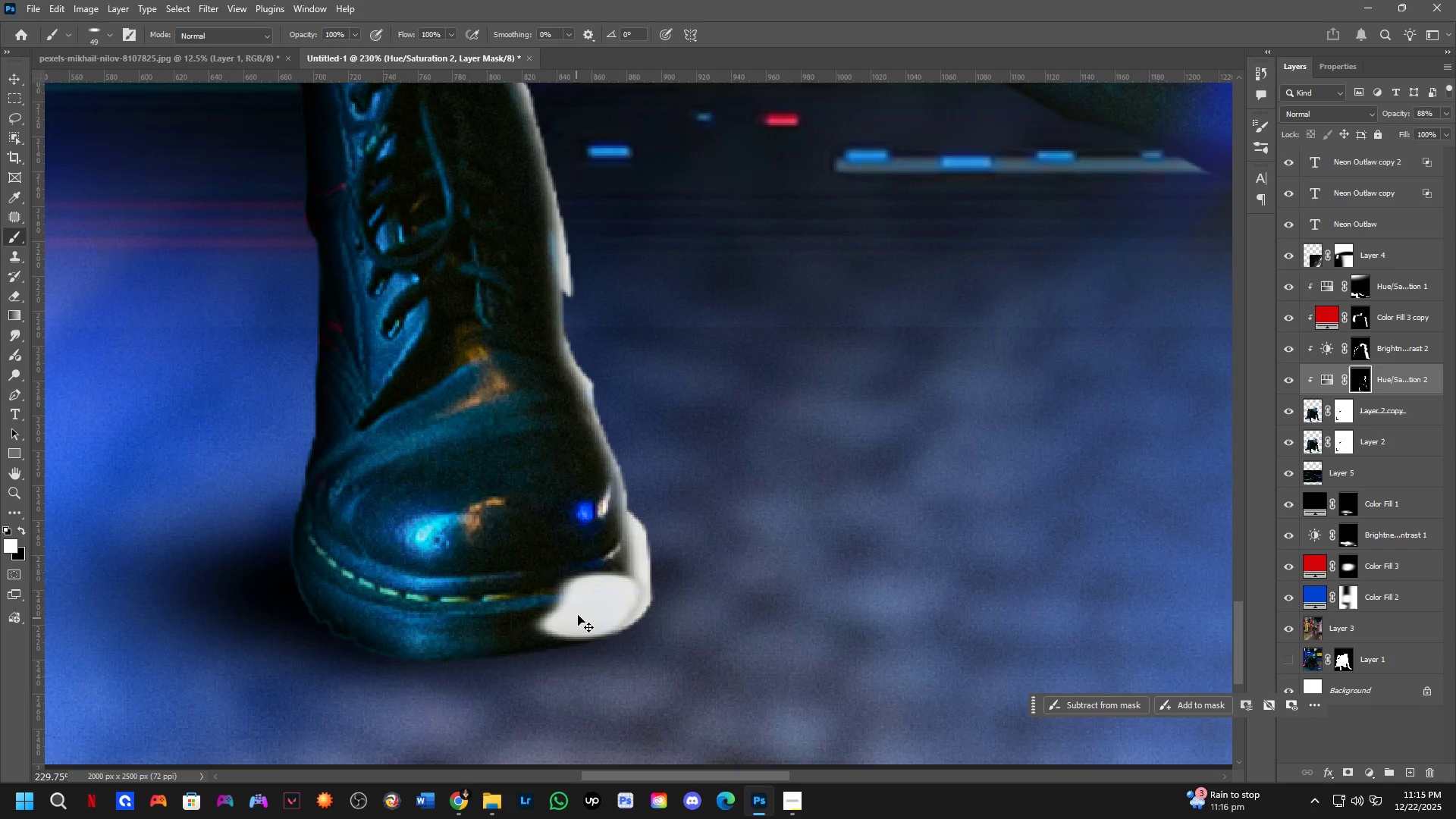 
key(Control+Z)
 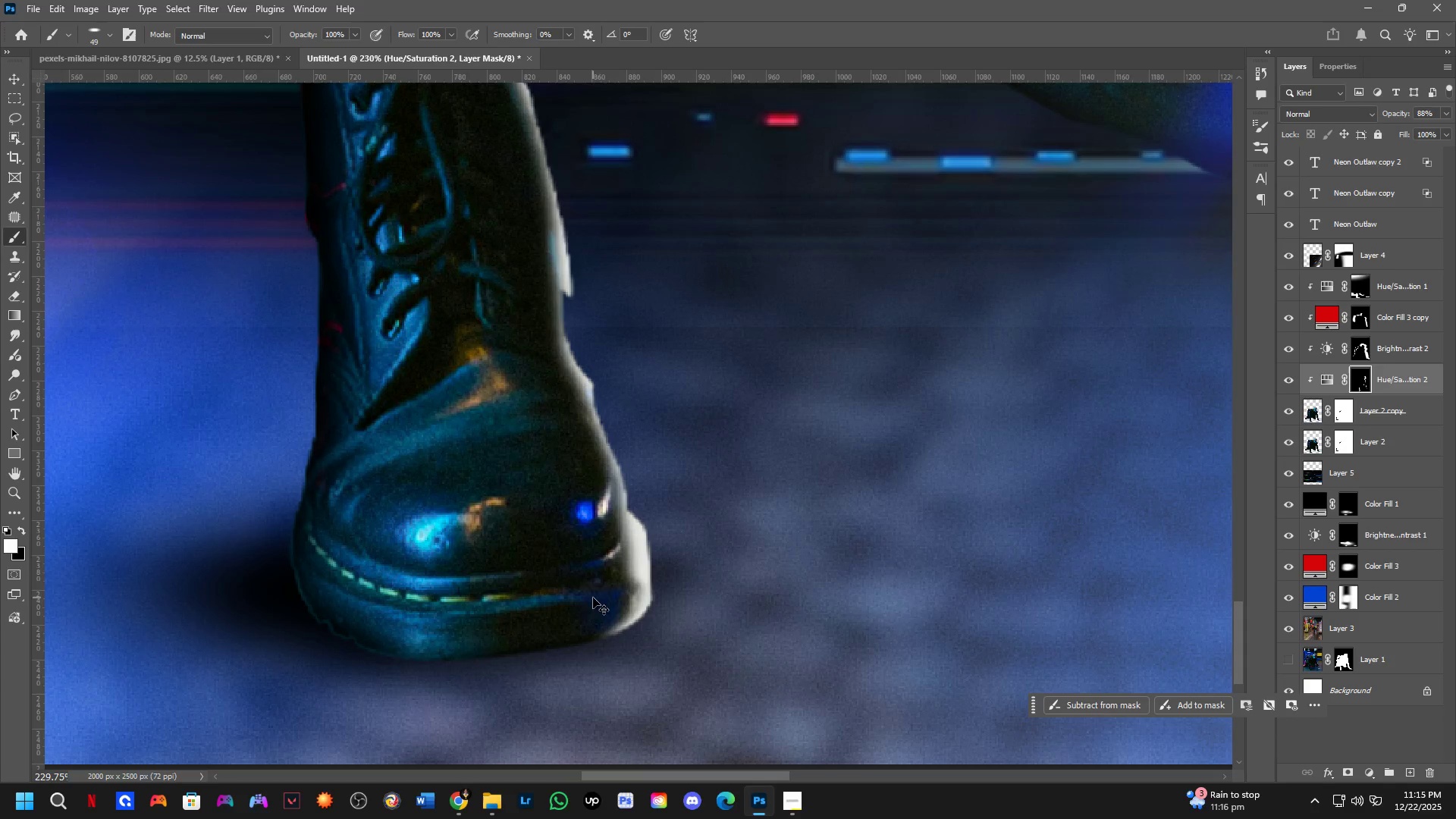 
key(X)
 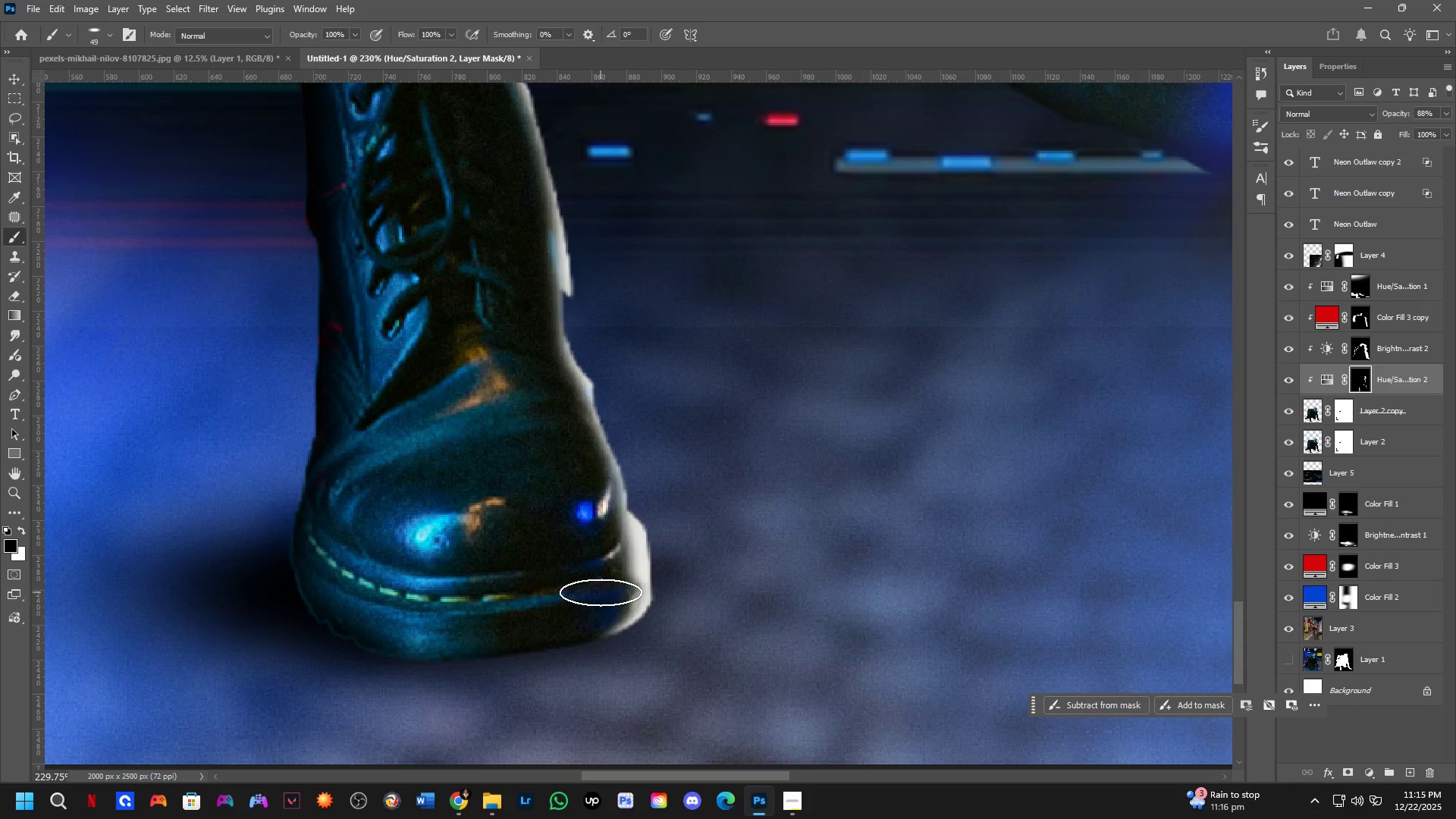 
left_click_drag(start_coordinate=[601, 592], to_coordinate=[593, 581])
 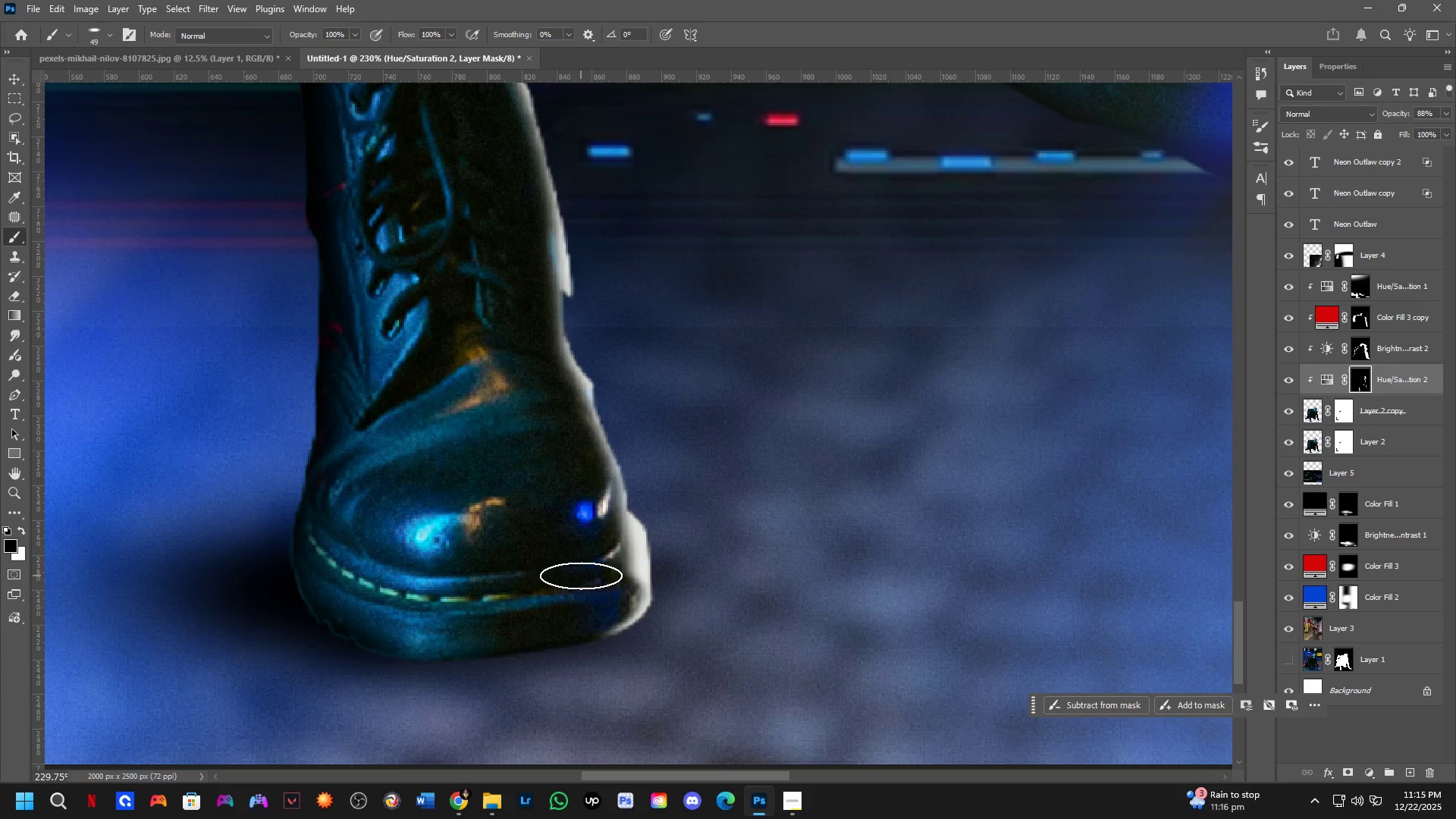 
left_click_drag(start_coordinate=[581, 575], to_coordinate=[571, 516])
 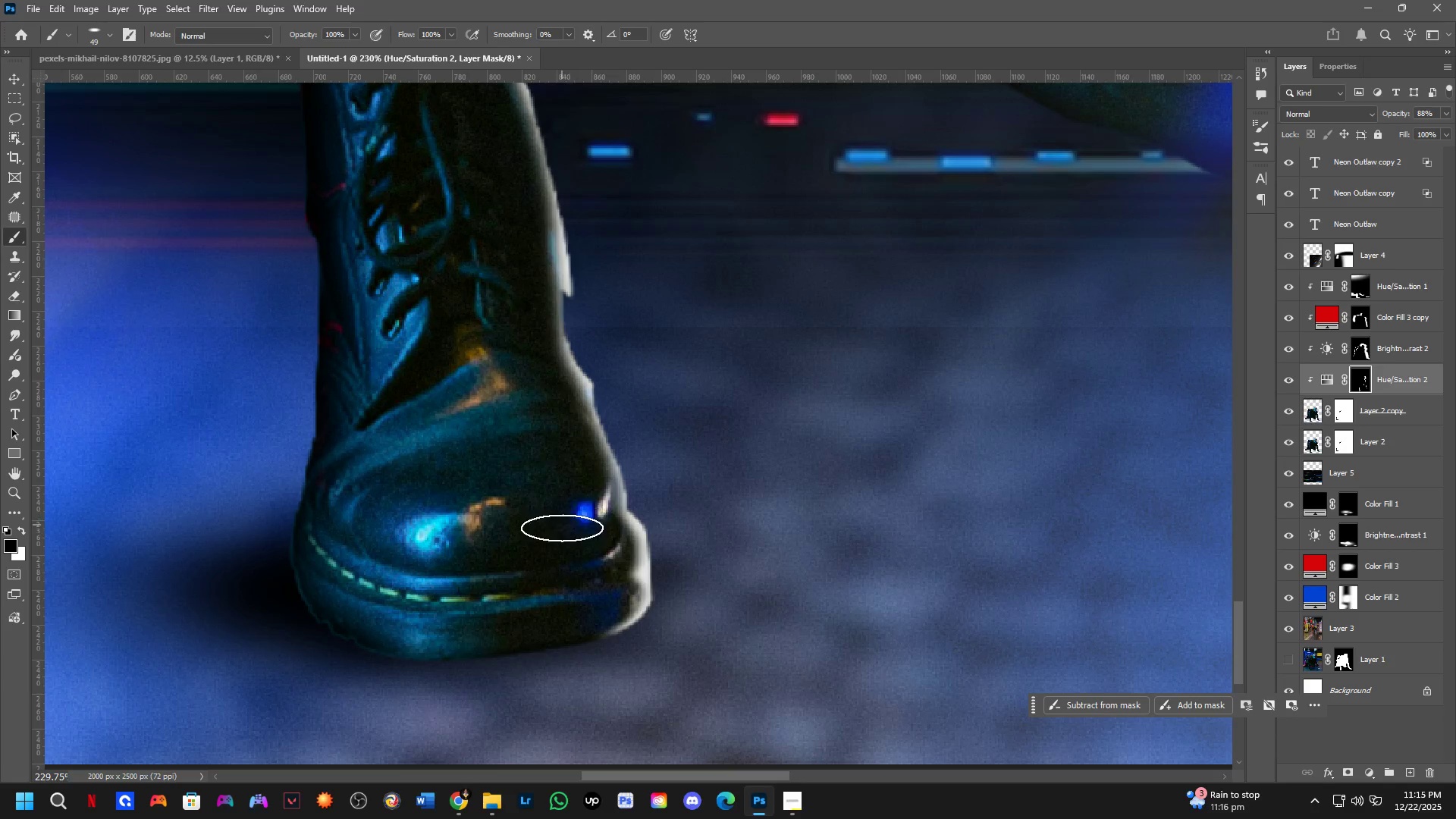 
key(Shift+ShiftLeft)
 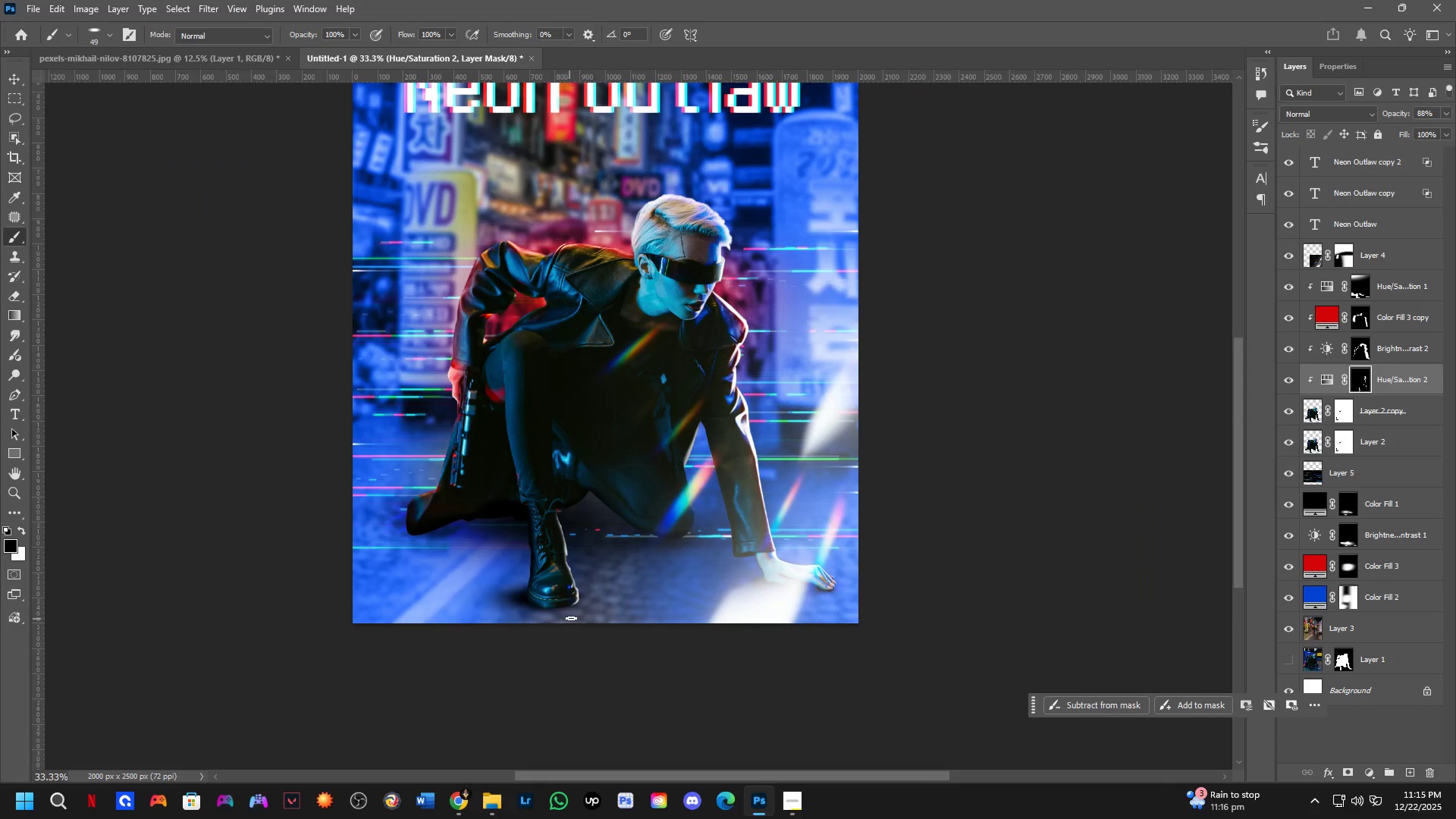 
hold_key(key=Space, duration=0.39)
 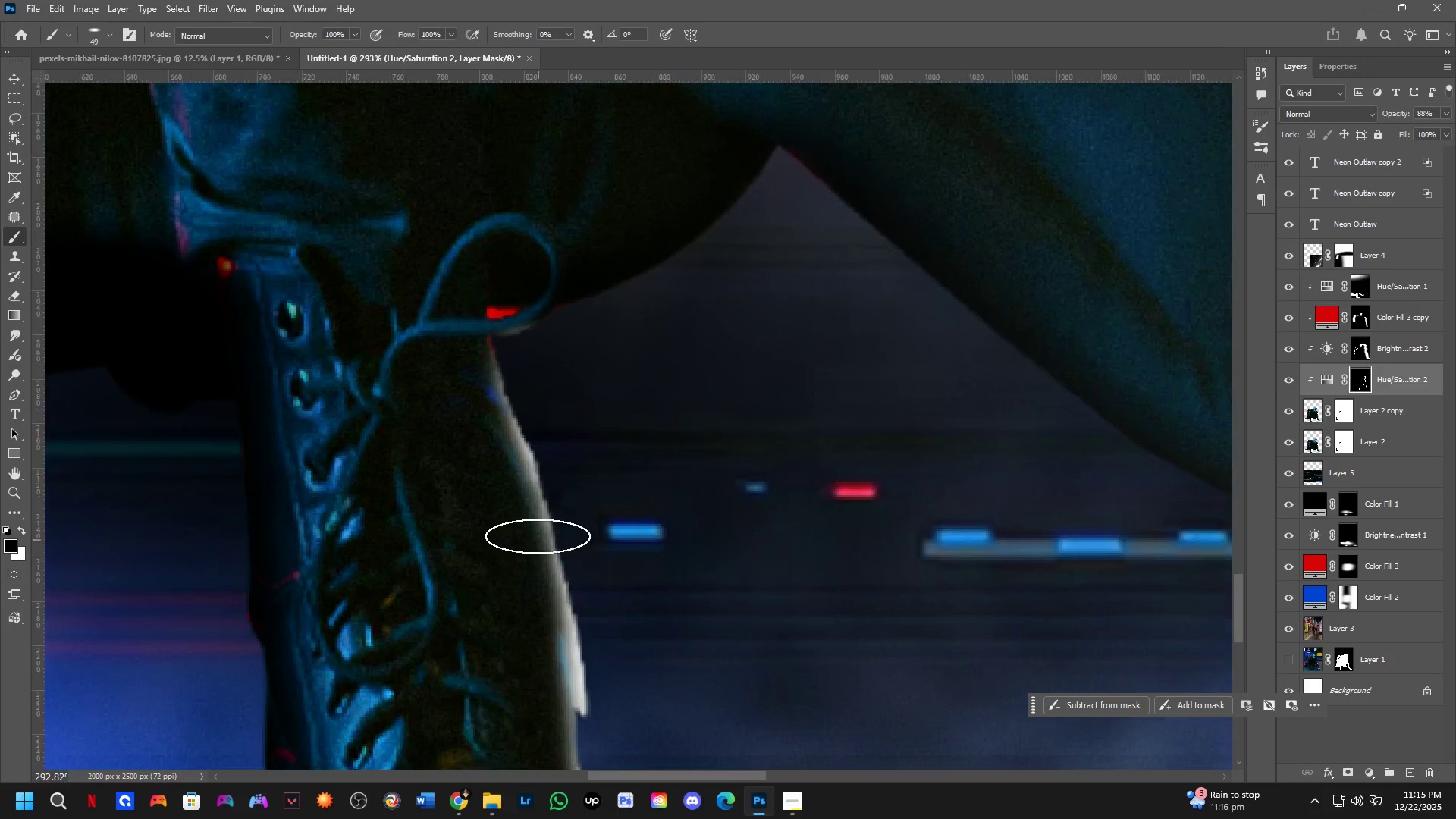 
left_click_drag(start_coordinate=[595, 557], to_coordinate=[588, 592])
 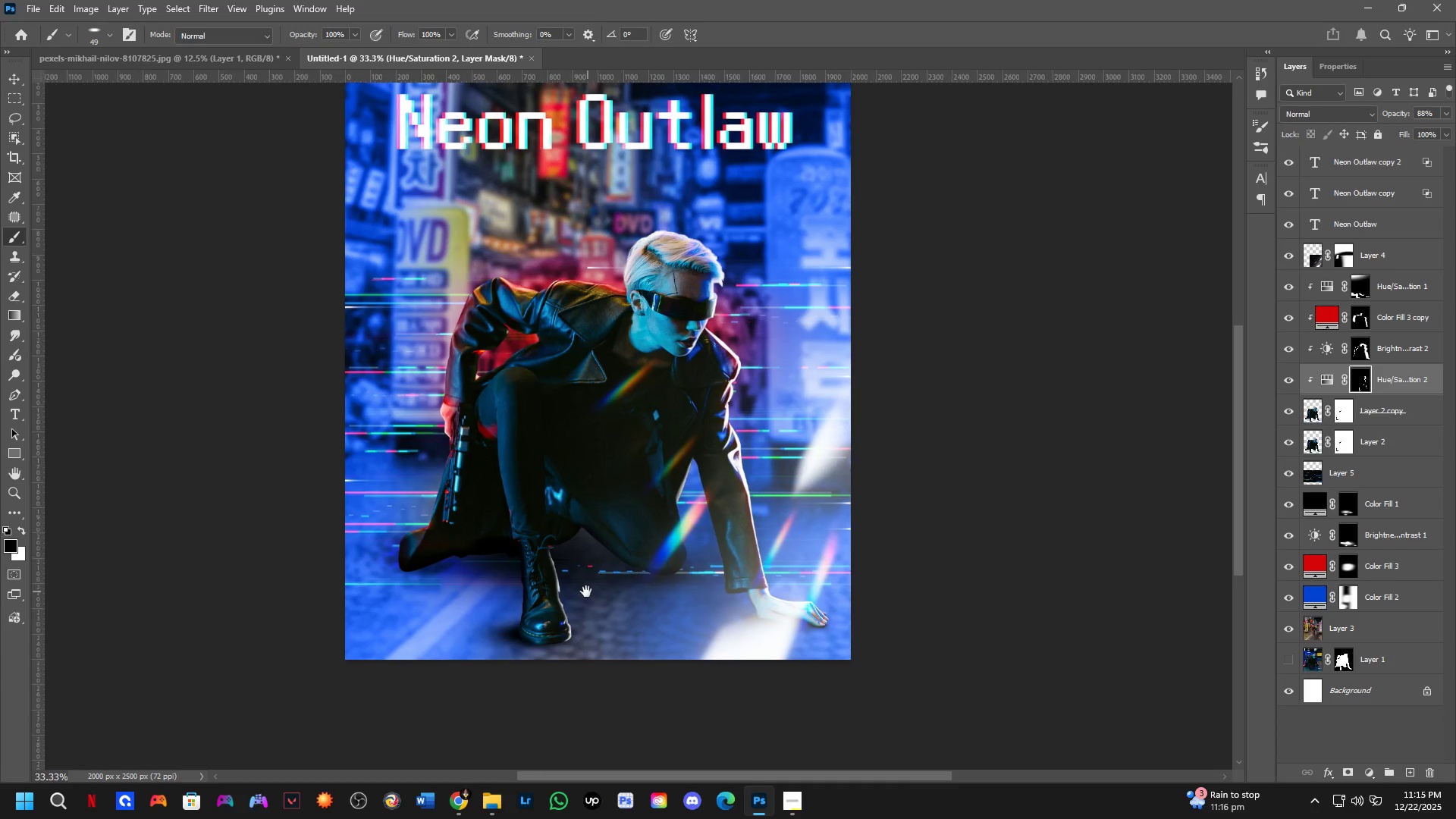 
scroll: coordinate [566, 613], scroll_direction: down, amount: 9.0
 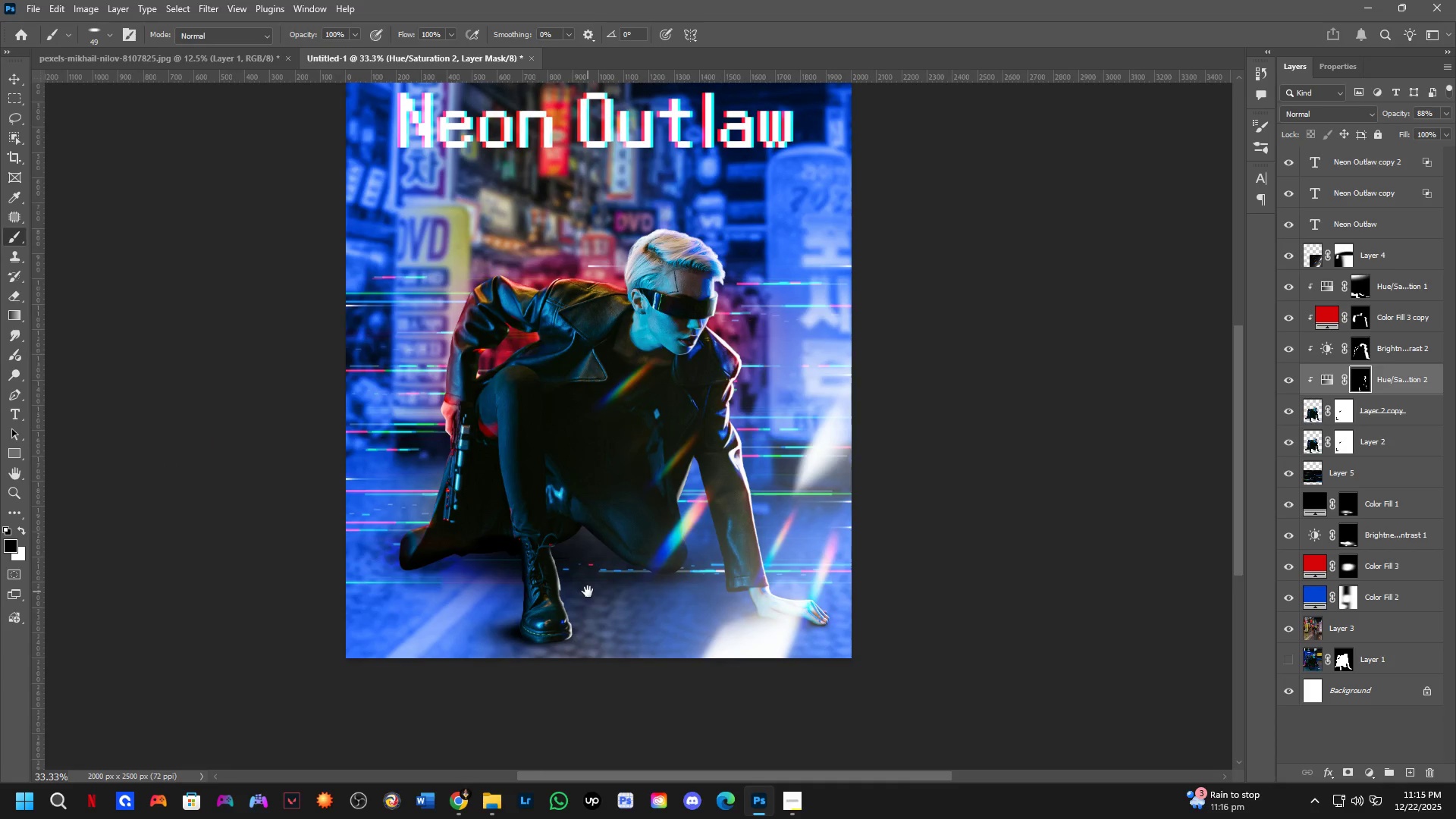 
key(Shift+ShiftLeft)
 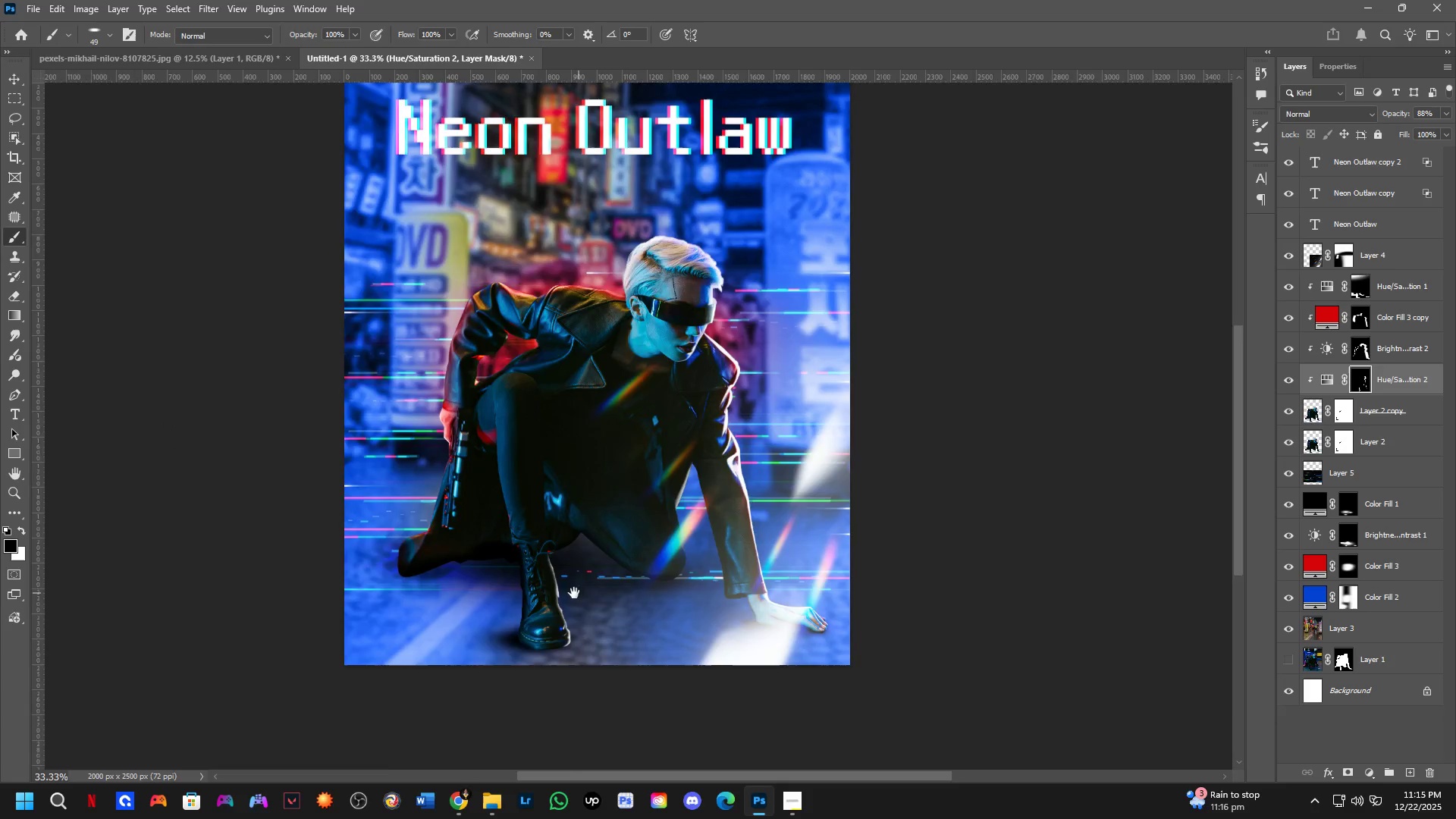 
hold_key(key=Space, duration=0.61)
 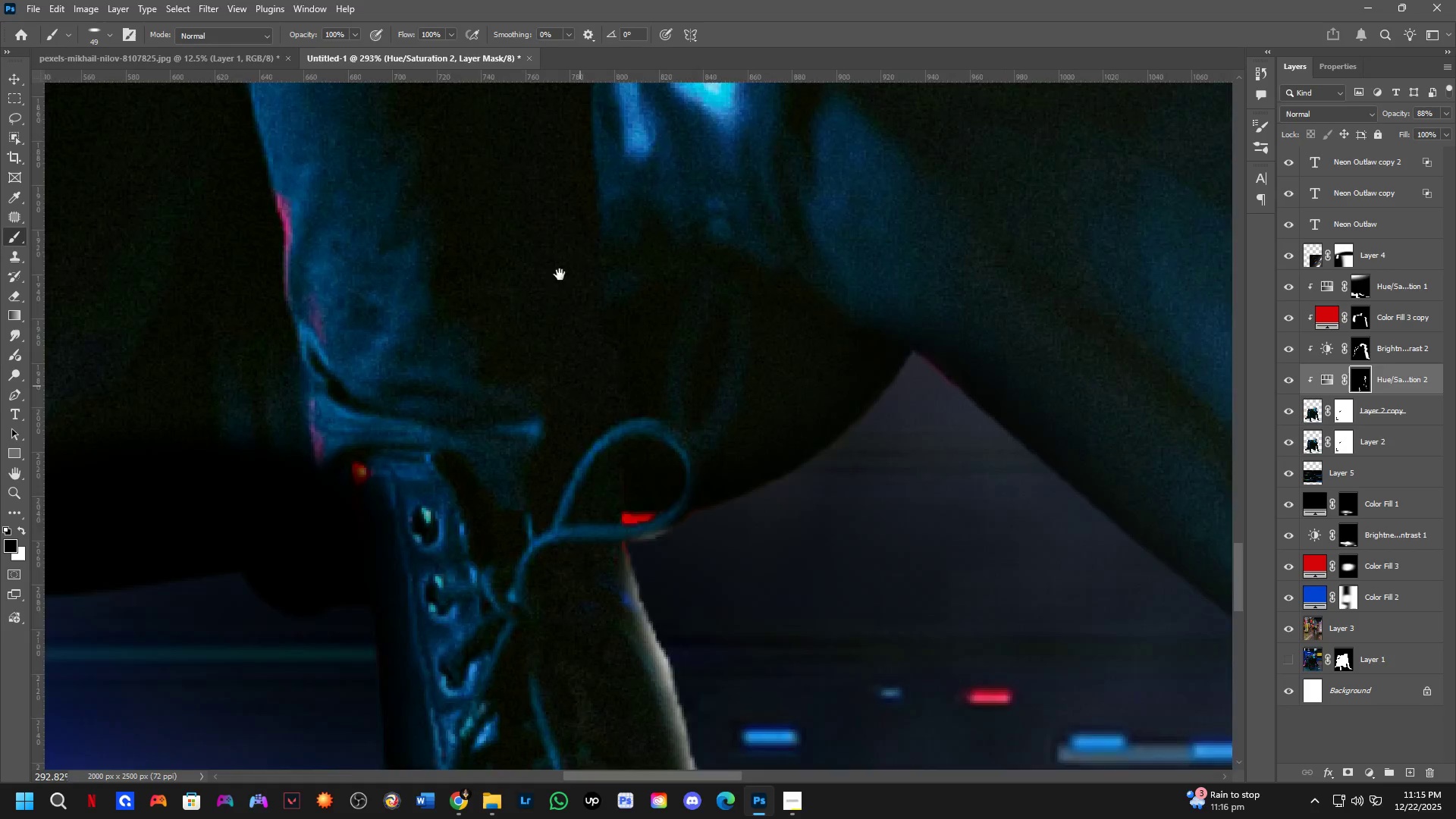 
scroll: coordinate [539, 548], scroll_direction: up, amount: 8.0
 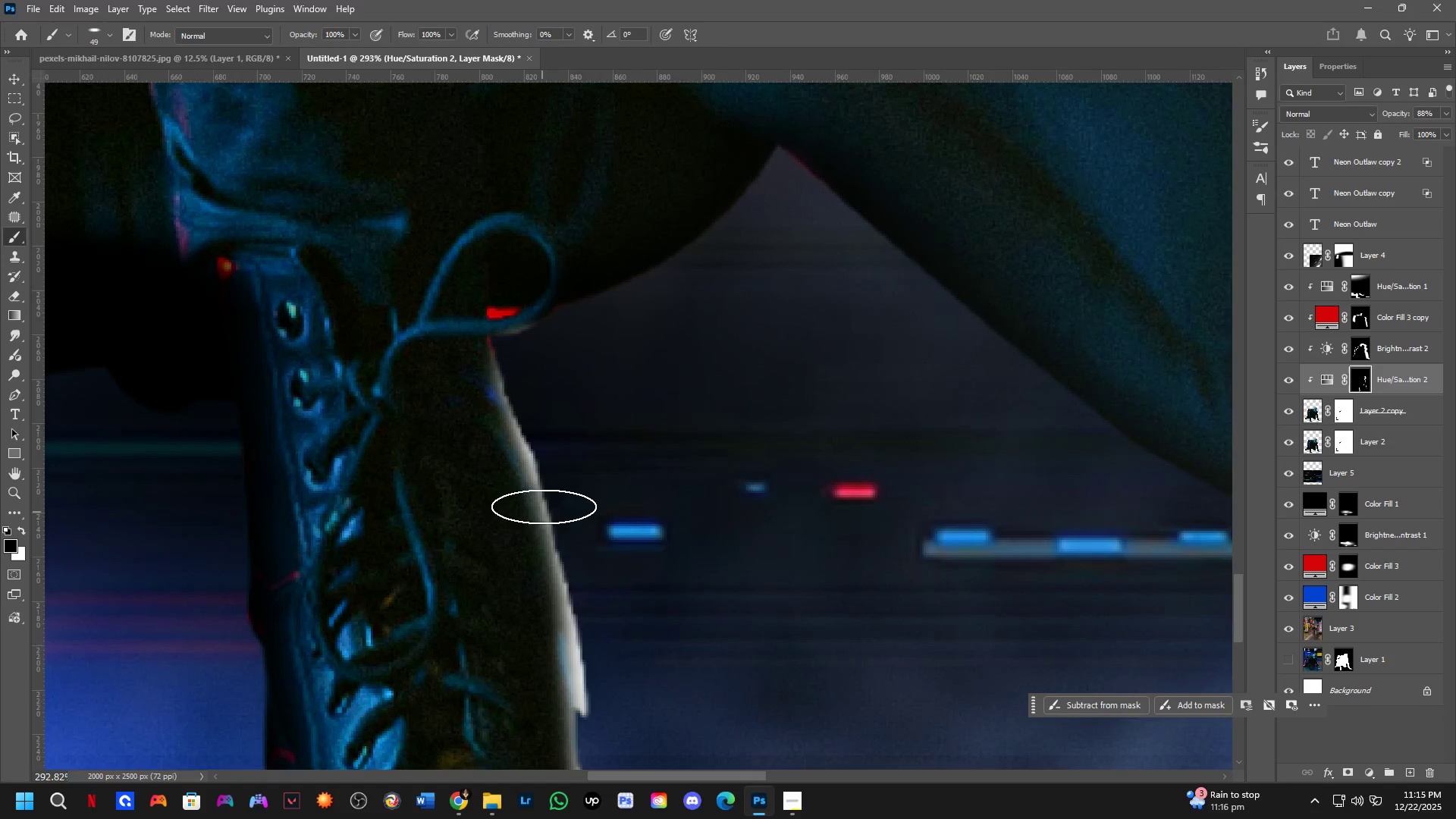 
left_click_drag(start_coordinate=[568, 439], to_coordinate=[575, 366])
 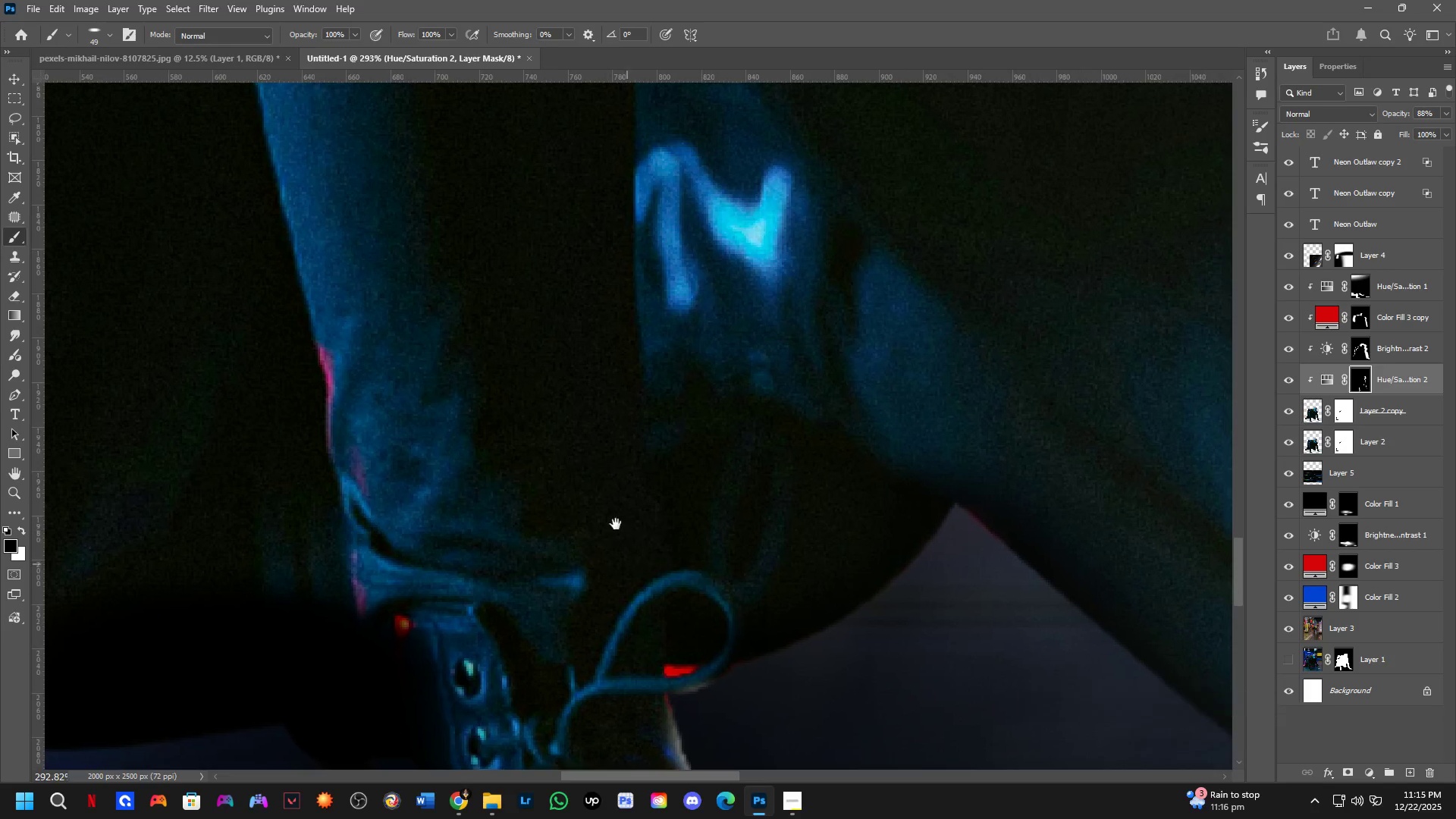 
scroll: coordinate [571, 439], scroll_direction: up, amount: 1.0
 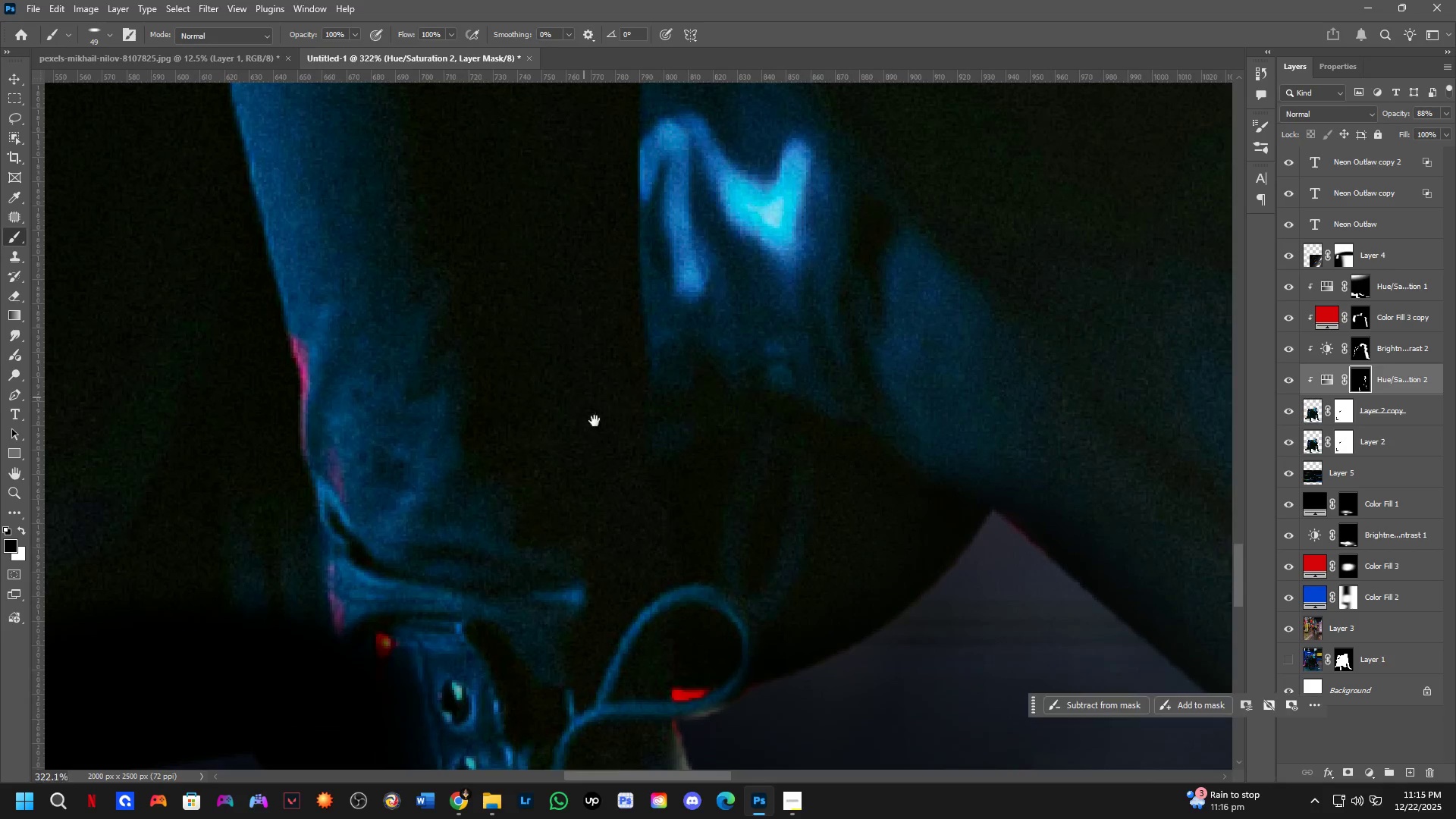 
hold_key(key=Space, duration=0.52)
 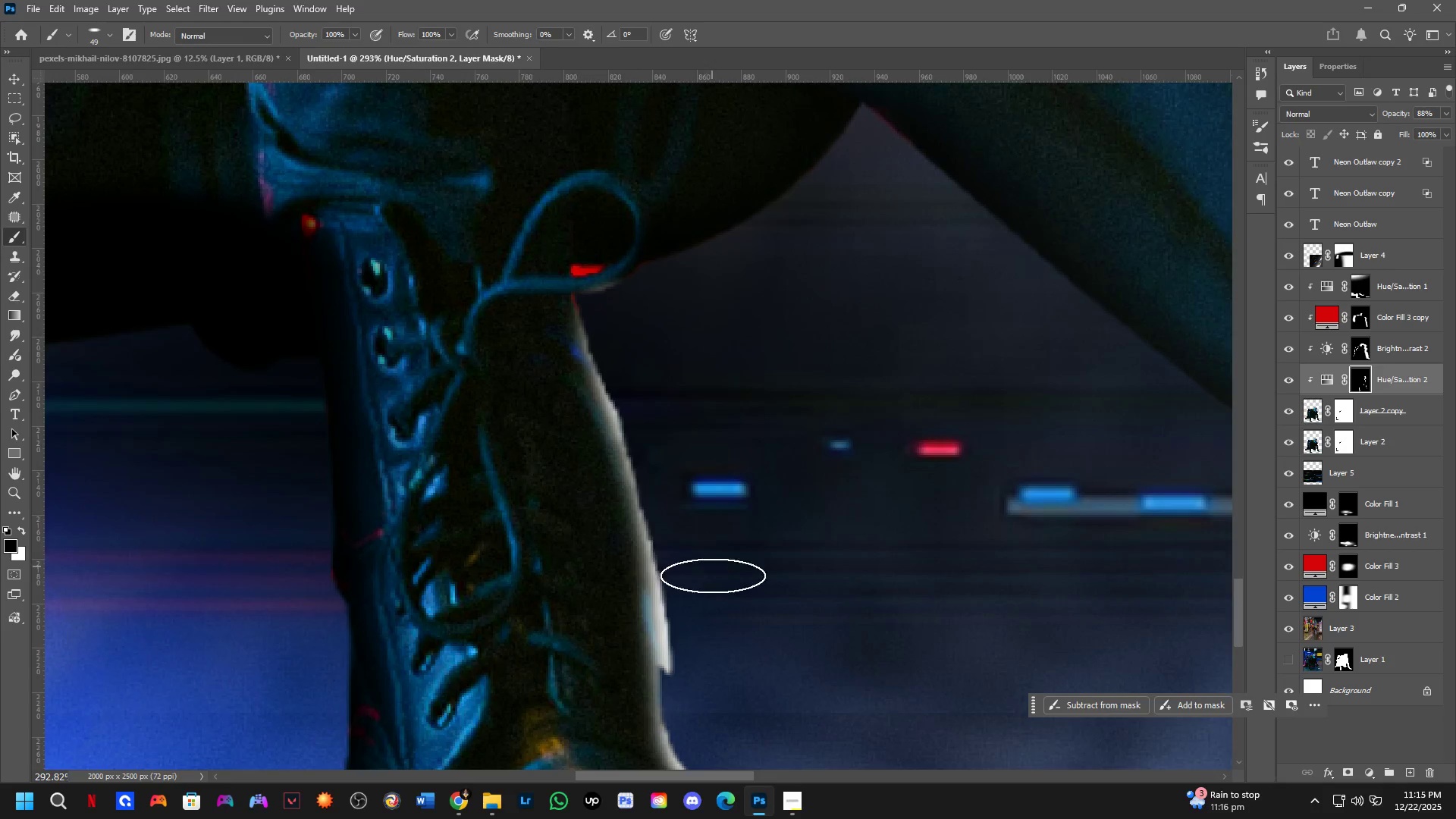 
left_click_drag(start_coordinate=[632, 574], to_coordinate=[536, 171])
 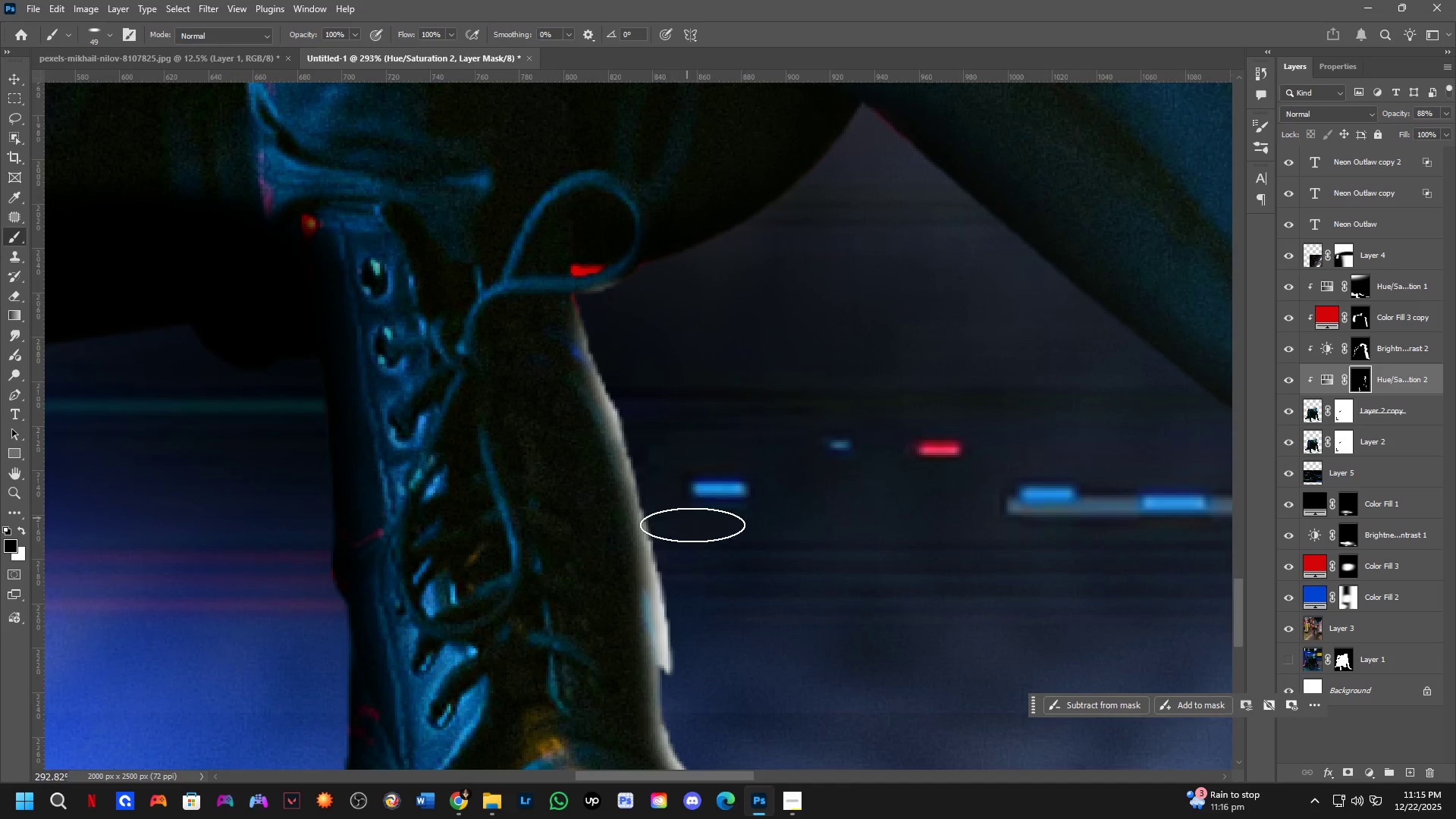 
scroll: coordinate [611, 472], scroll_direction: down, amount: 1.0
 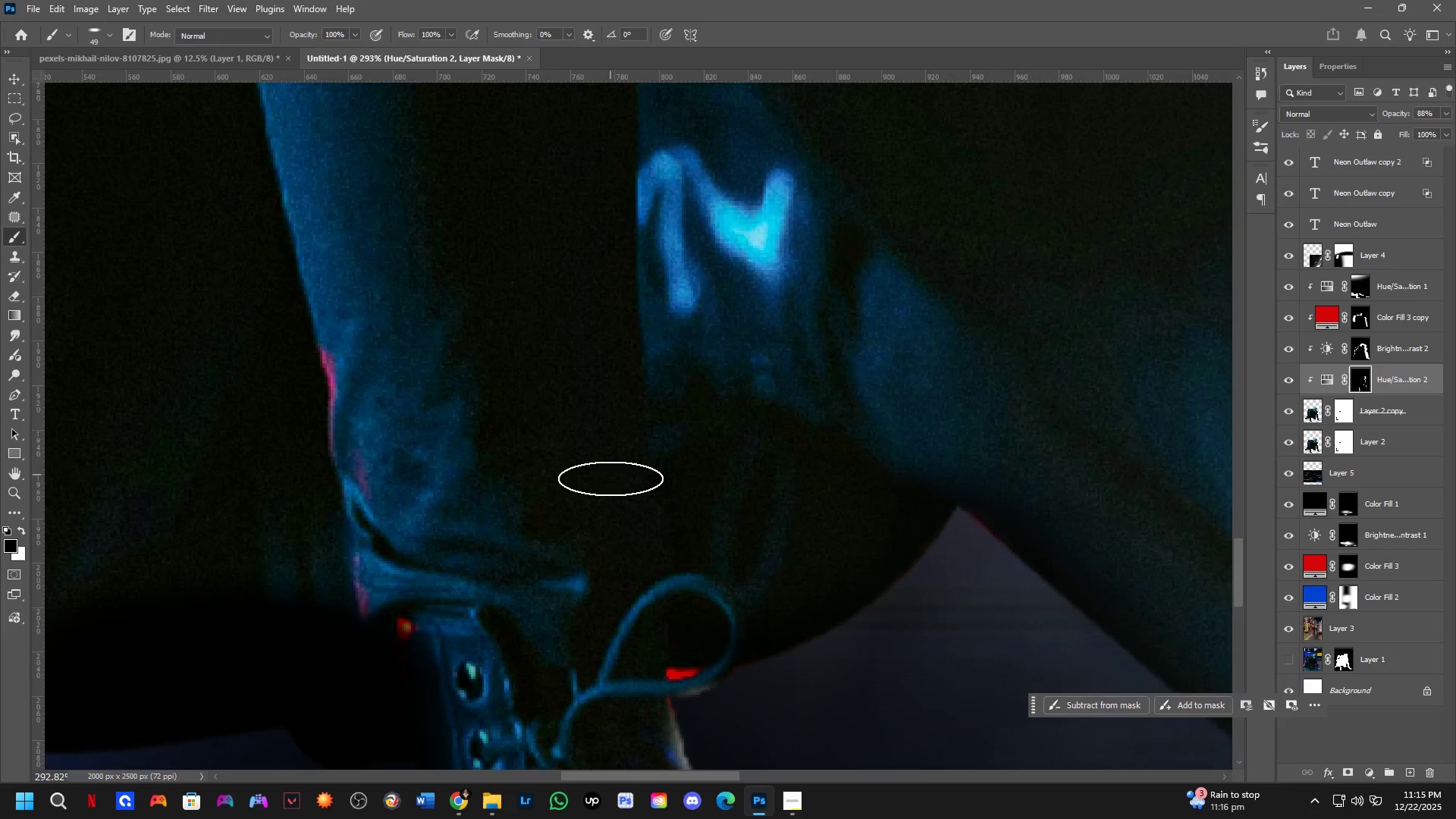 
left_click_drag(start_coordinate=[713, 570], to_coordinate=[727, 493])
 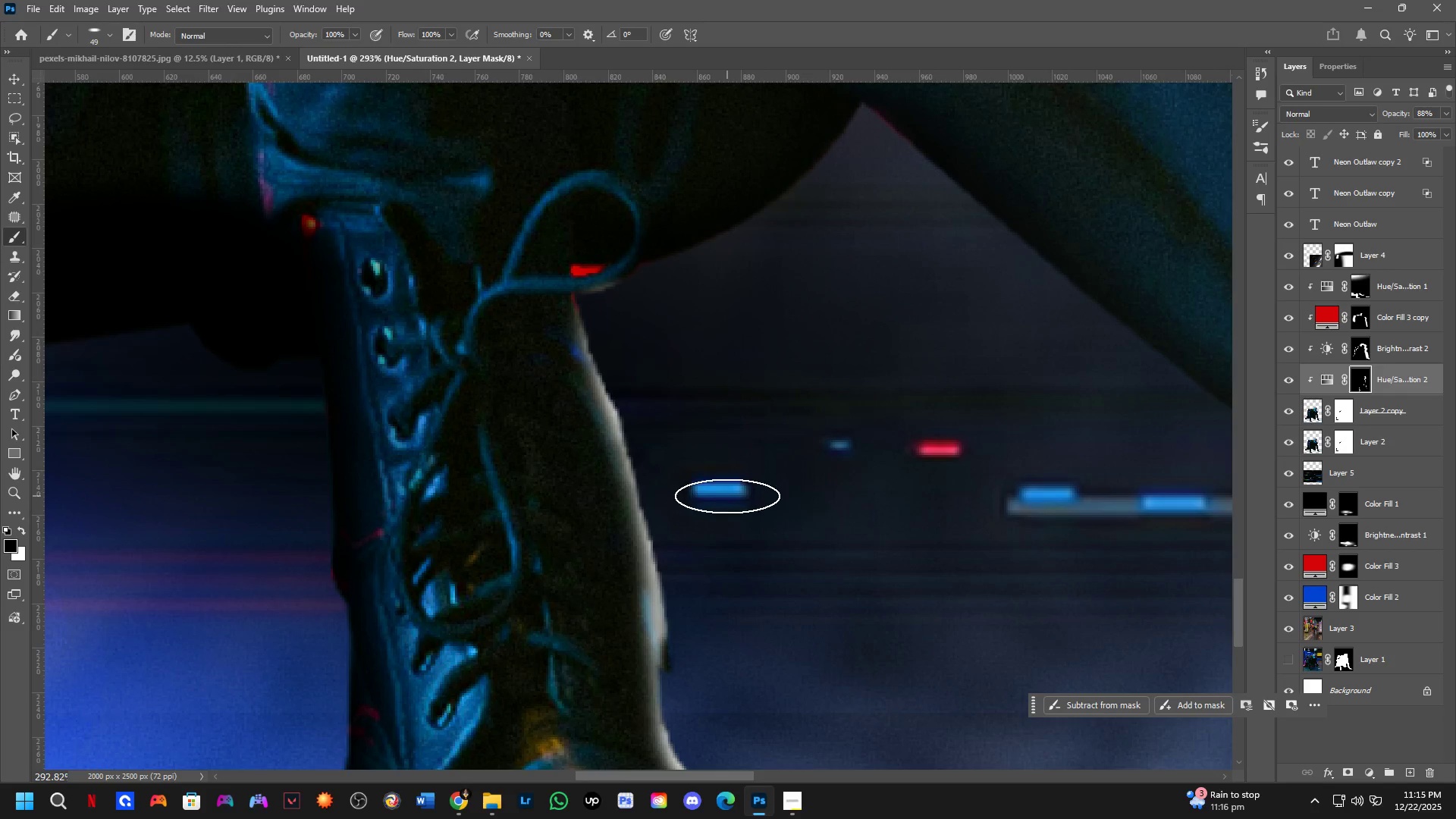 
key(Shift+ShiftLeft)
 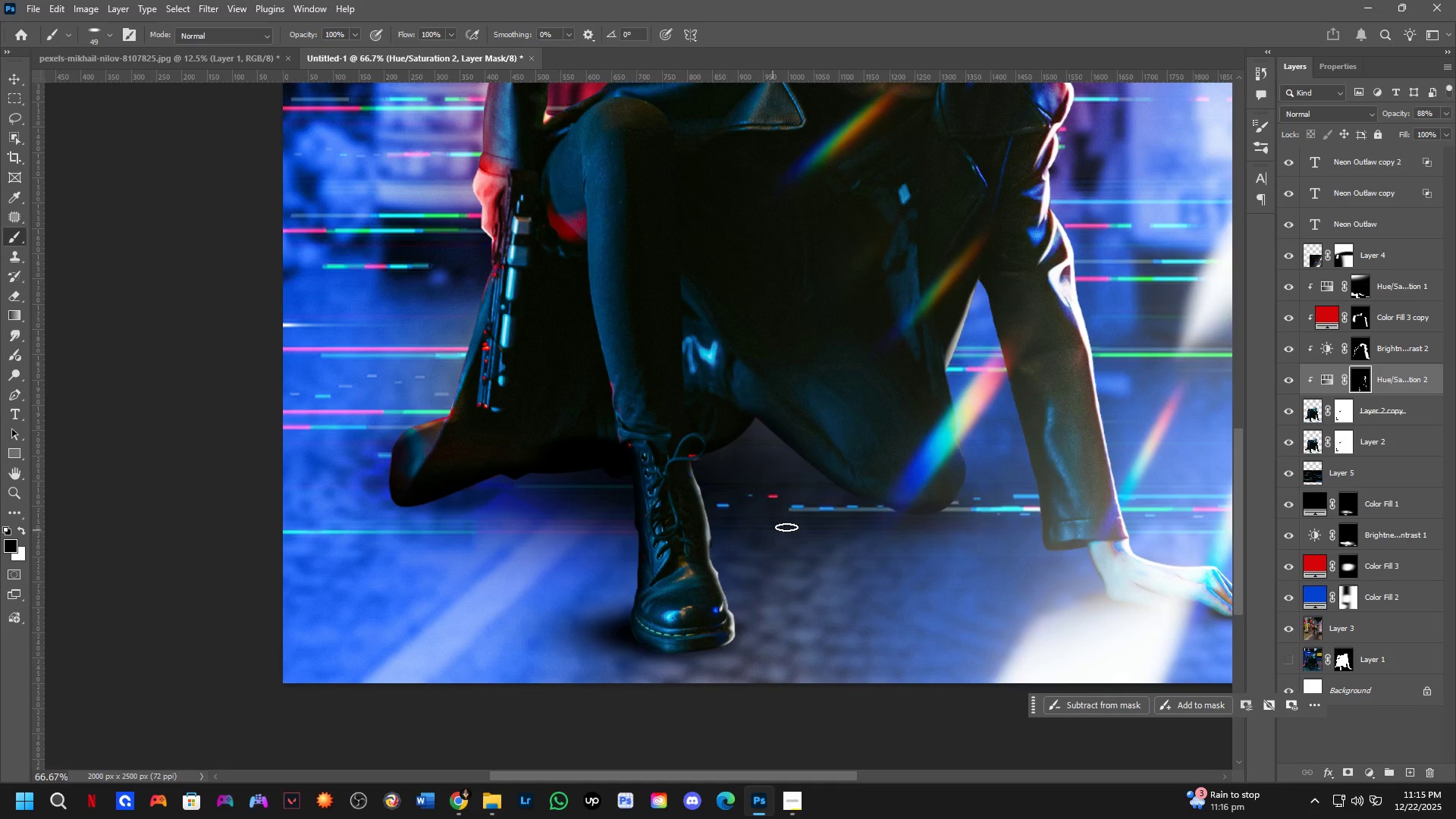 
key(Control+ControlLeft)
 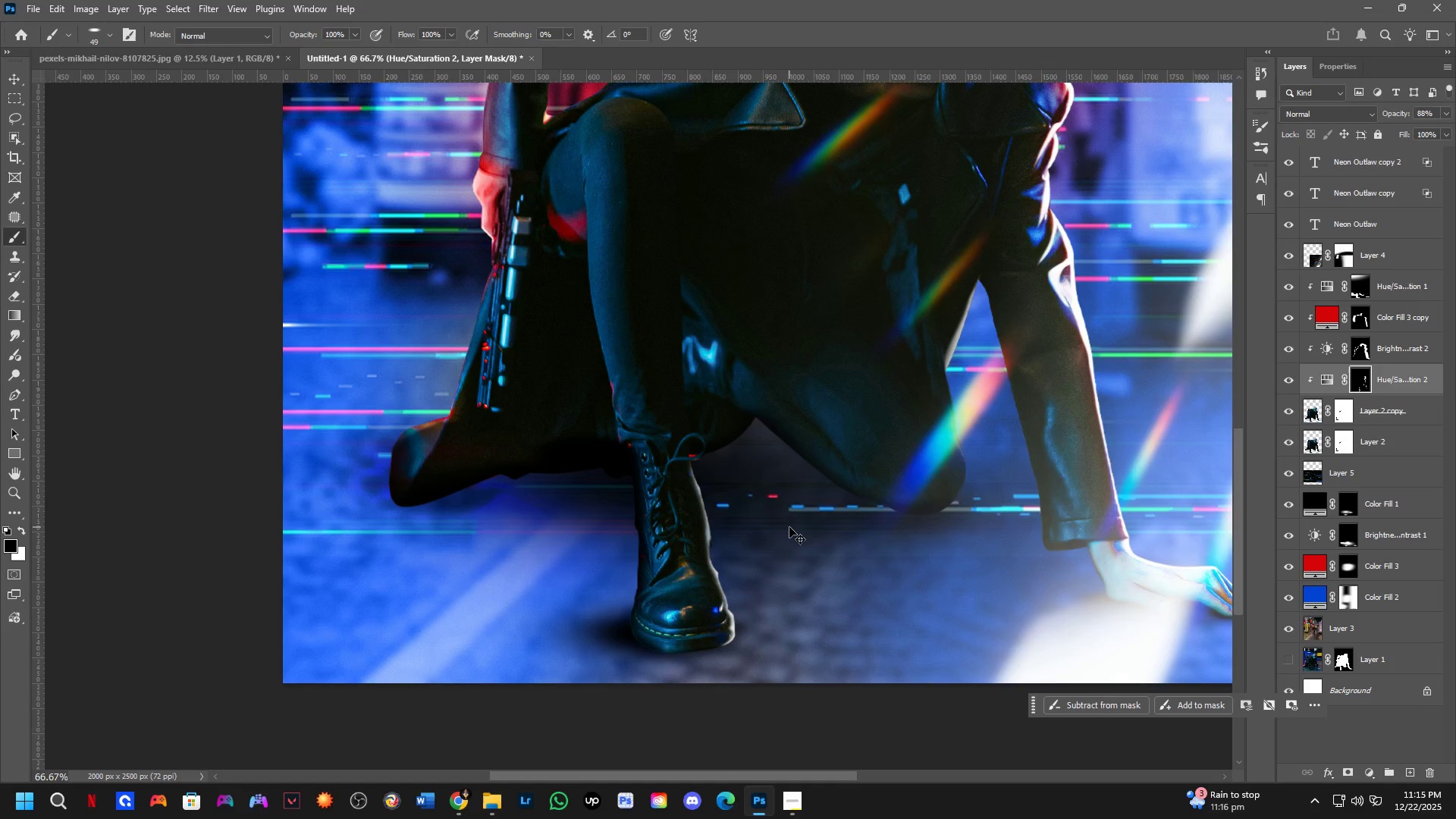 
scroll: coordinate [724, 511], scroll_direction: down, amount: 4.0
 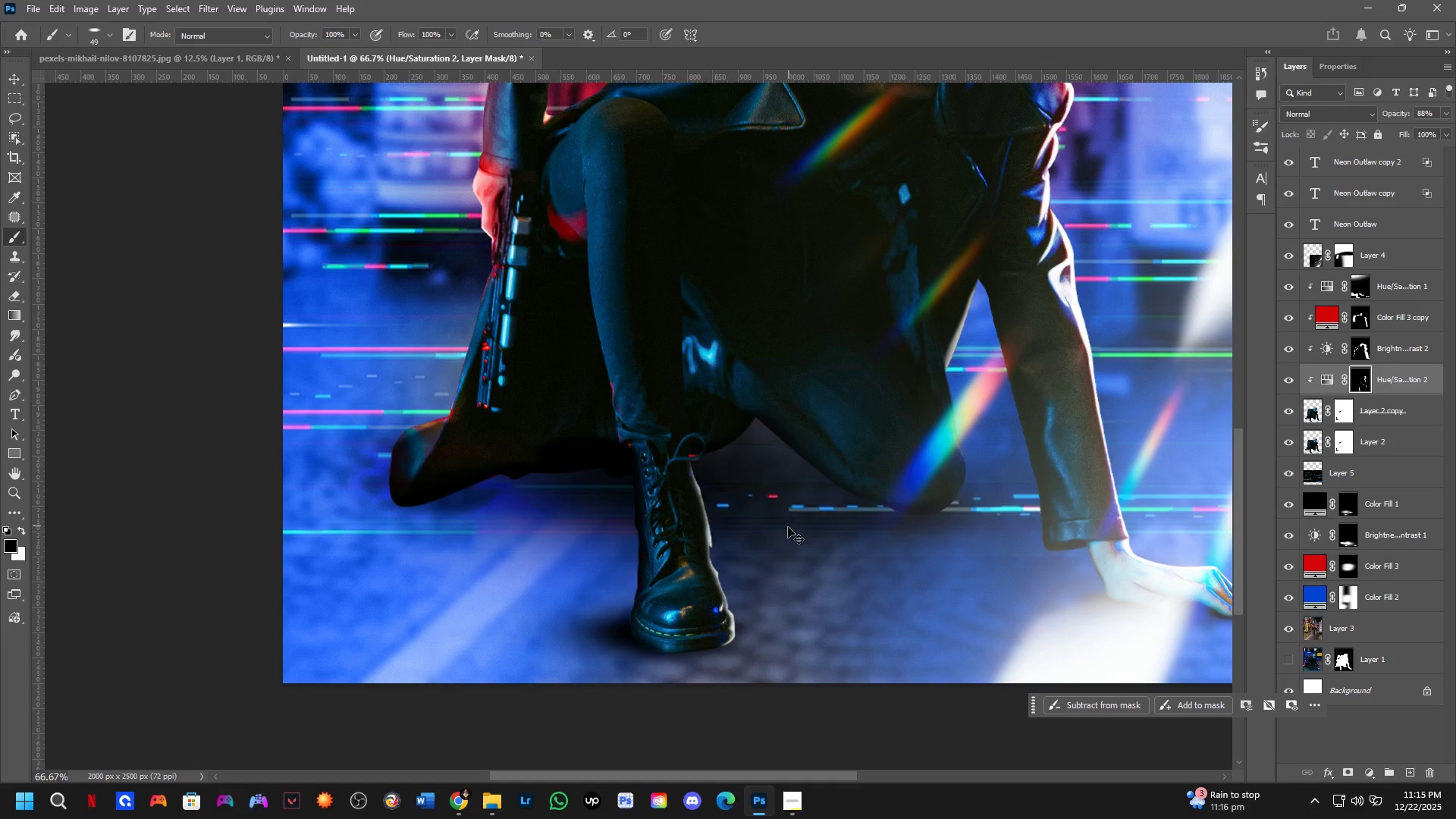 
key(Control+Z)
 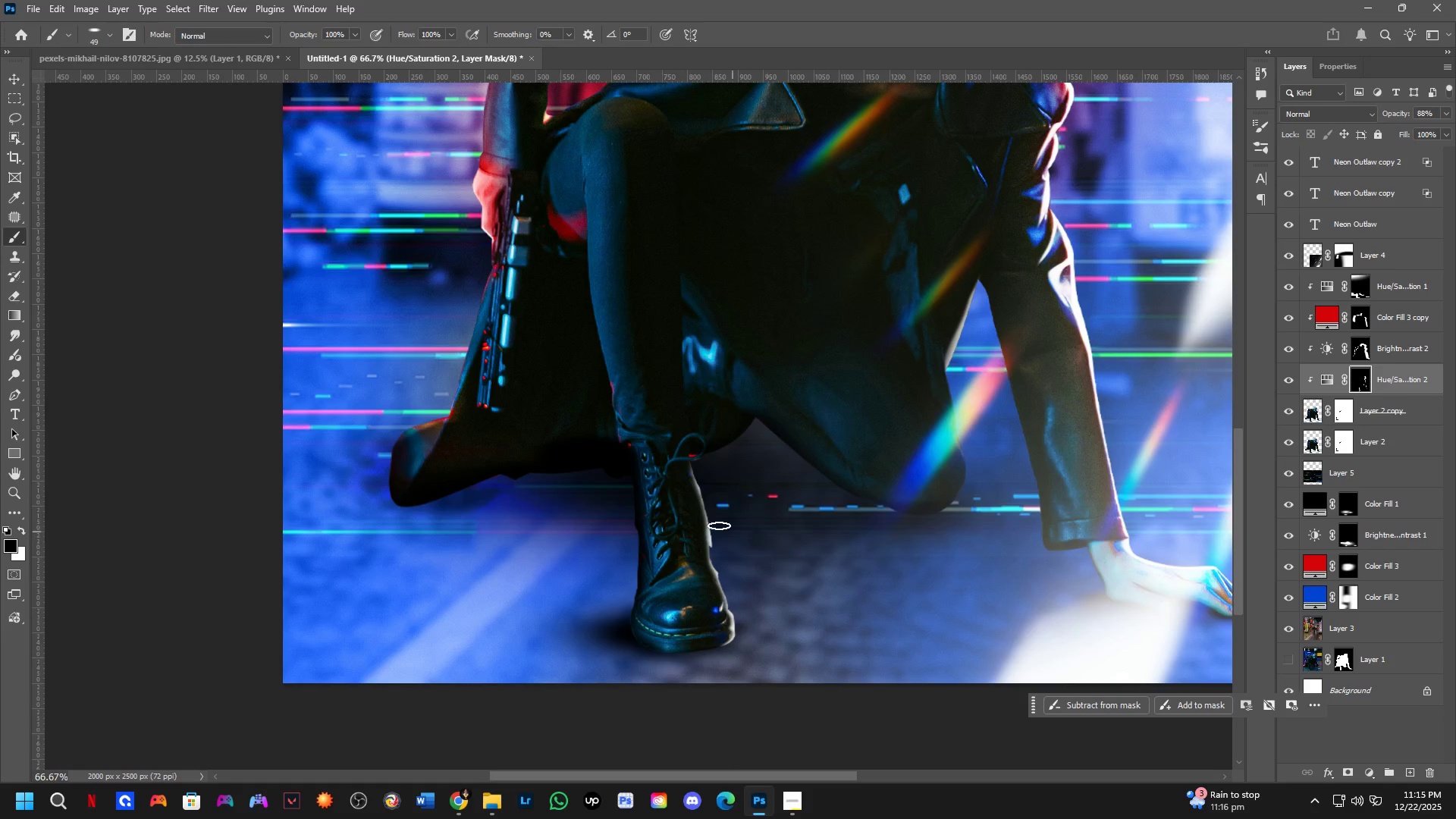 
key(Shift+ShiftLeft)
 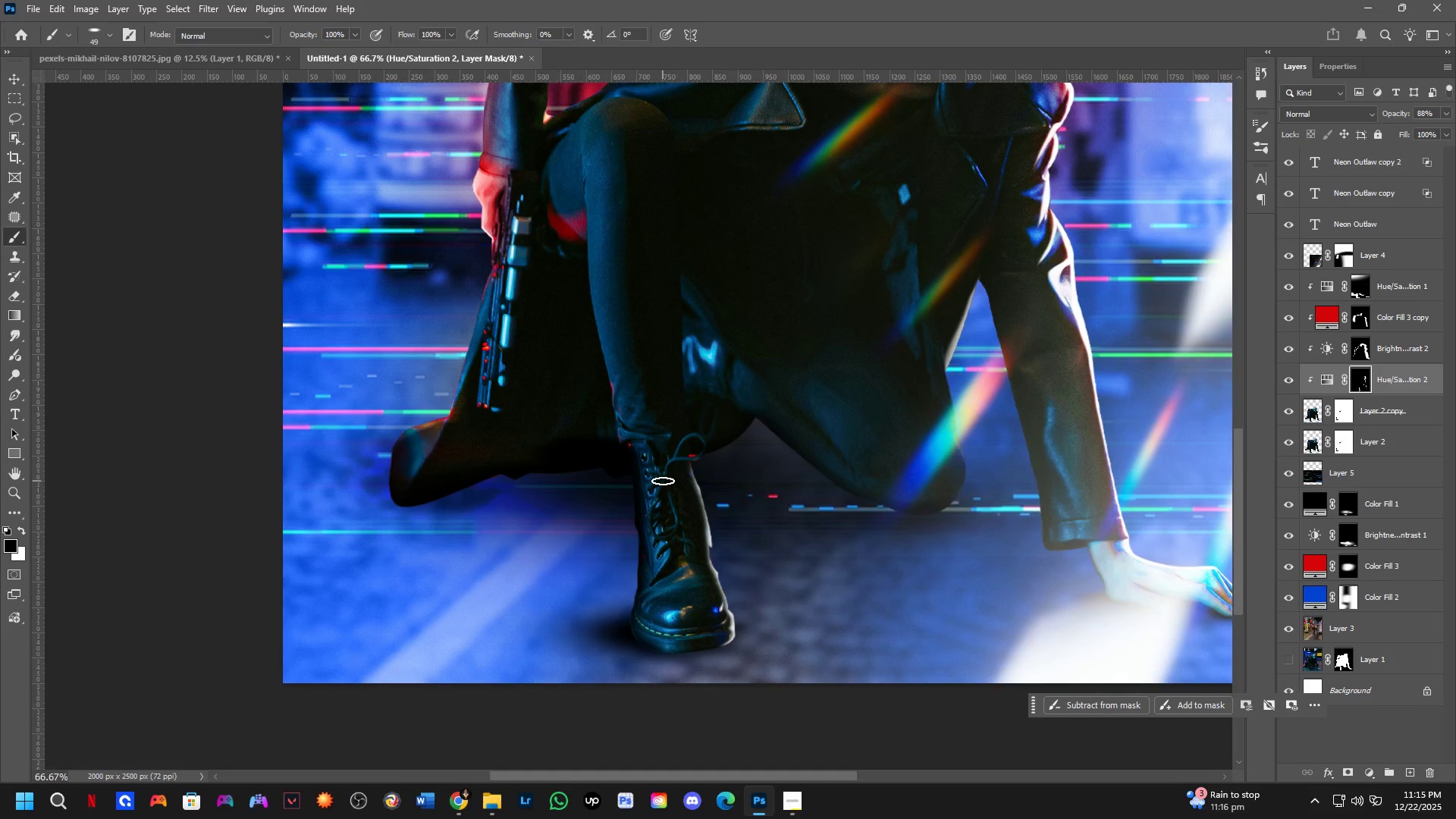 
hold_key(key=Space, duration=0.52)
 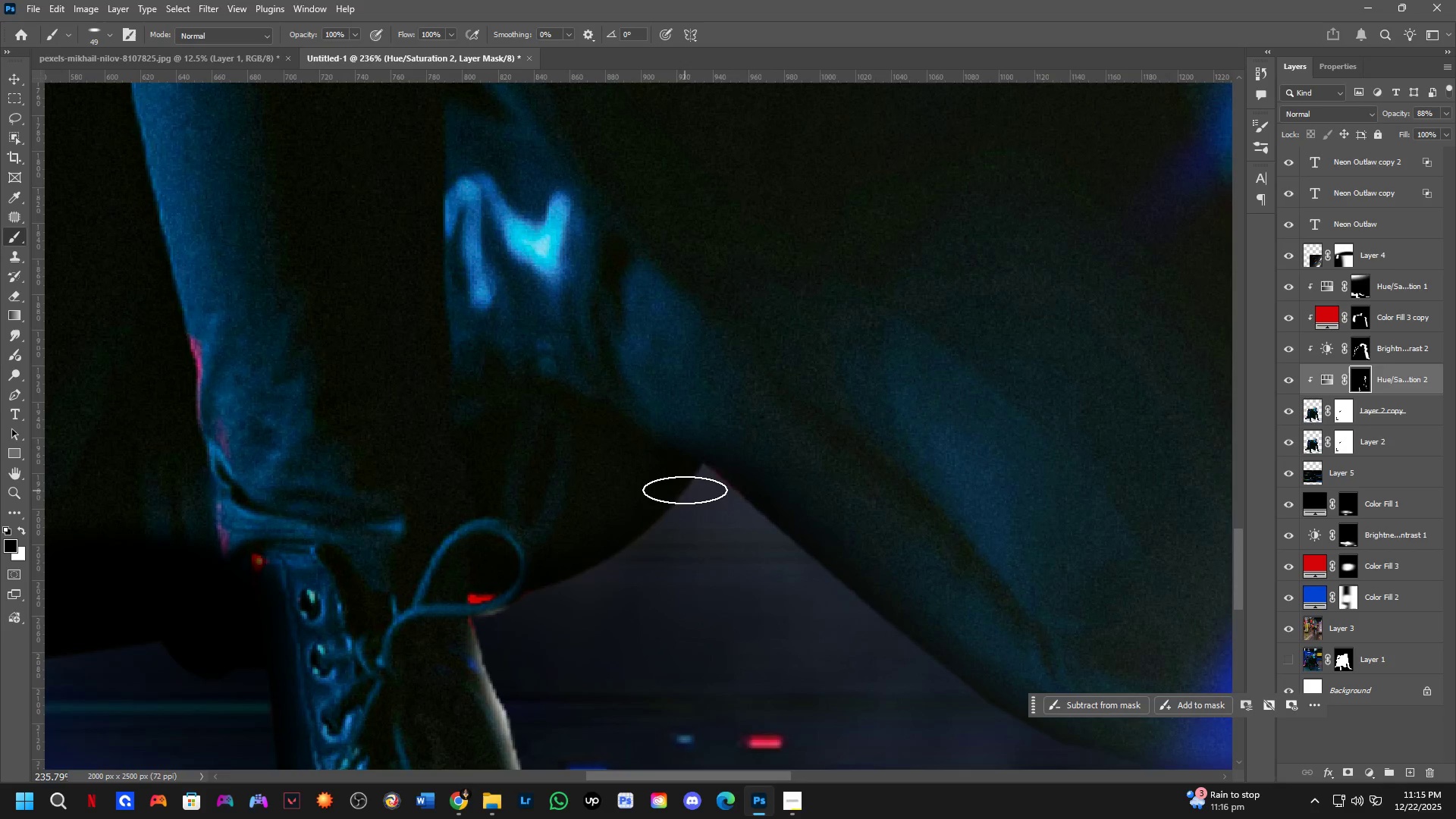 
left_click_drag(start_coordinate=[800, 434], to_coordinate=[651, 555])
 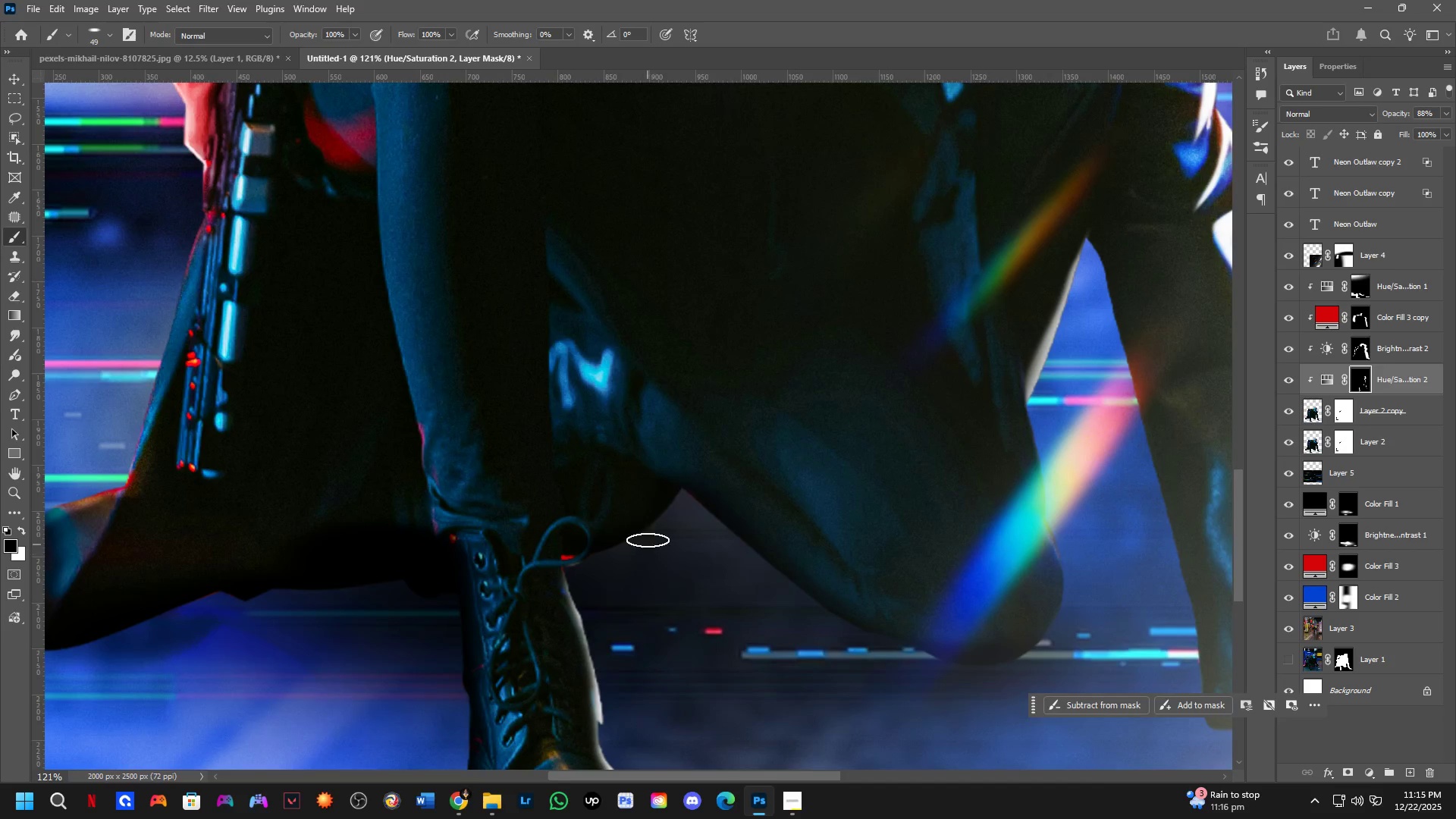 
scroll: coordinate [667, 477], scroll_direction: up, amount: 3.0
 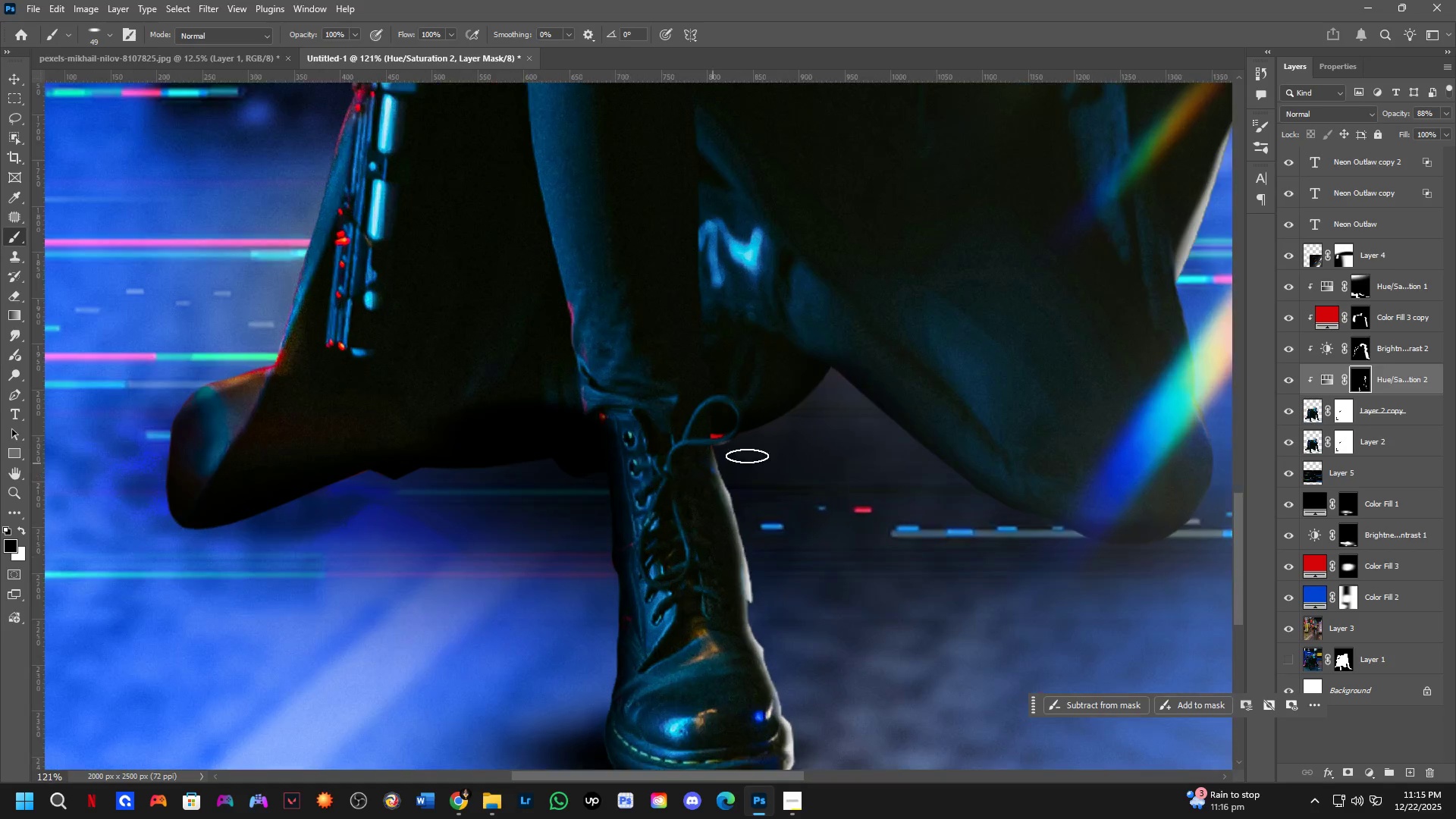 
left_click_drag(start_coordinate=[695, 478], to_coordinate=[680, 532])
 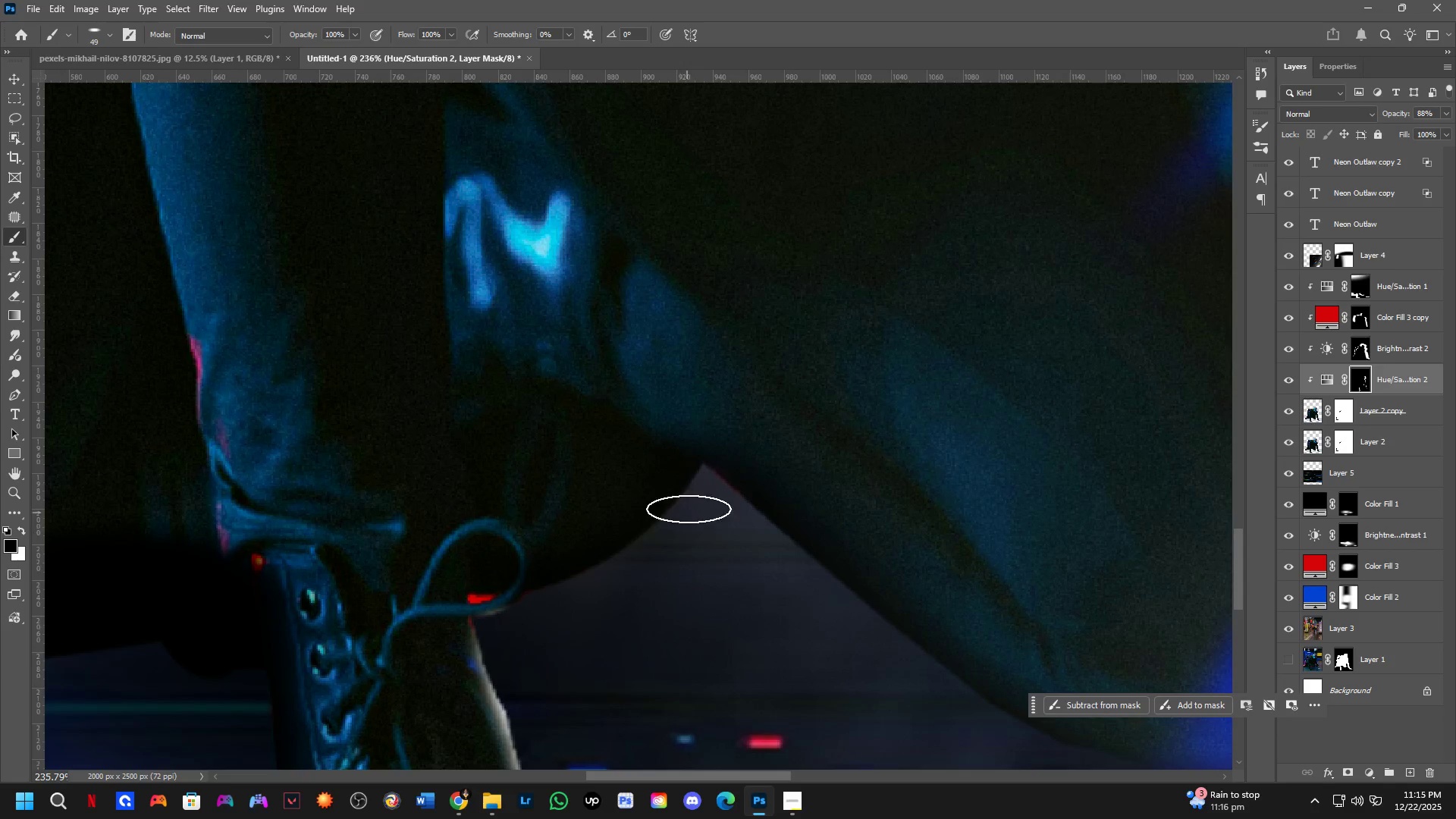 
scroll: coordinate [676, 501], scroll_direction: up, amount: 7.0
 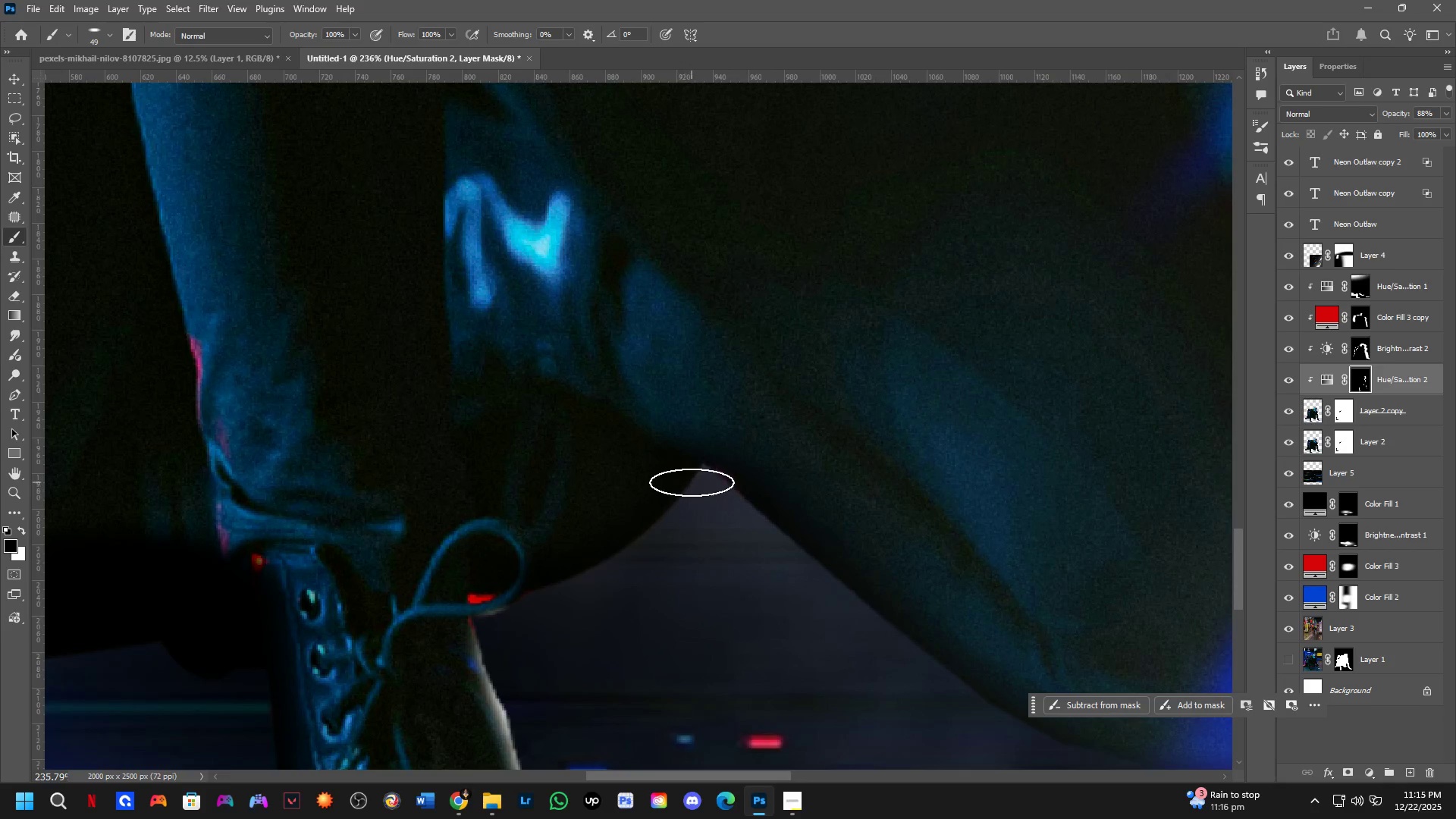 
type(xx)
 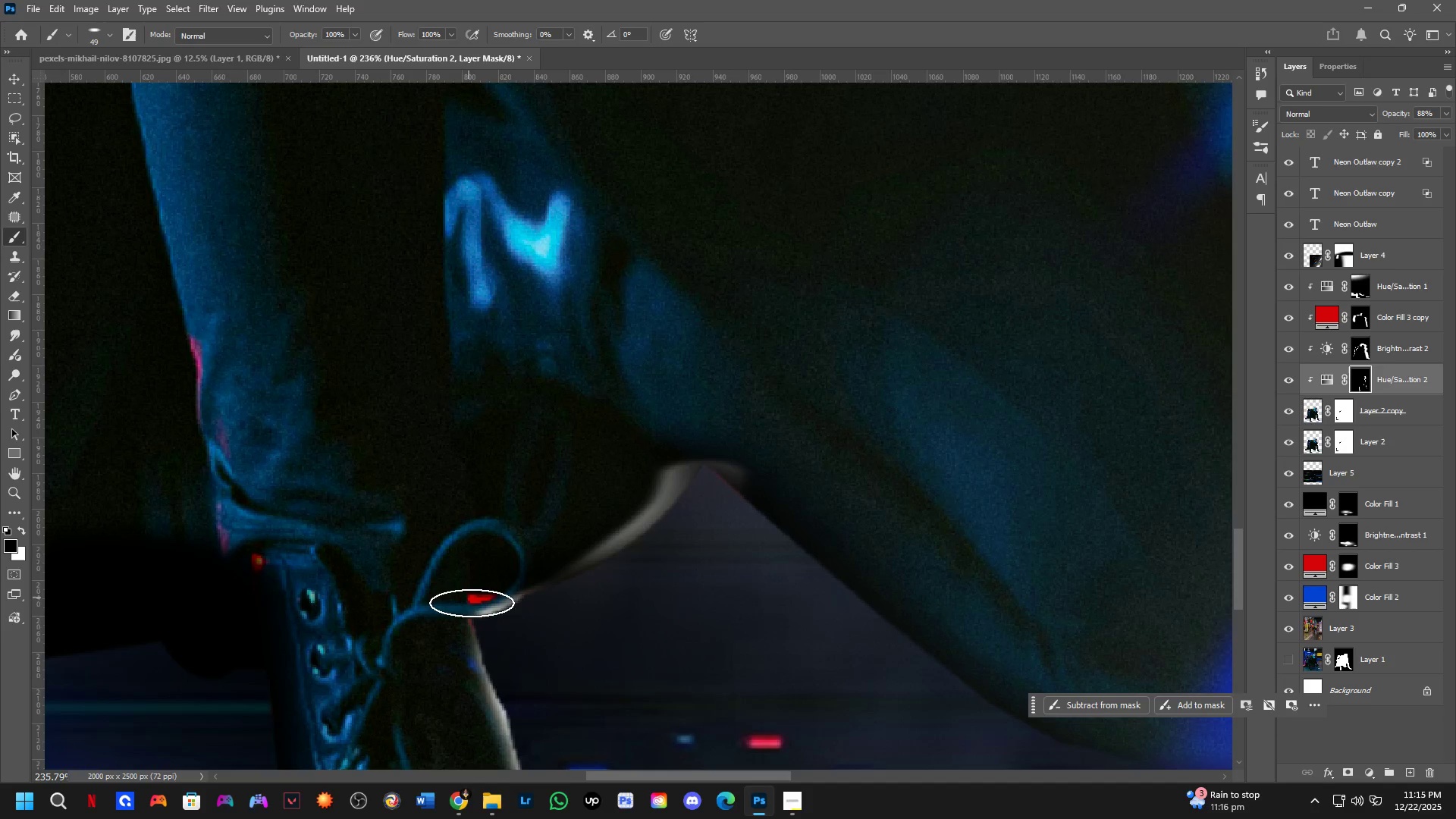 
left_click_drag(start_coordinate=[703, 473], to_coordinate=[516, 626])
 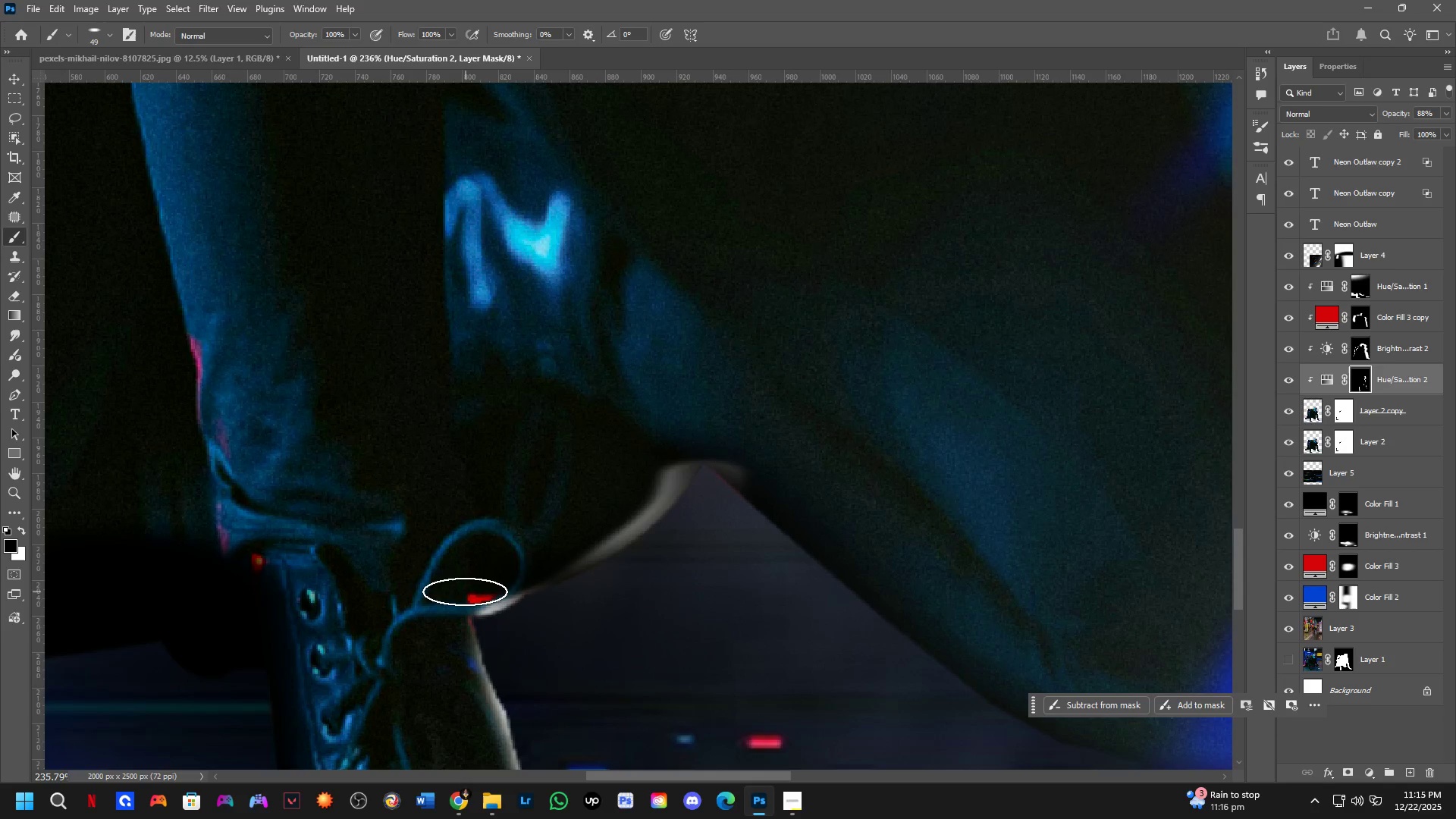 
left_click_drag(start_coordinate=[467, 596], to_coordinate=[473, 587])
 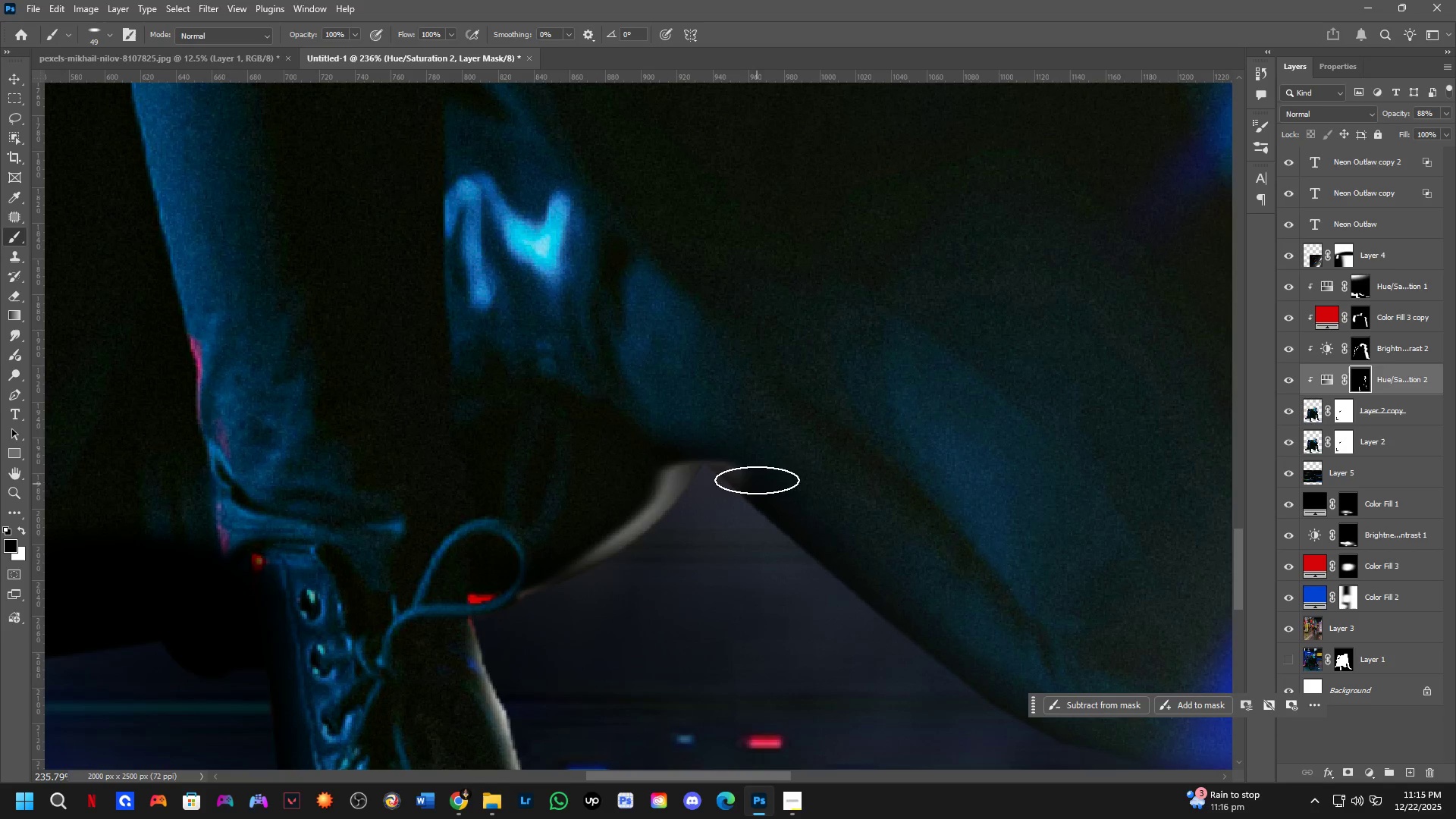 
left_click_drag(start_coordinate=[746, 448], to_coordinate=[704, 428])
 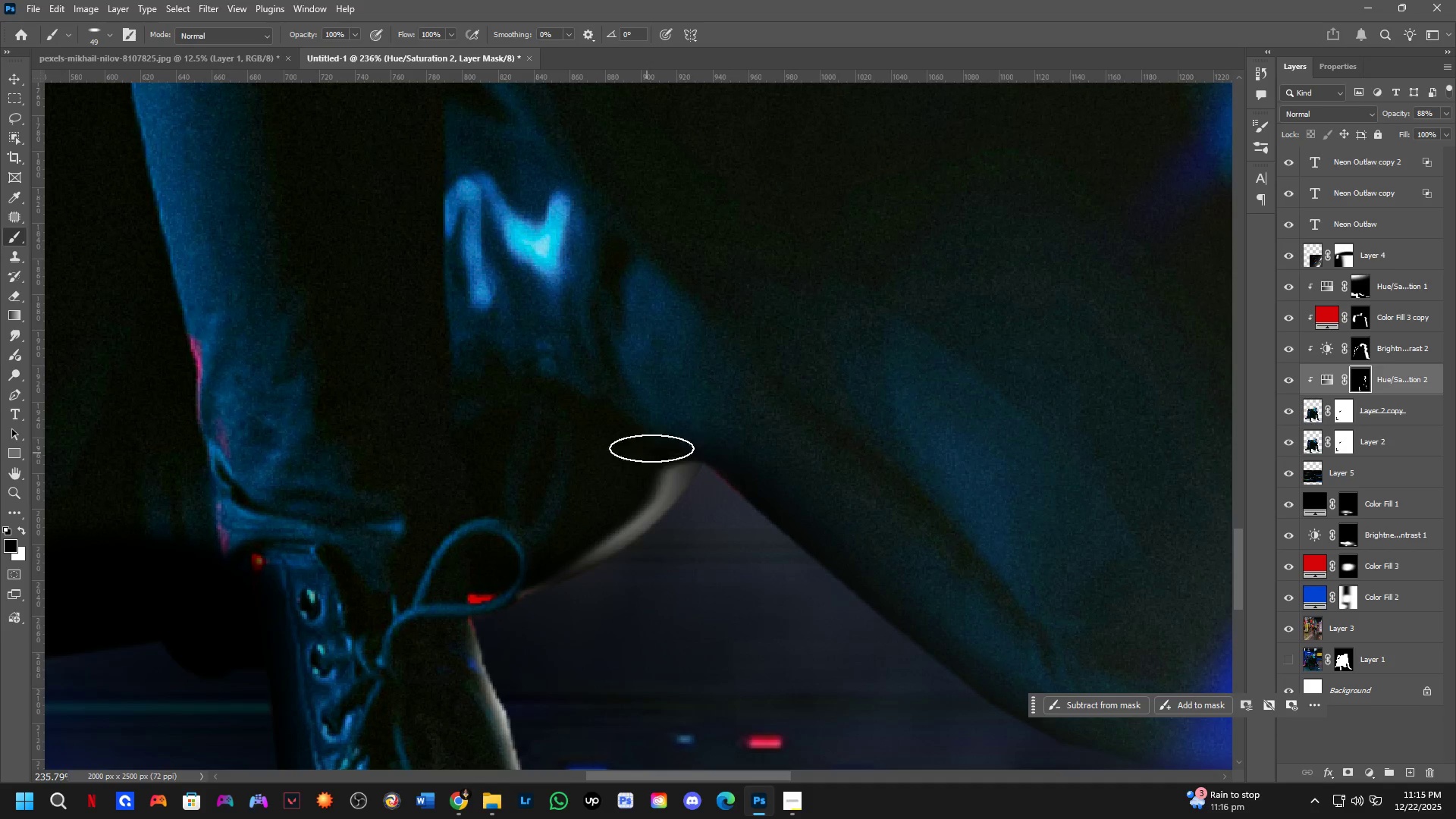 
left_click_drag(start_coordinate=[674, 433], to_coordinate=[526, 557])
 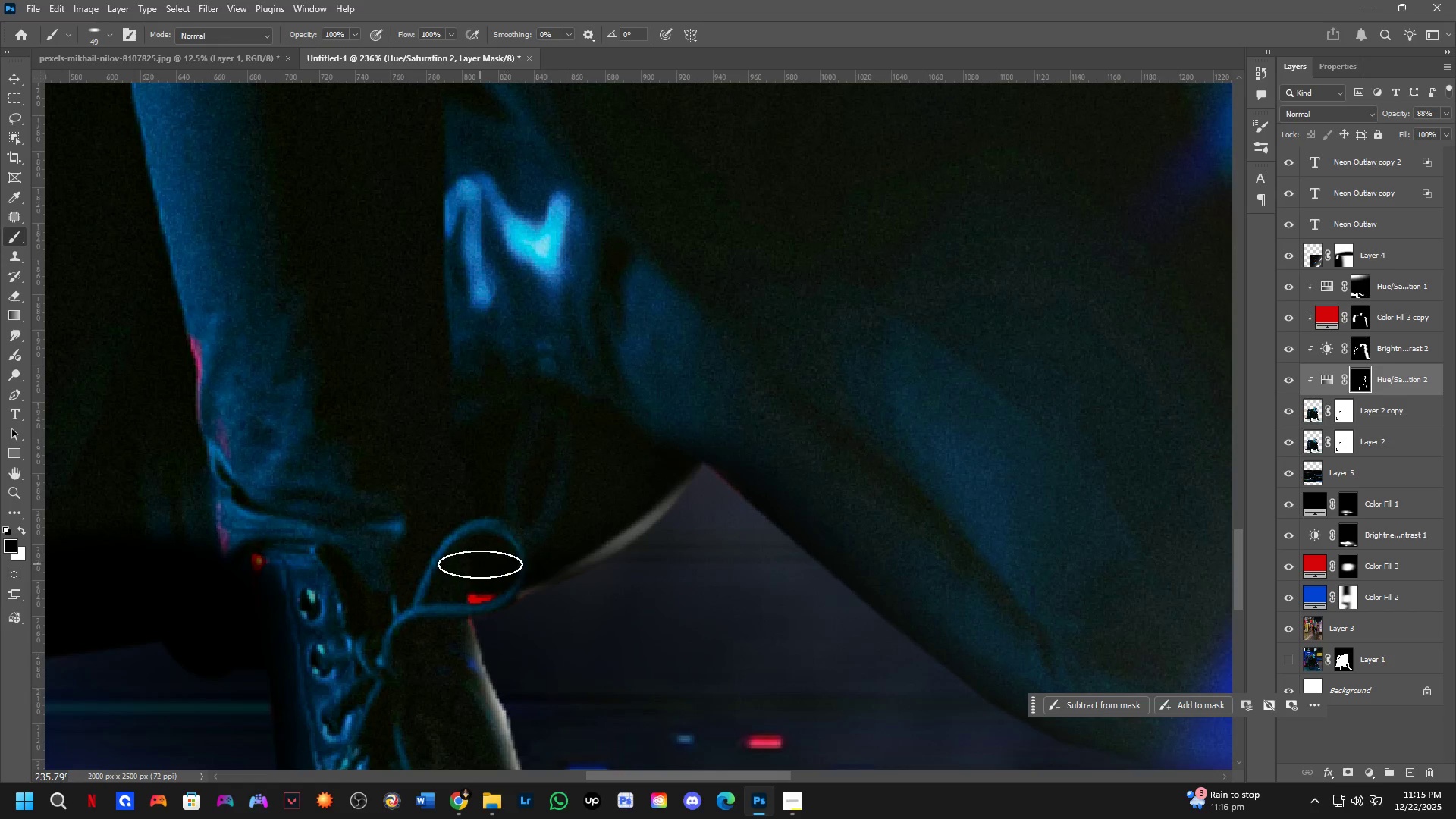 
scroll: coordinate [485, 566], scroll_direction: down, amount: 4.0
 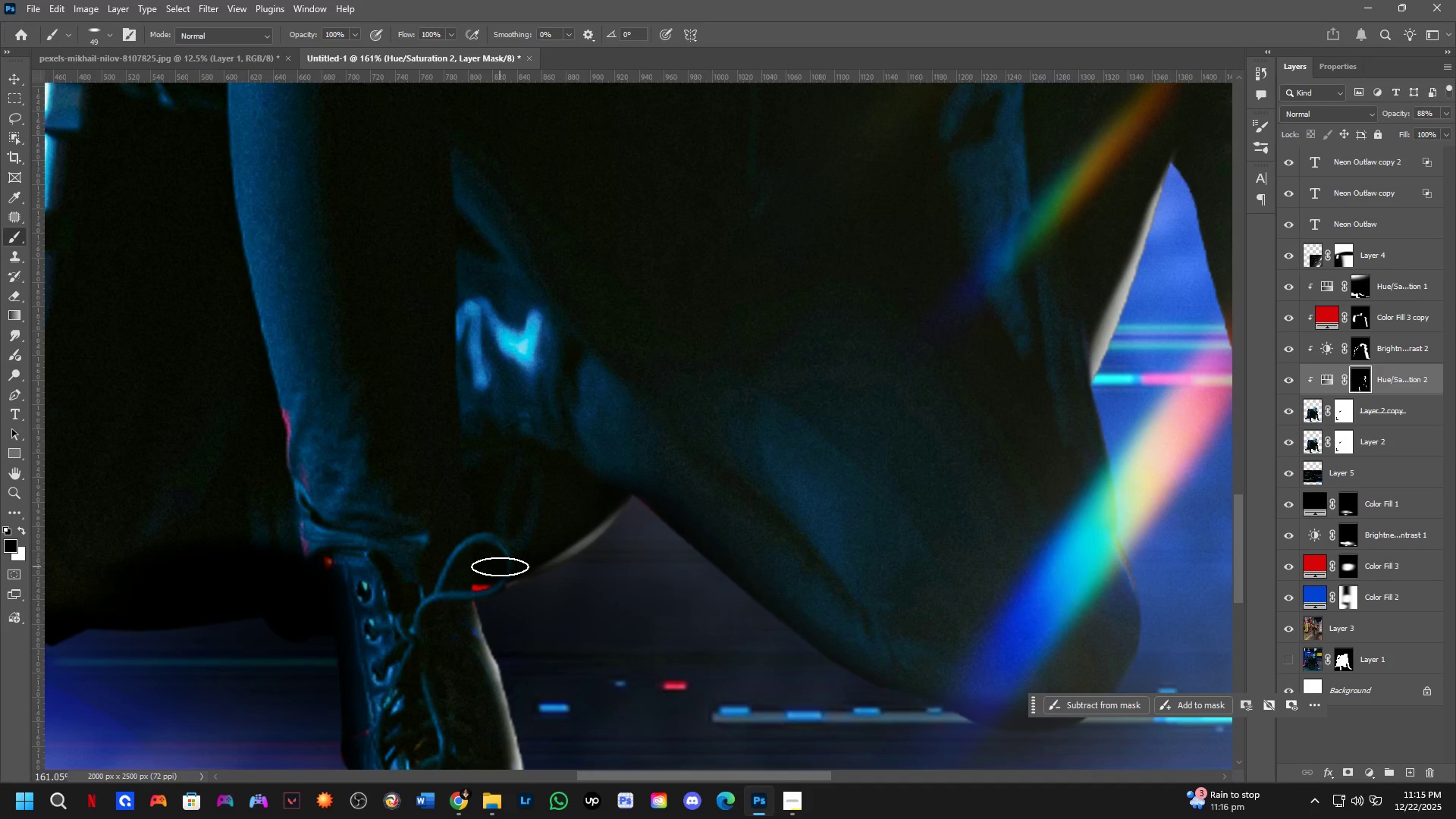 
wait(16.88)
 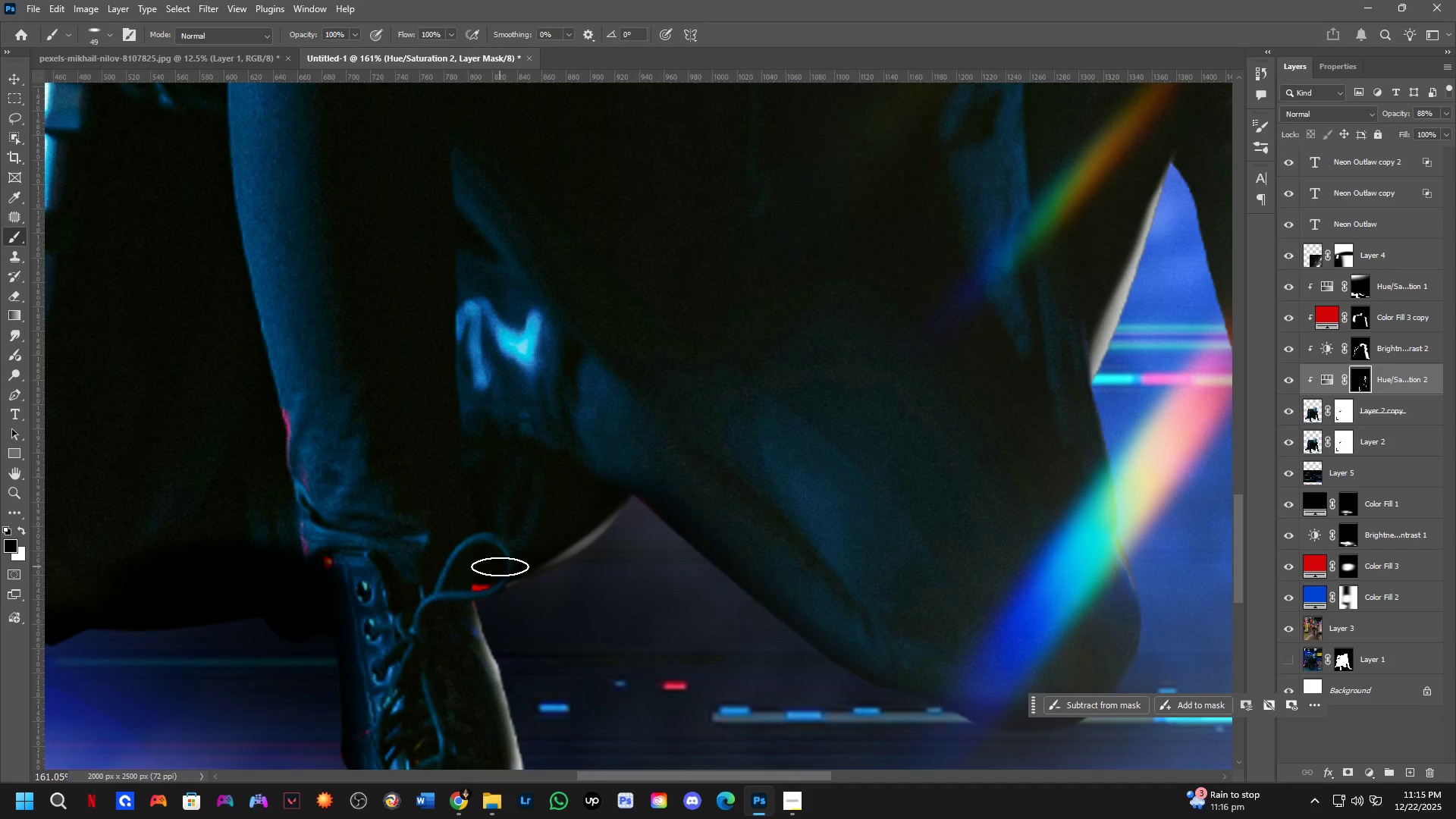 
scroll: coordinate [445, 499], scroll_direction: down, amount: 4.0
 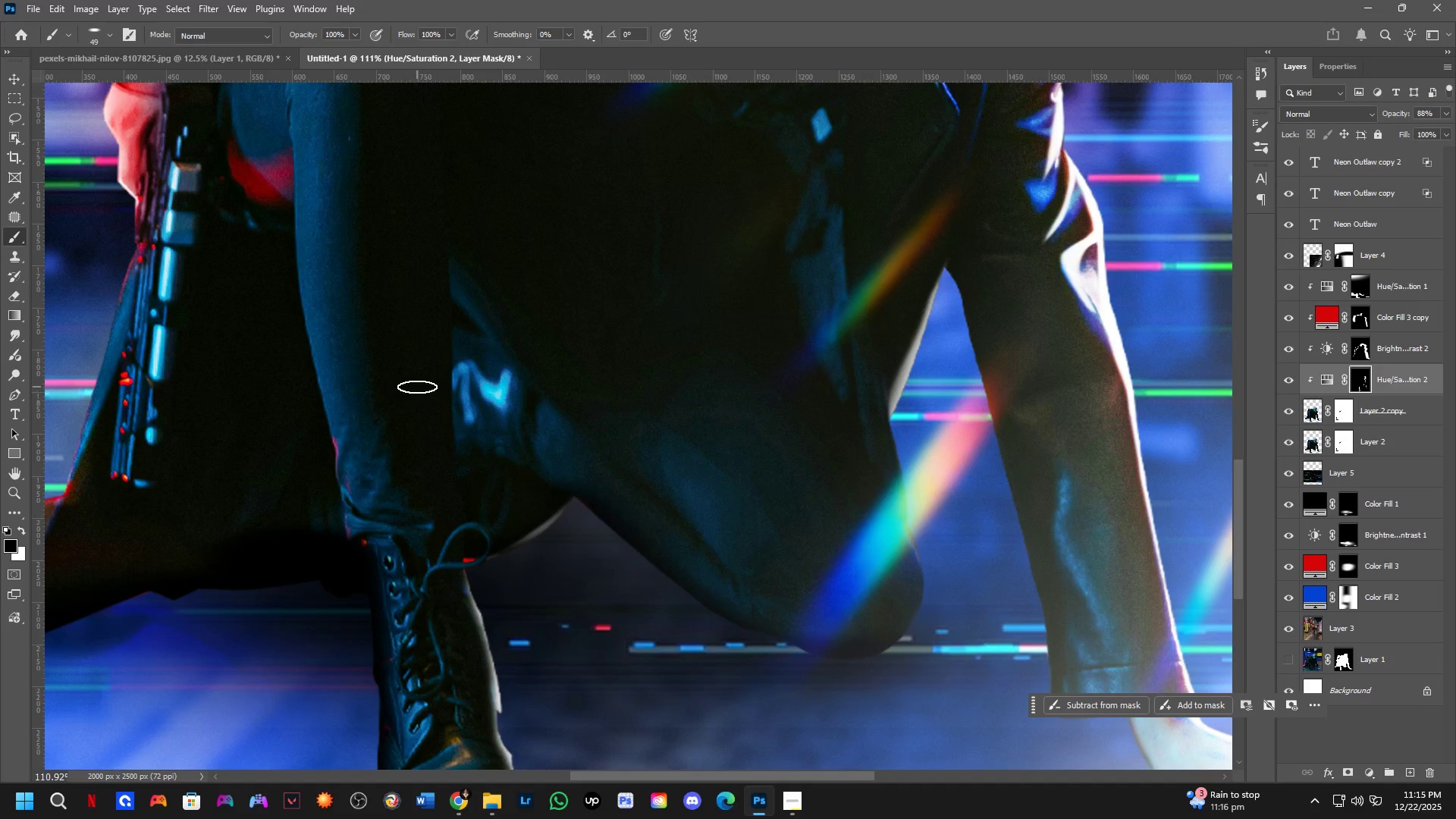 
hold_key(key=Space, duration=0.59)
 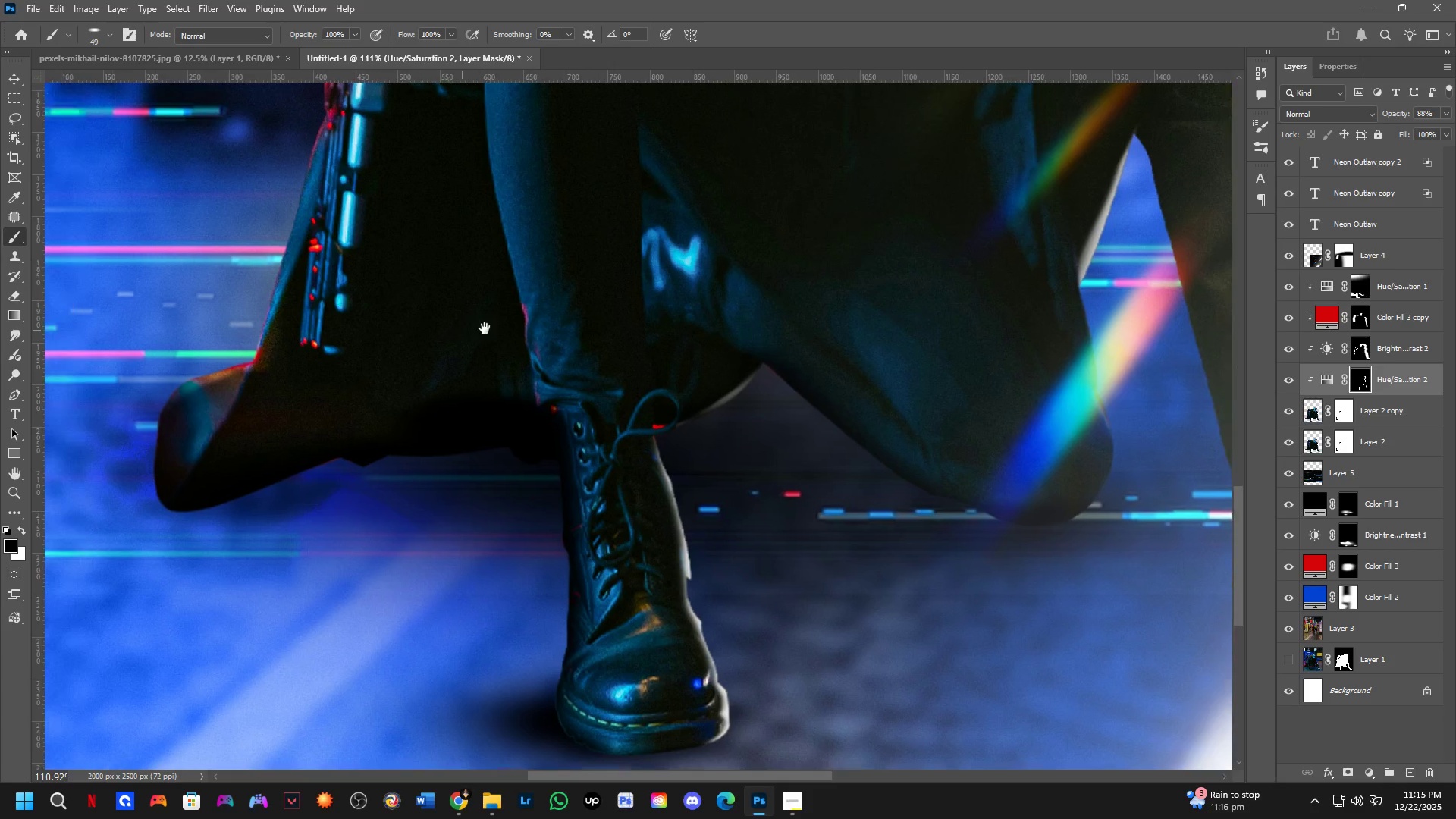 
left_click_drag(start_coordinate=[405, 397], to_coordinate=[560, 265])
 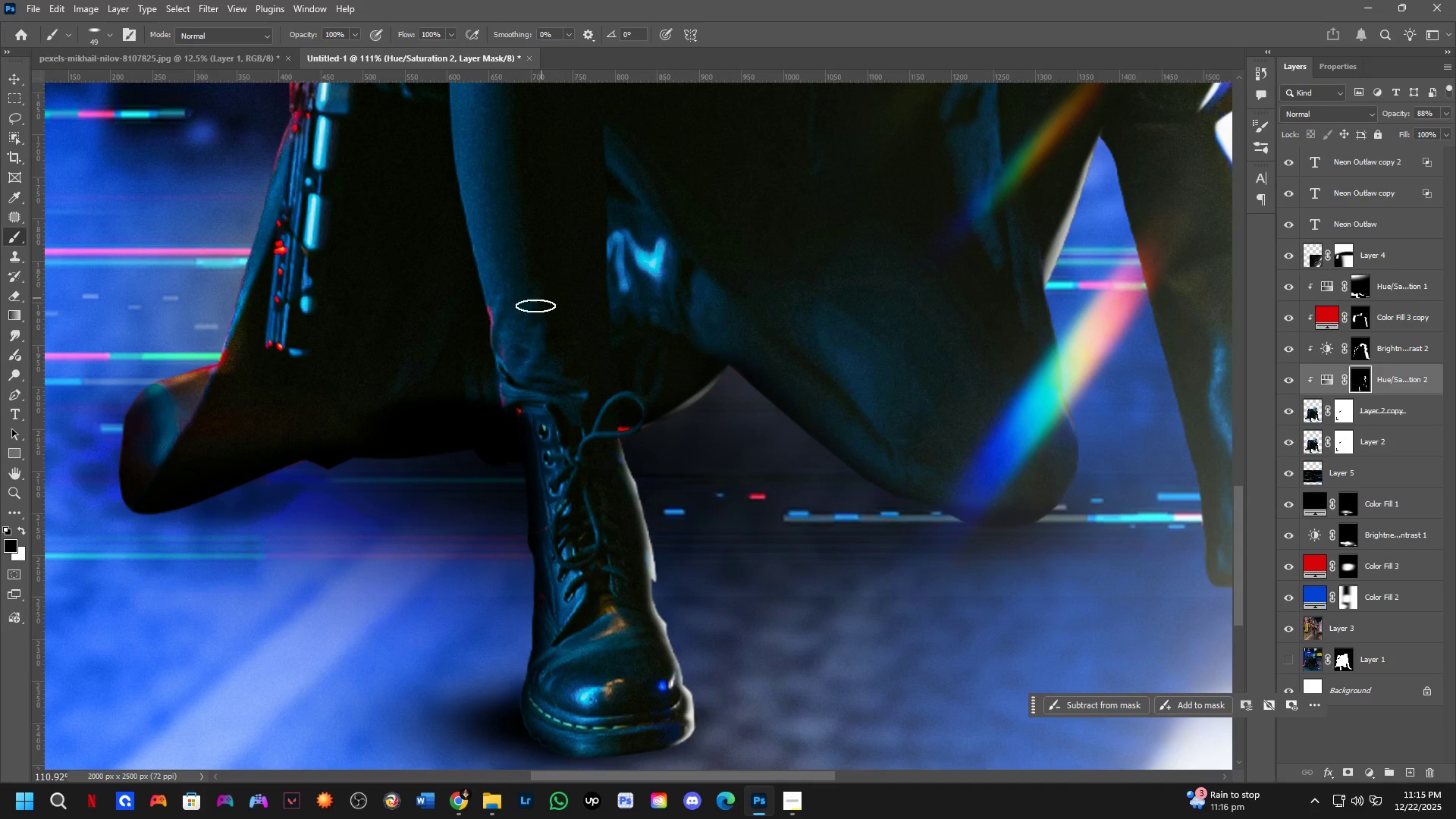 
hold_key(key=Space, duration=0.55)
 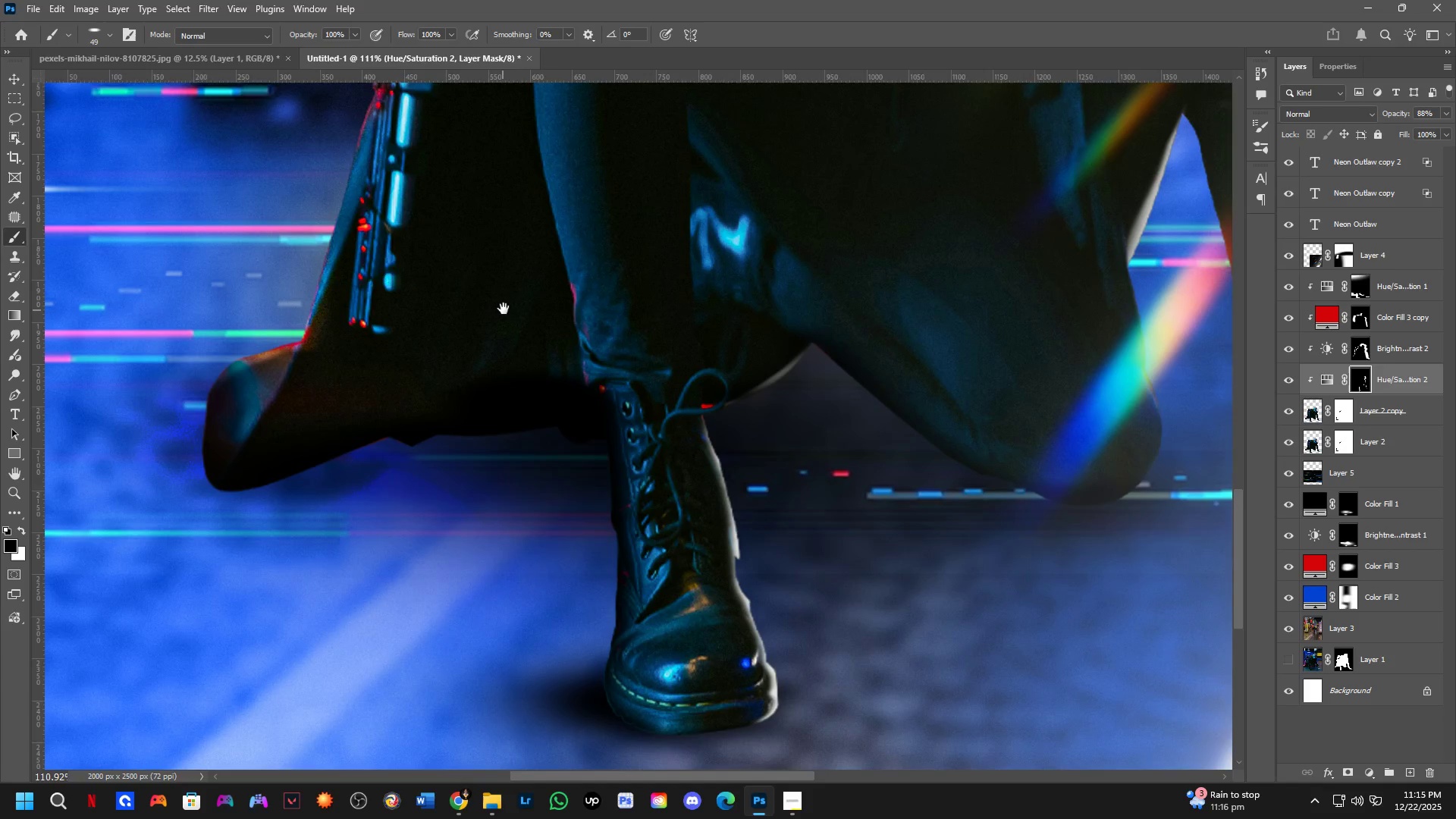 
left_click_drag(start_coordinate=[419, 334], to_coordinate=[504, 306])
 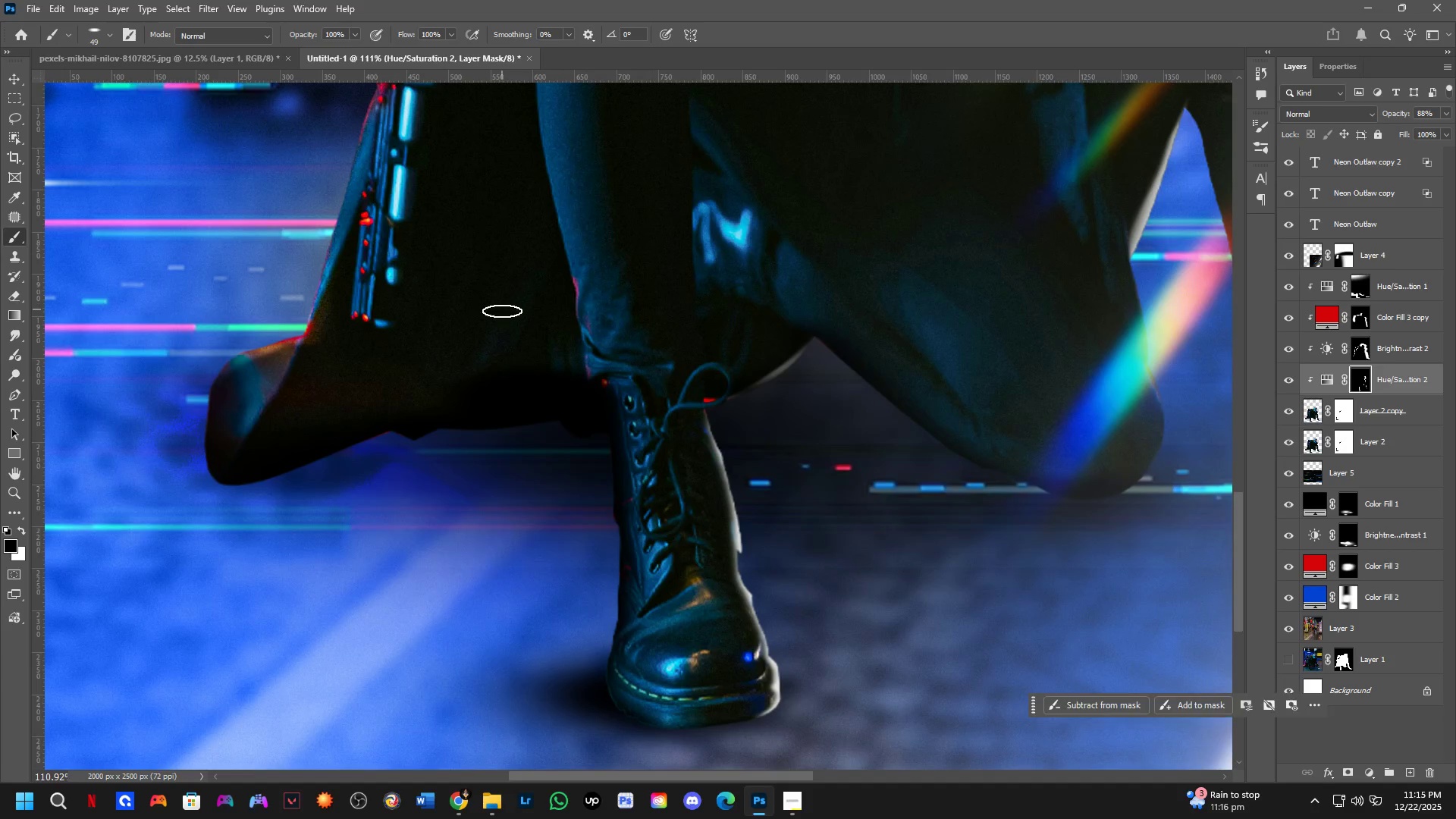 
key(Shift+ShiftLeft)
 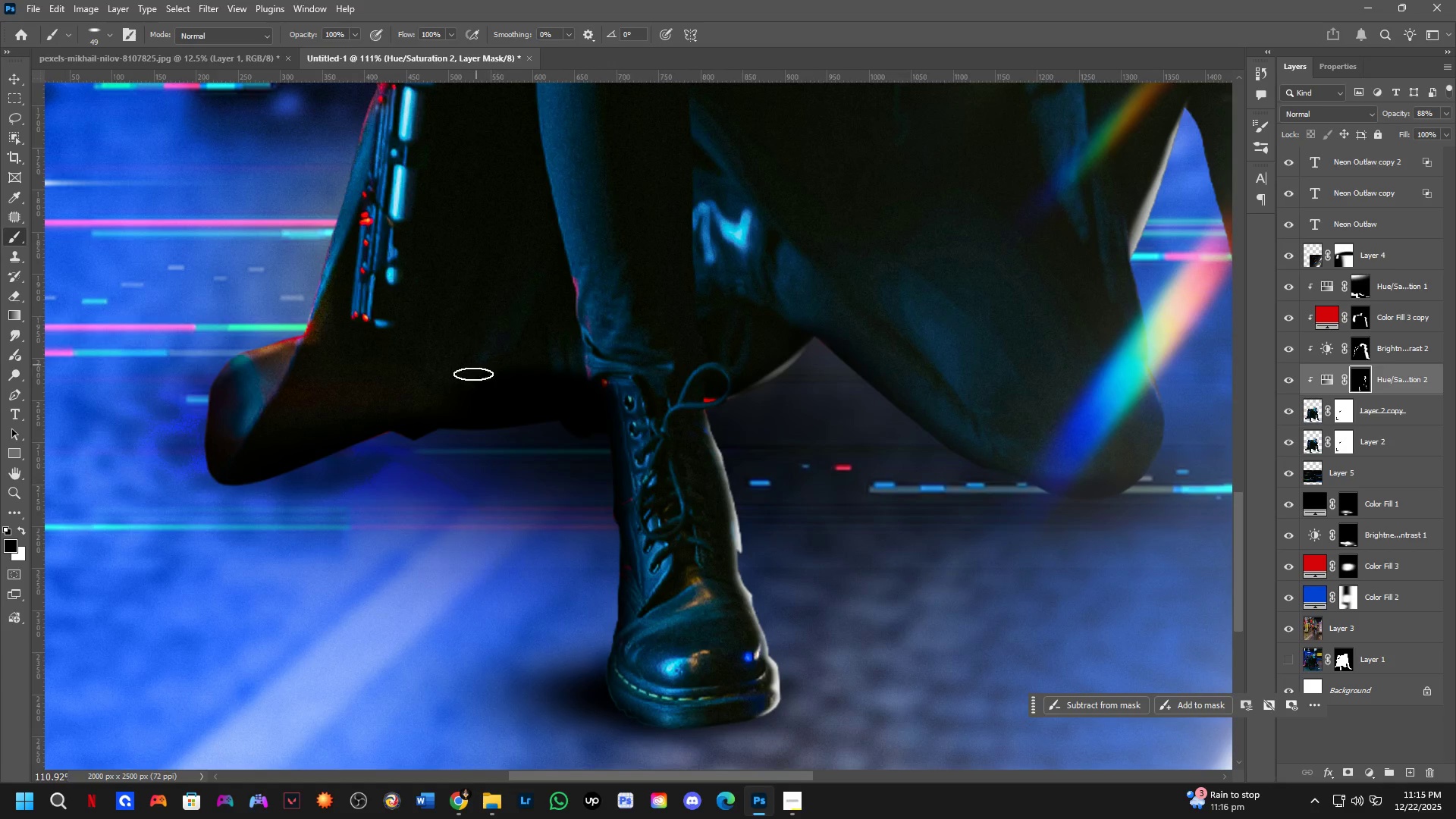 
key(Shift+ShiftLeft)
 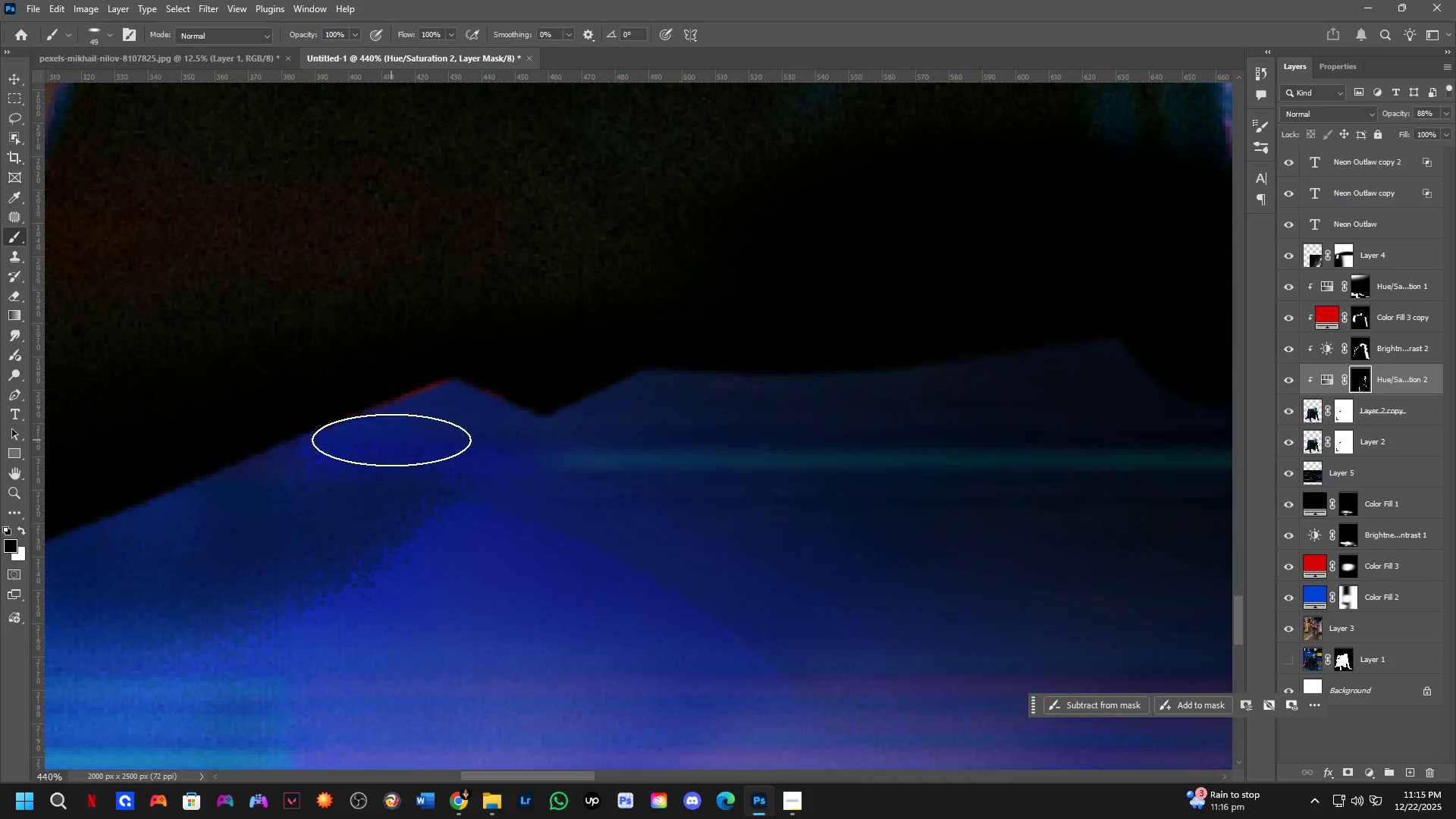 
key(Shift+ShiftLeft)
 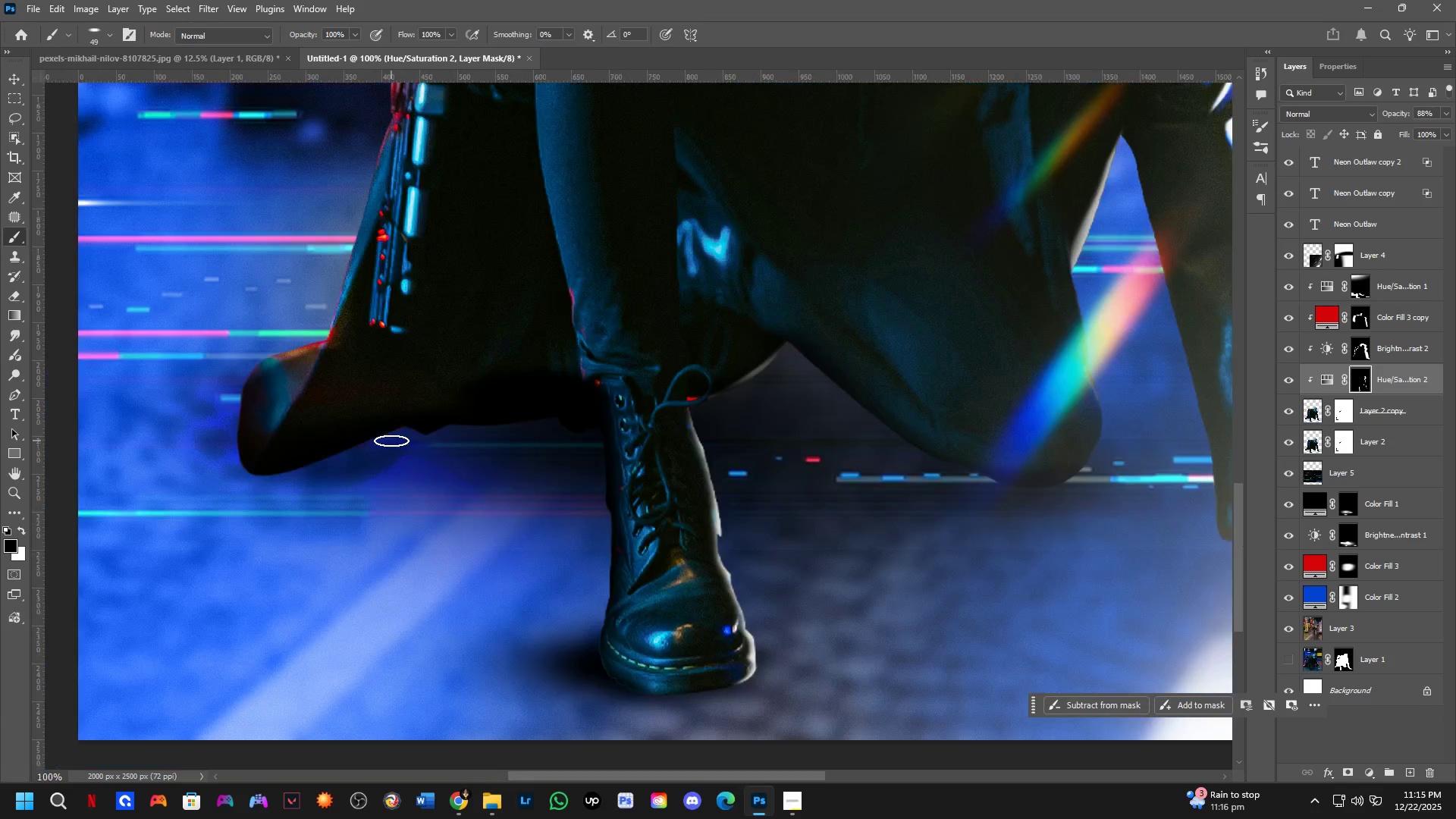 
key(Shift+ShiftLeft)
 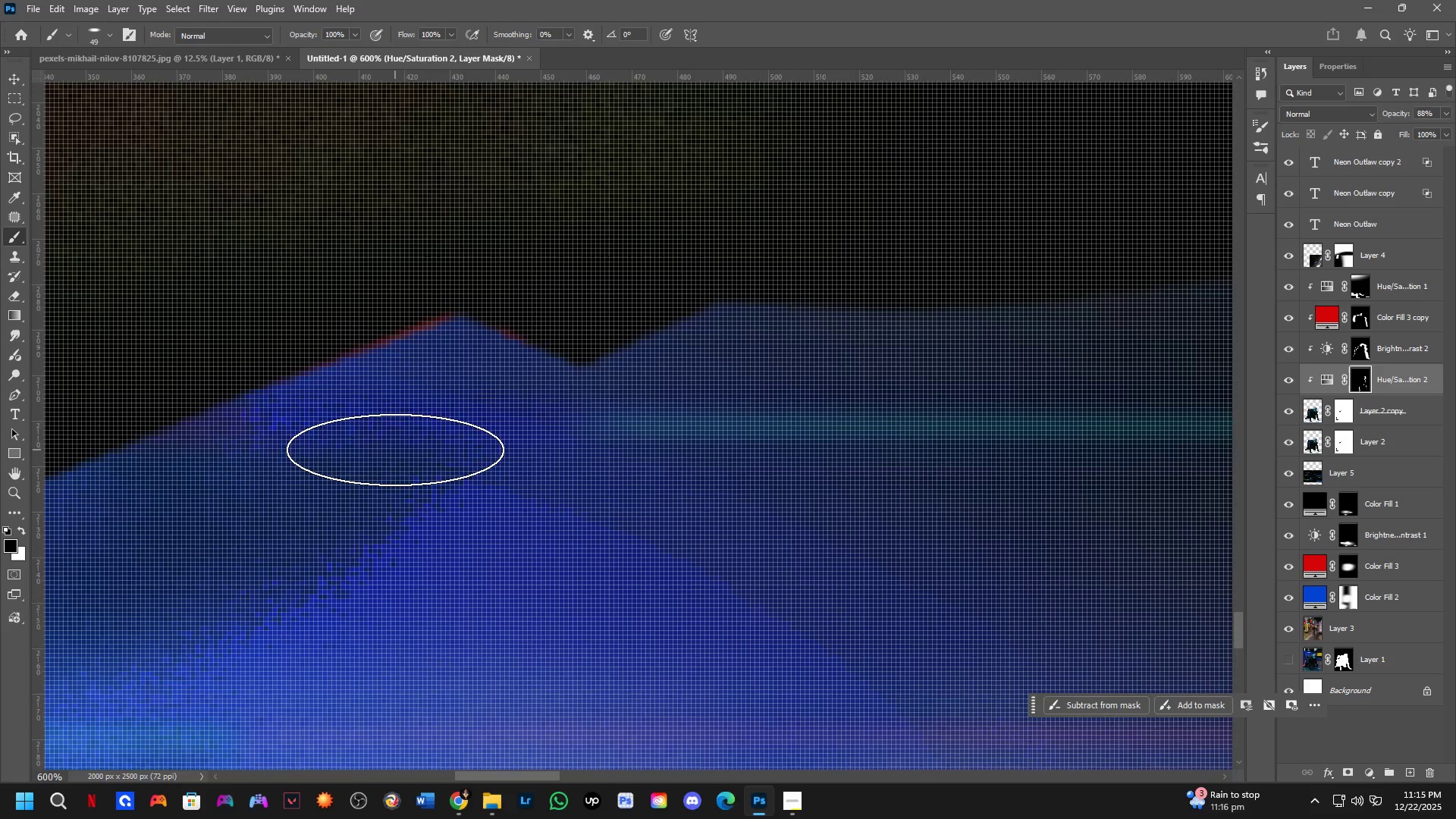 
key(Shift+ShiftLeft)
 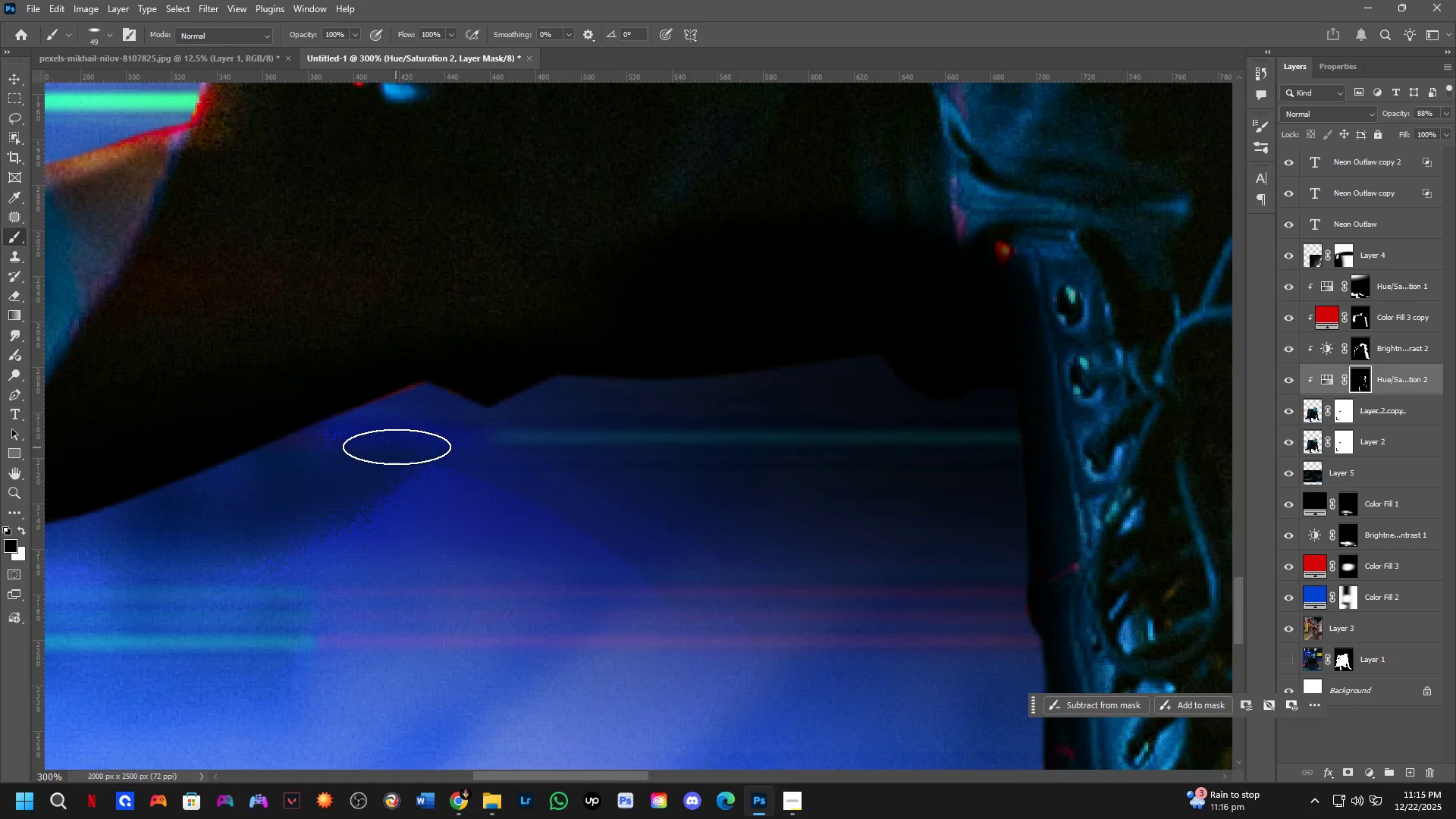 
hold_key(key=Space, duration=0.56)
 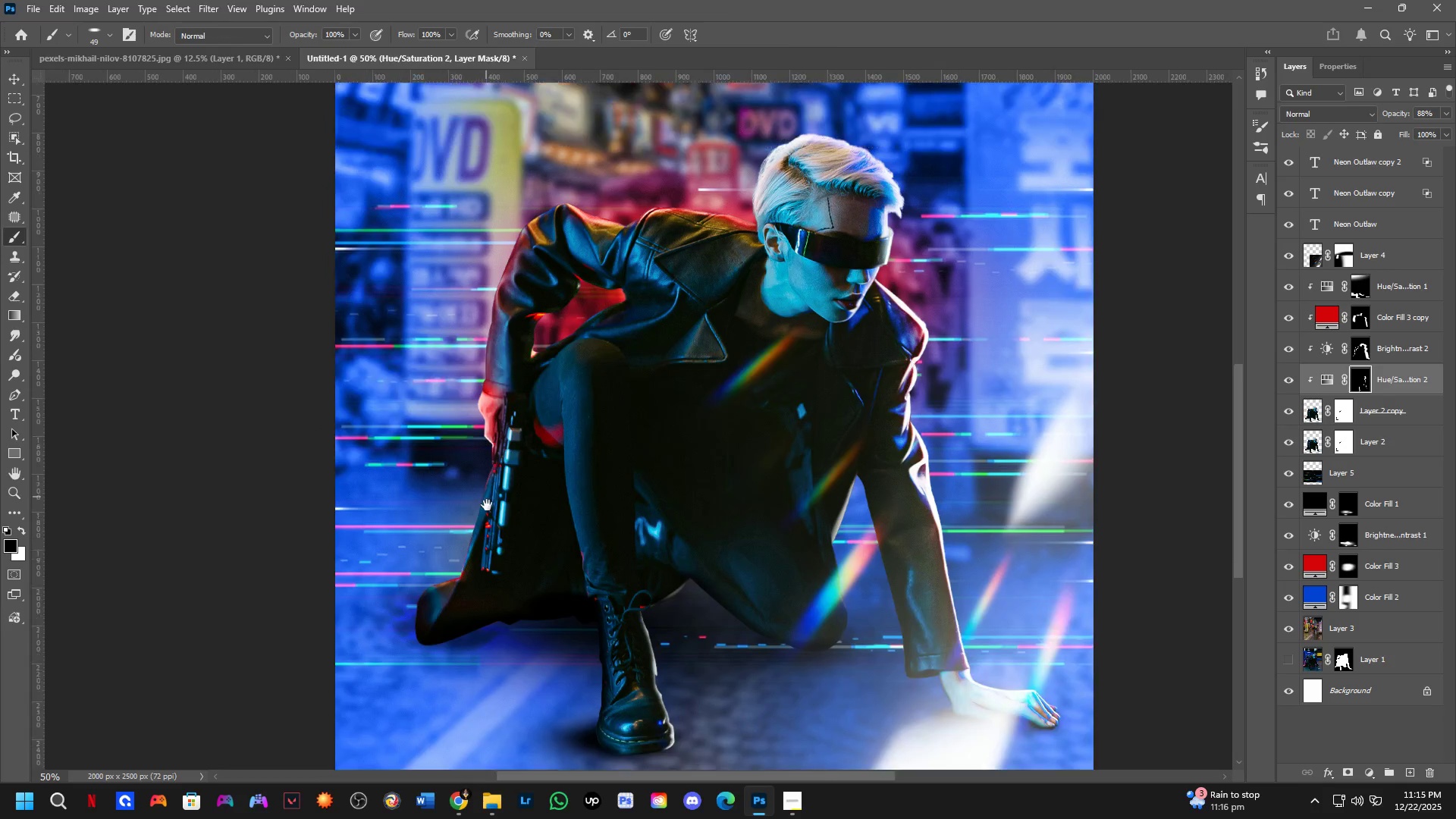 
left_click_drag(start_coordinate=[416, 395], to_coordinate=[514, 569])
 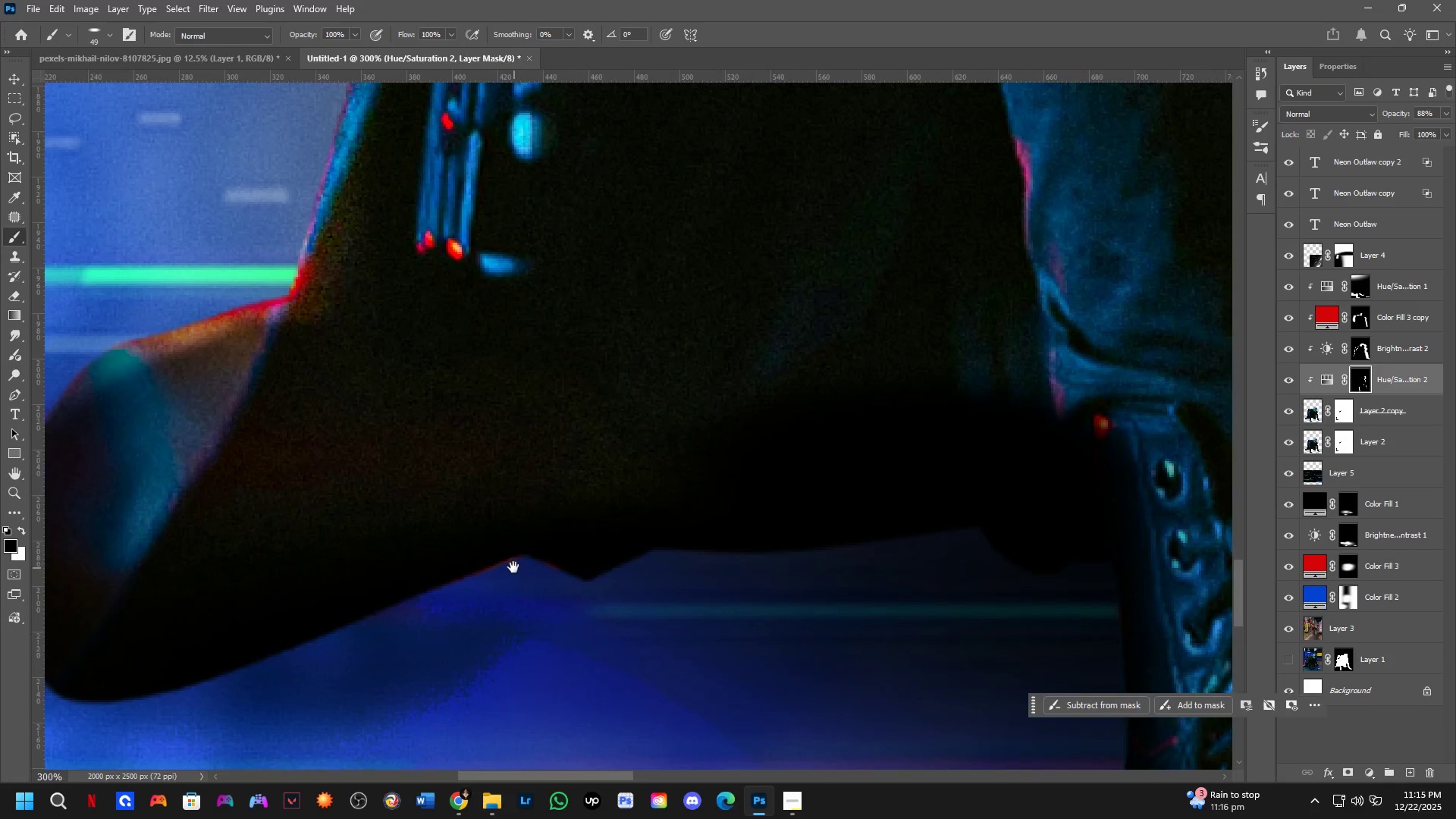 
scroll: coordinate [394, 450], scroll_direction: up, amount: 1.0
 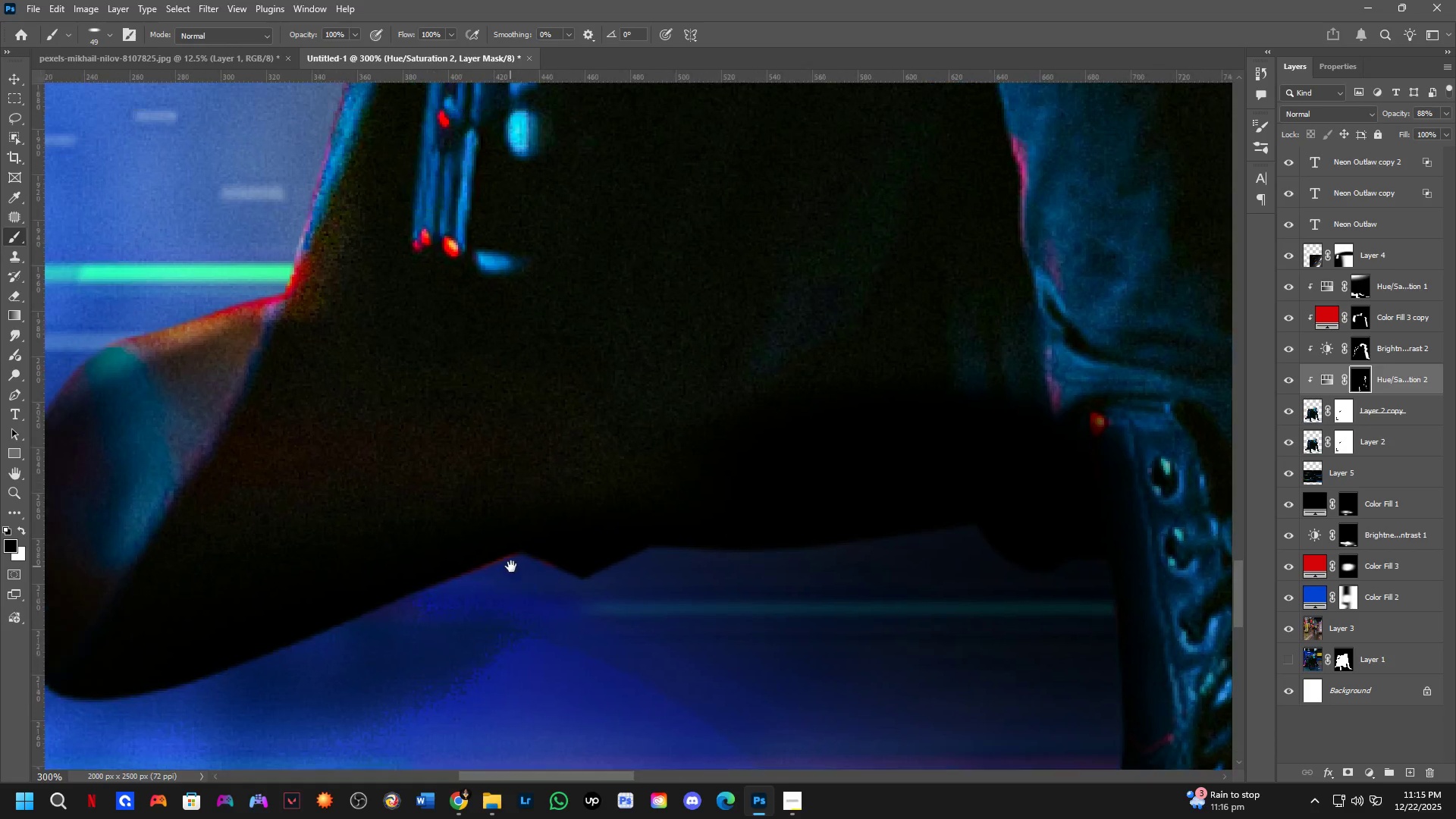 
key(Shift+ShiftLeft)
 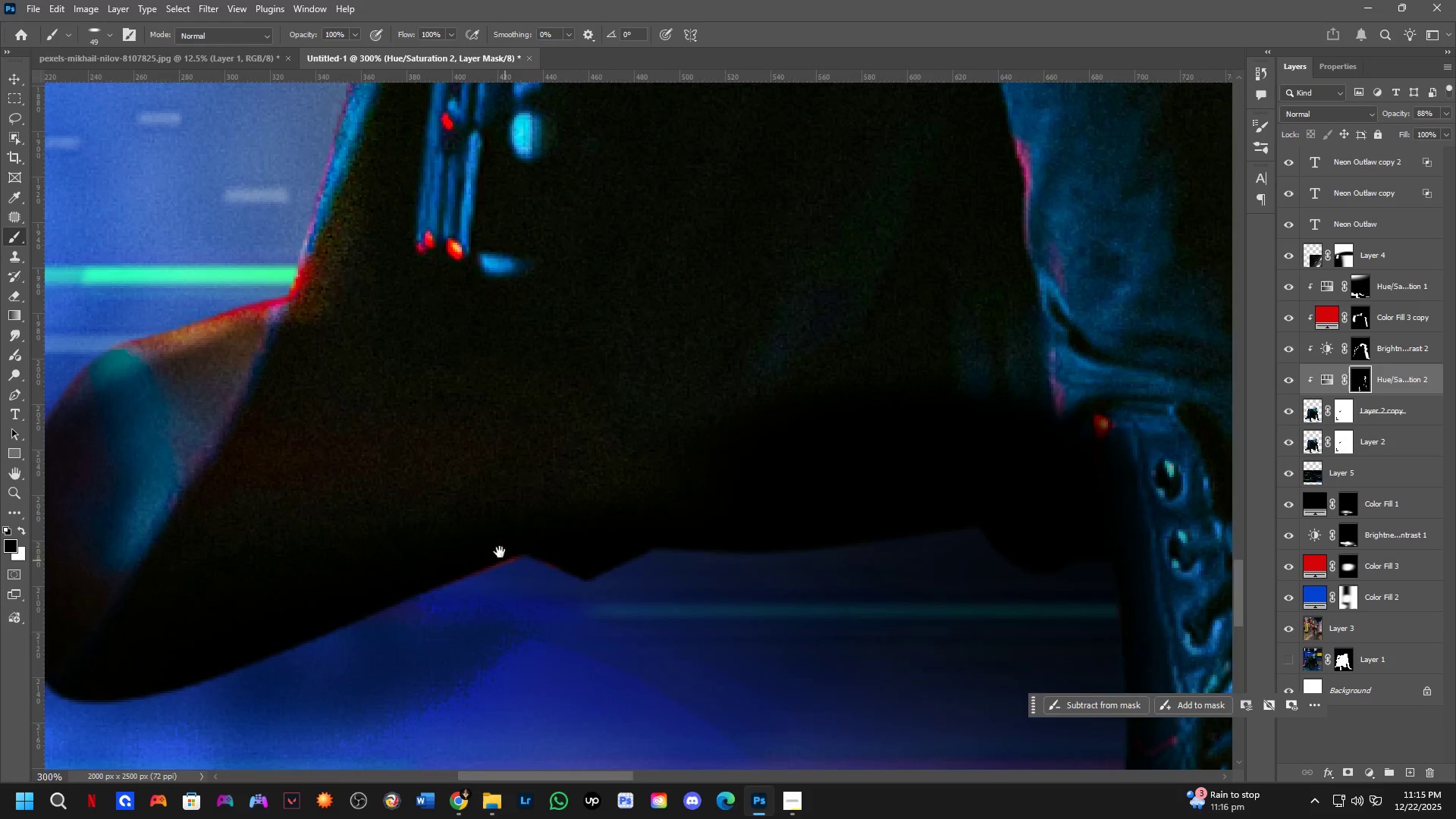 
hold_key(key=Space, duration=0.5)
 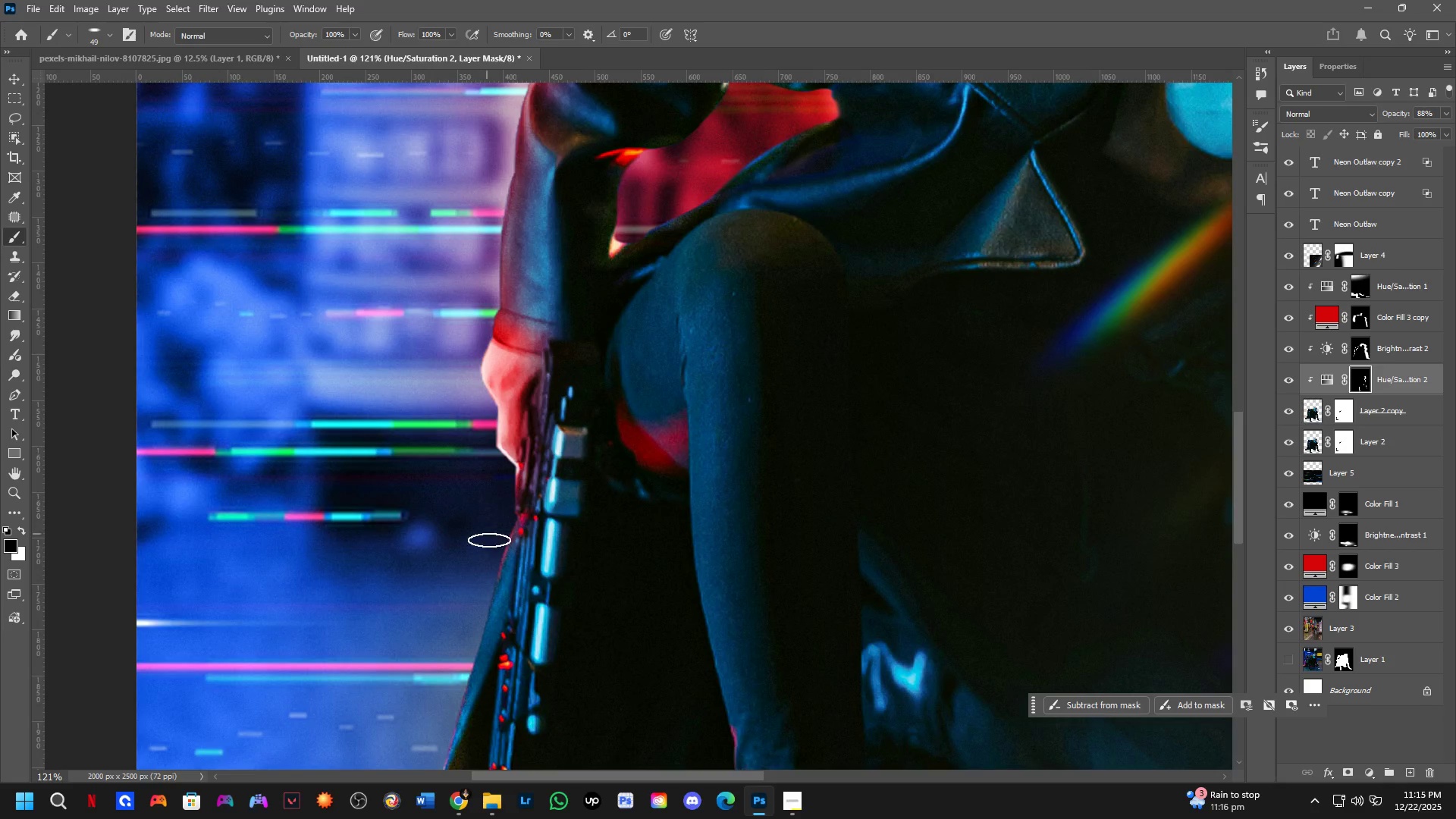 
left_click_drag(start_coordinate=[479, 414], to_coordinate=[487, 506])
 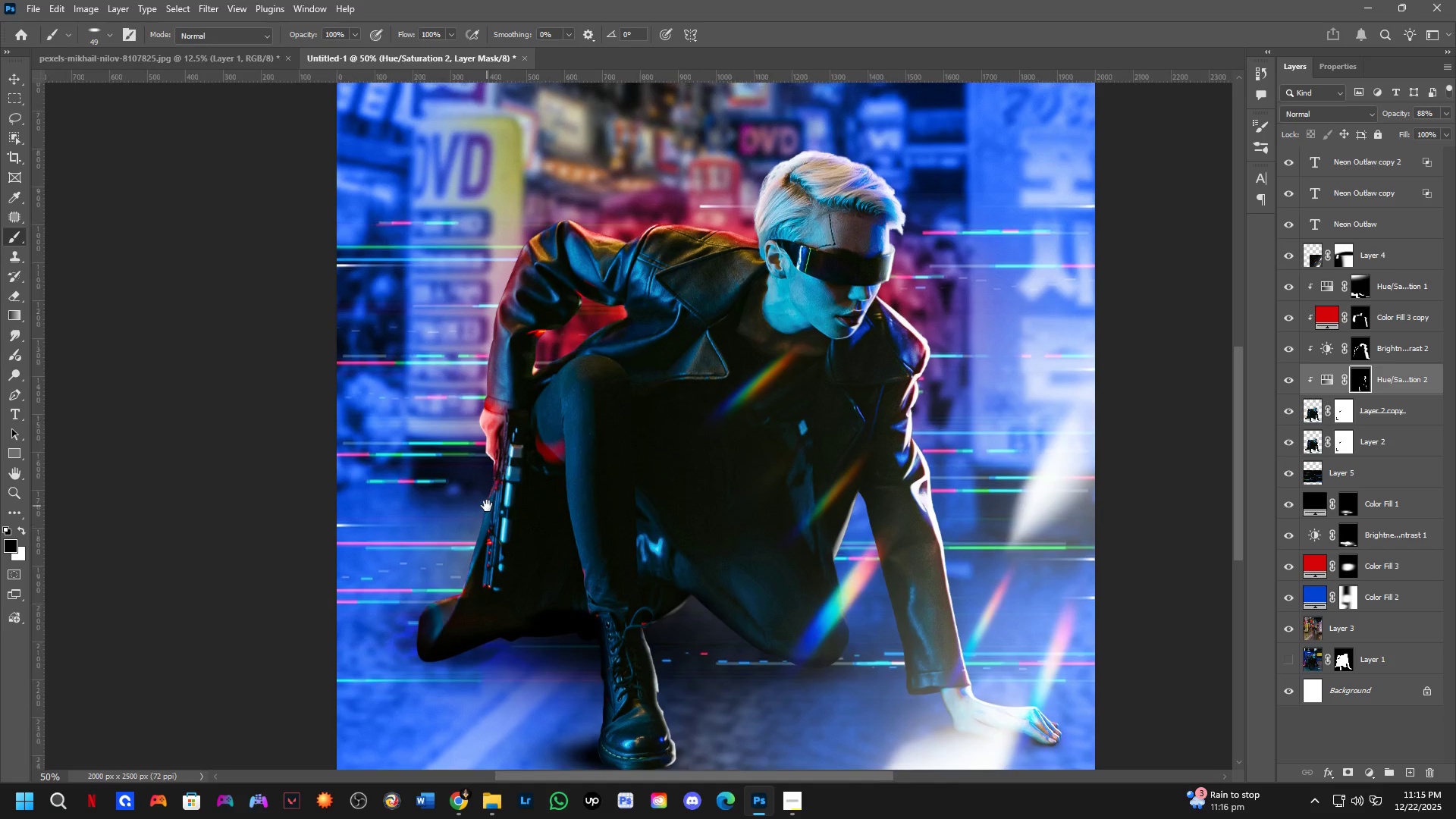 
scroll: coordinate [485, 541], scroll_direction: down, amount: 4.0
 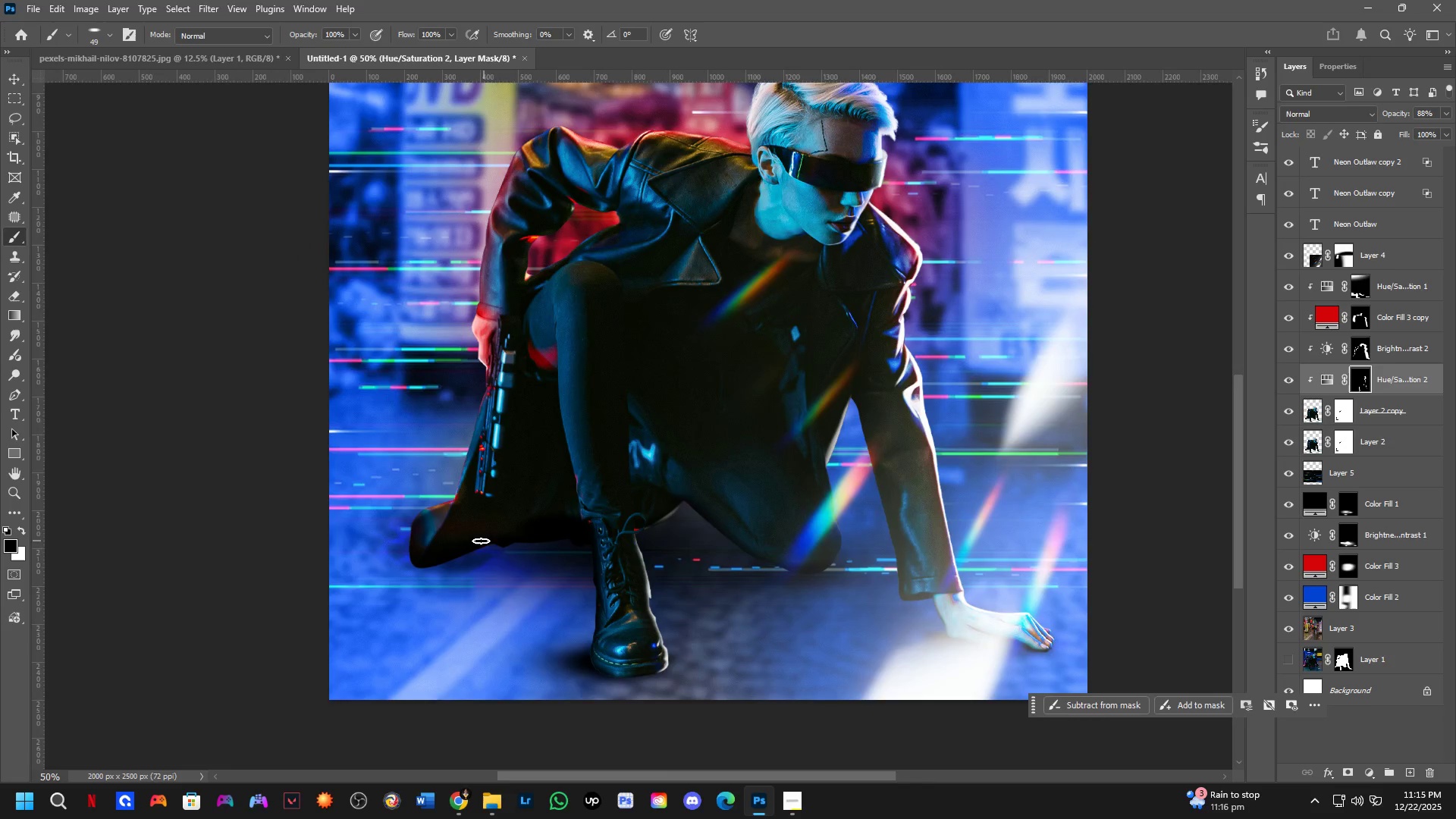 
key(Shift+ShiftLeft)
 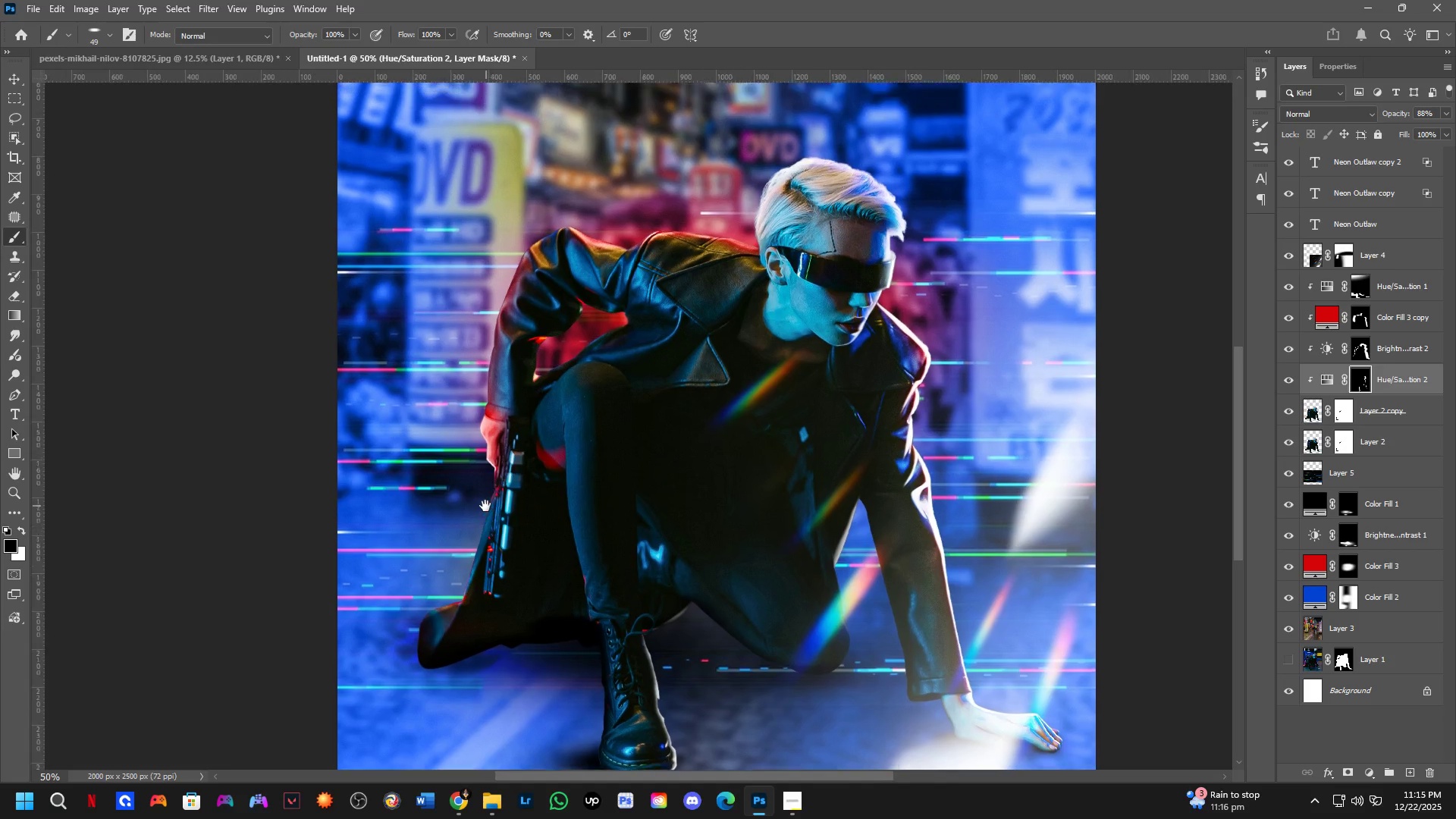 
hold_key(key=Space, duration=0.5)
 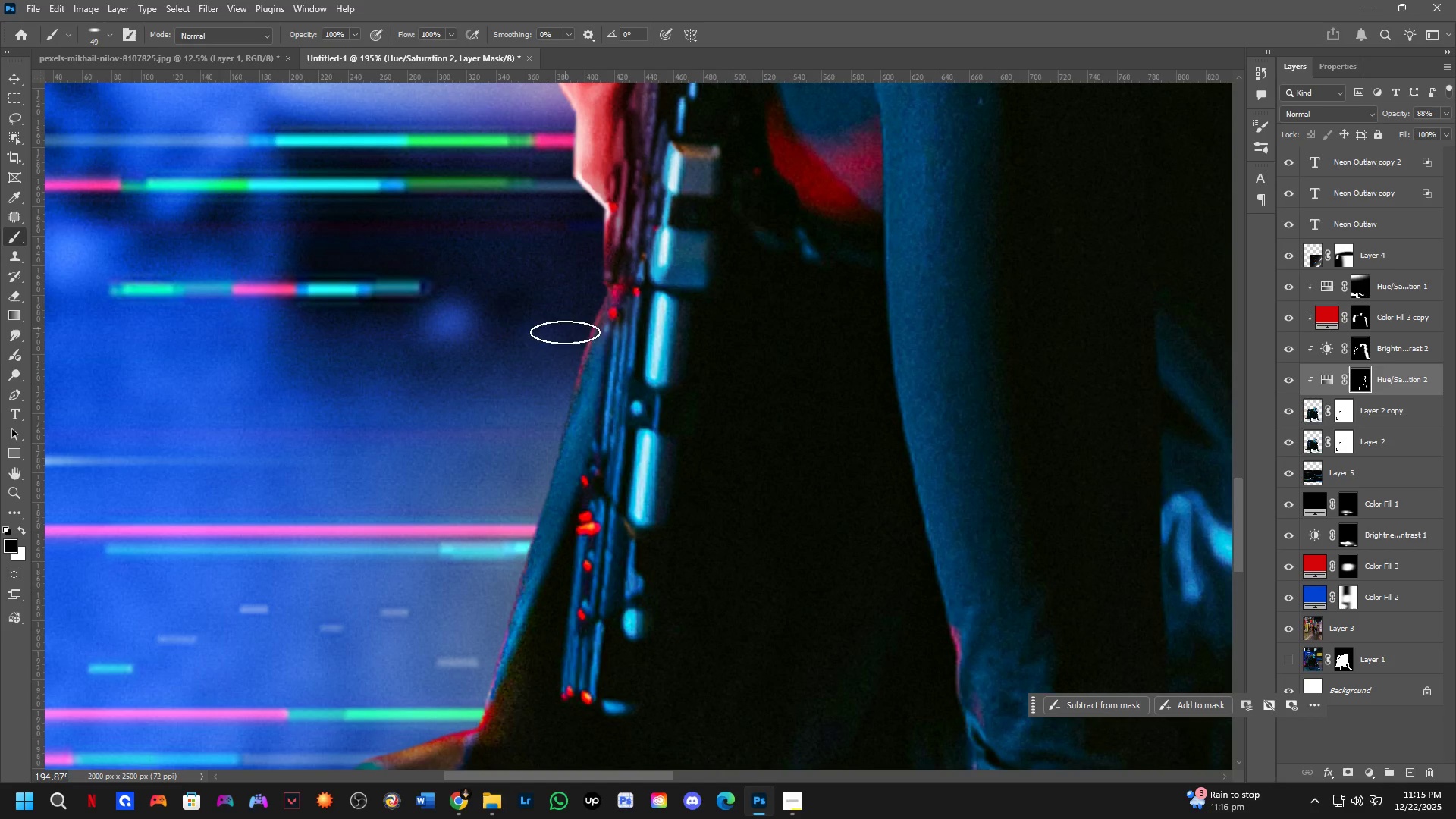 
left_click_drag(start_coordinate=[492, 530], to_coordinate=[566, 318])
 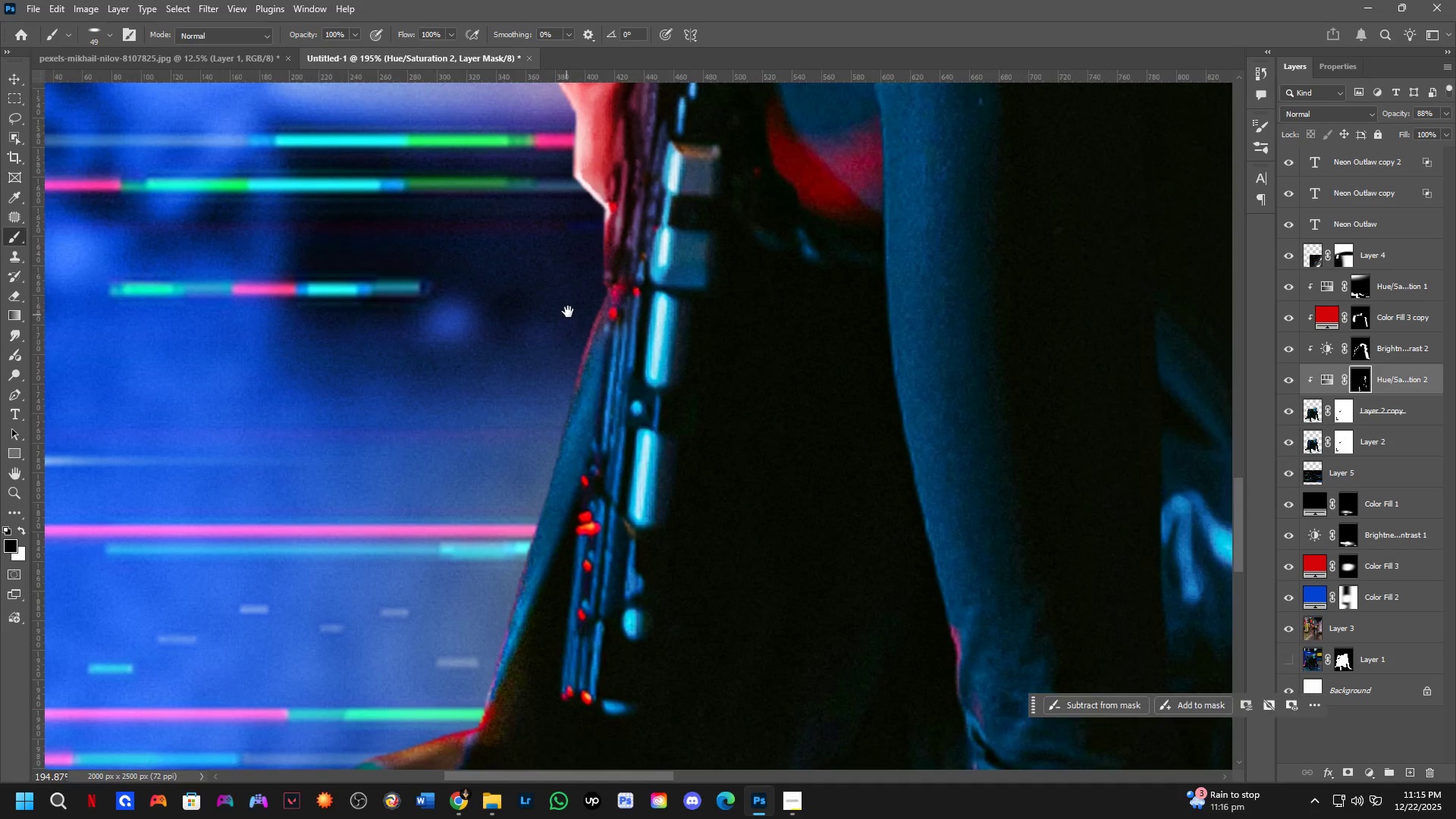 
scroll: coordinate [493, 537], scroll_direction: up, amount: 11.0
 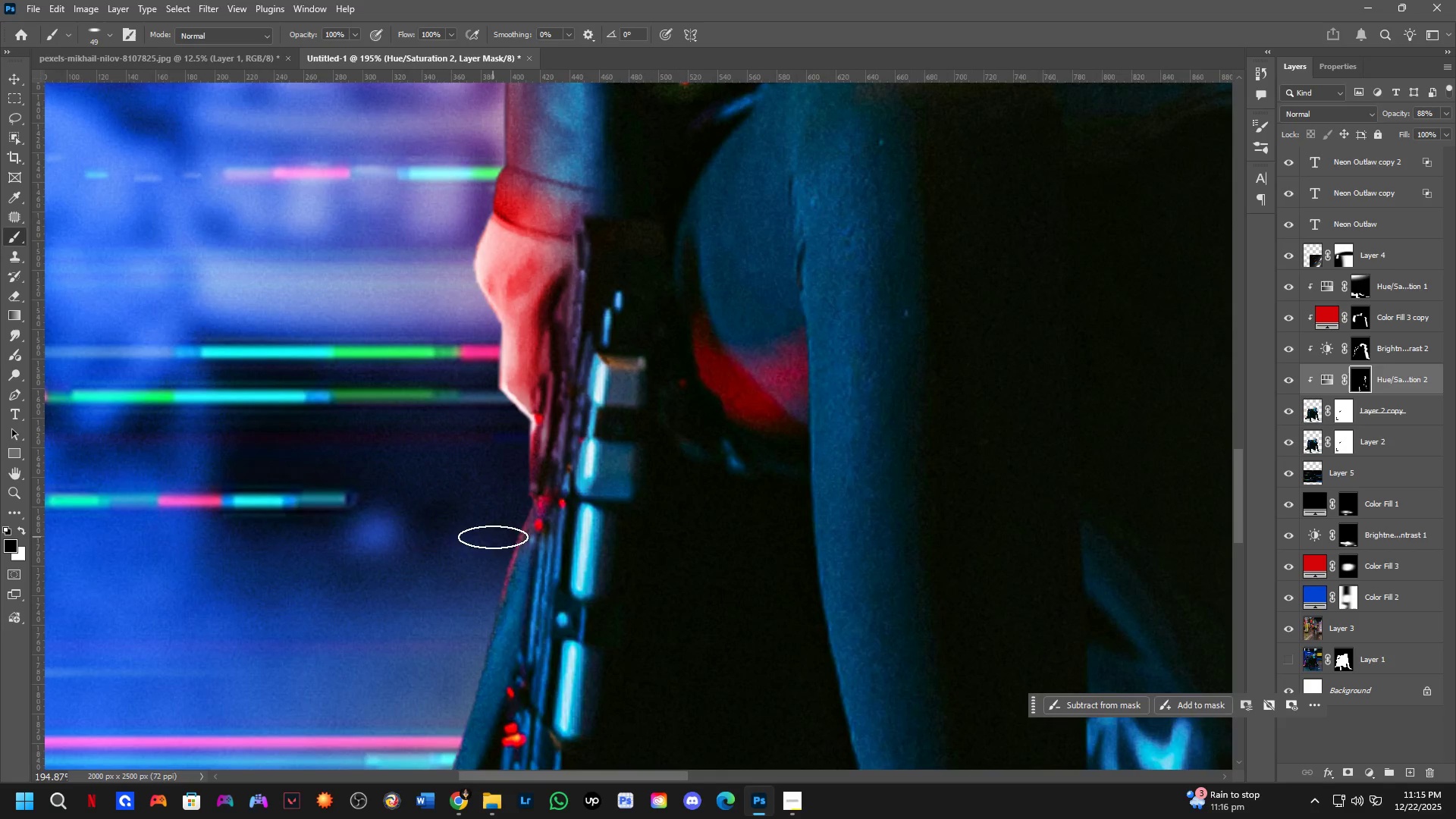 
hold_key(key=Space, duration=3.92)
 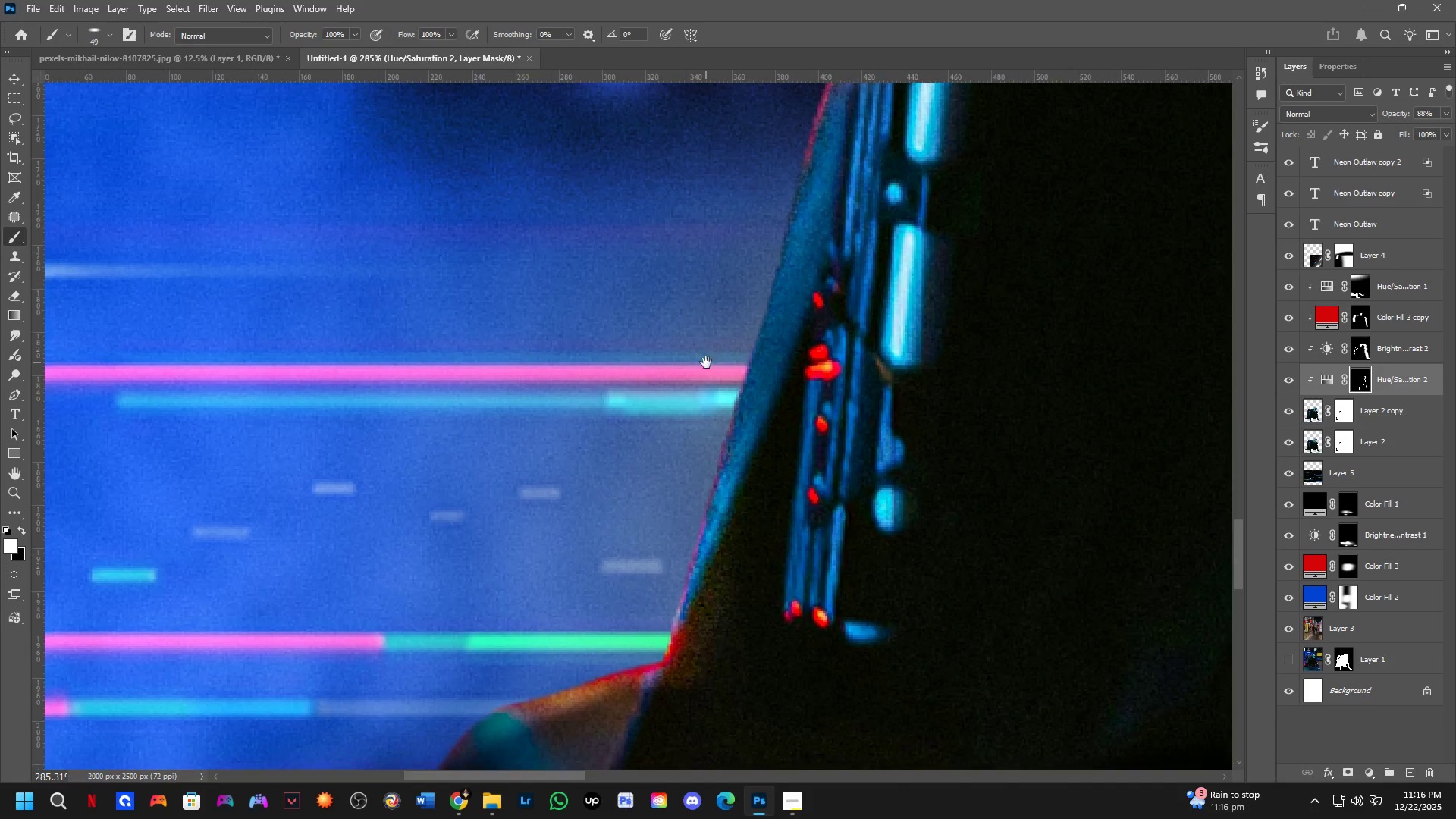 
left_click_drag(start_coordinate=[578, 268], to_coordinate=[557, 360])
 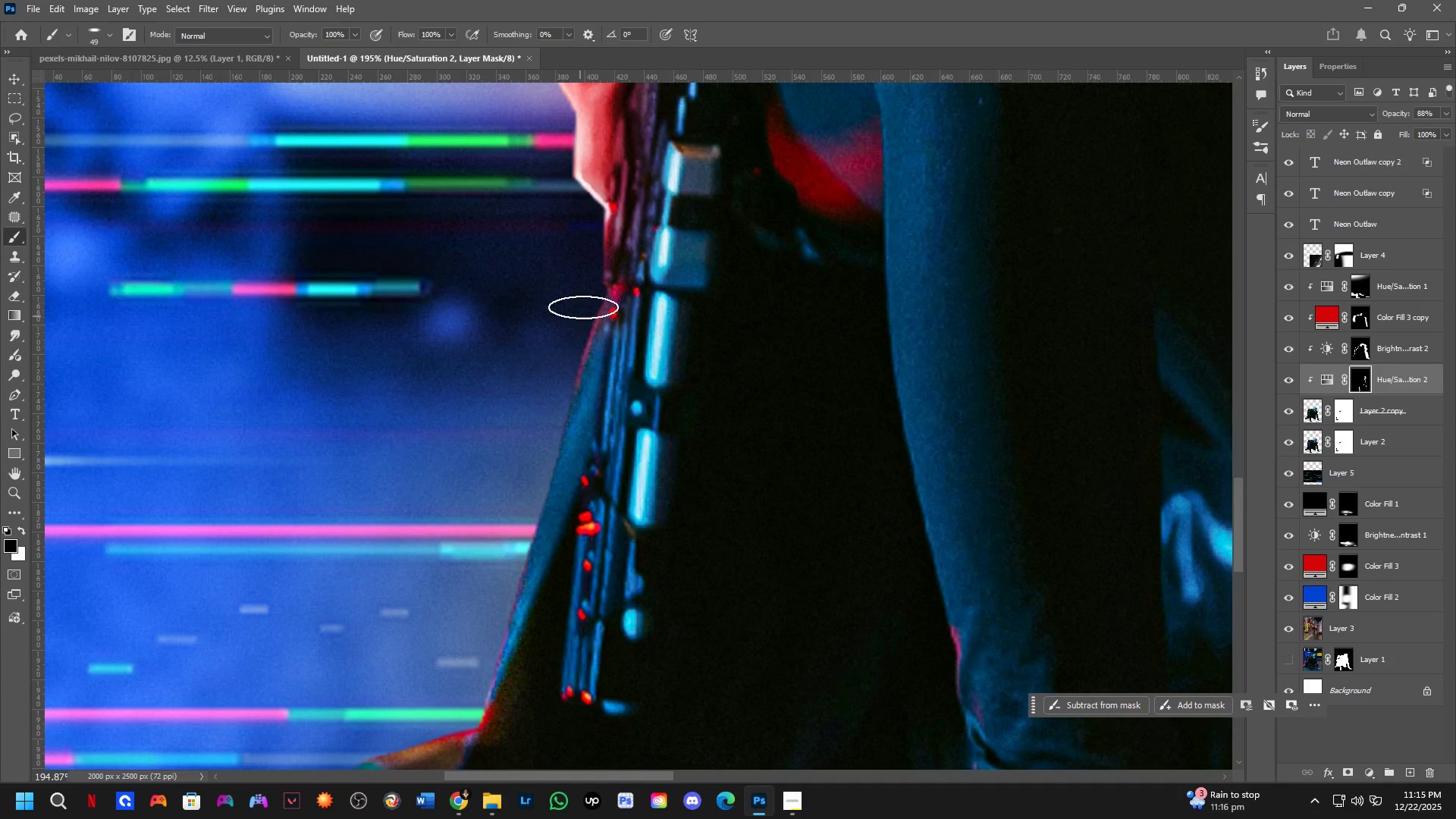 
key(X)
 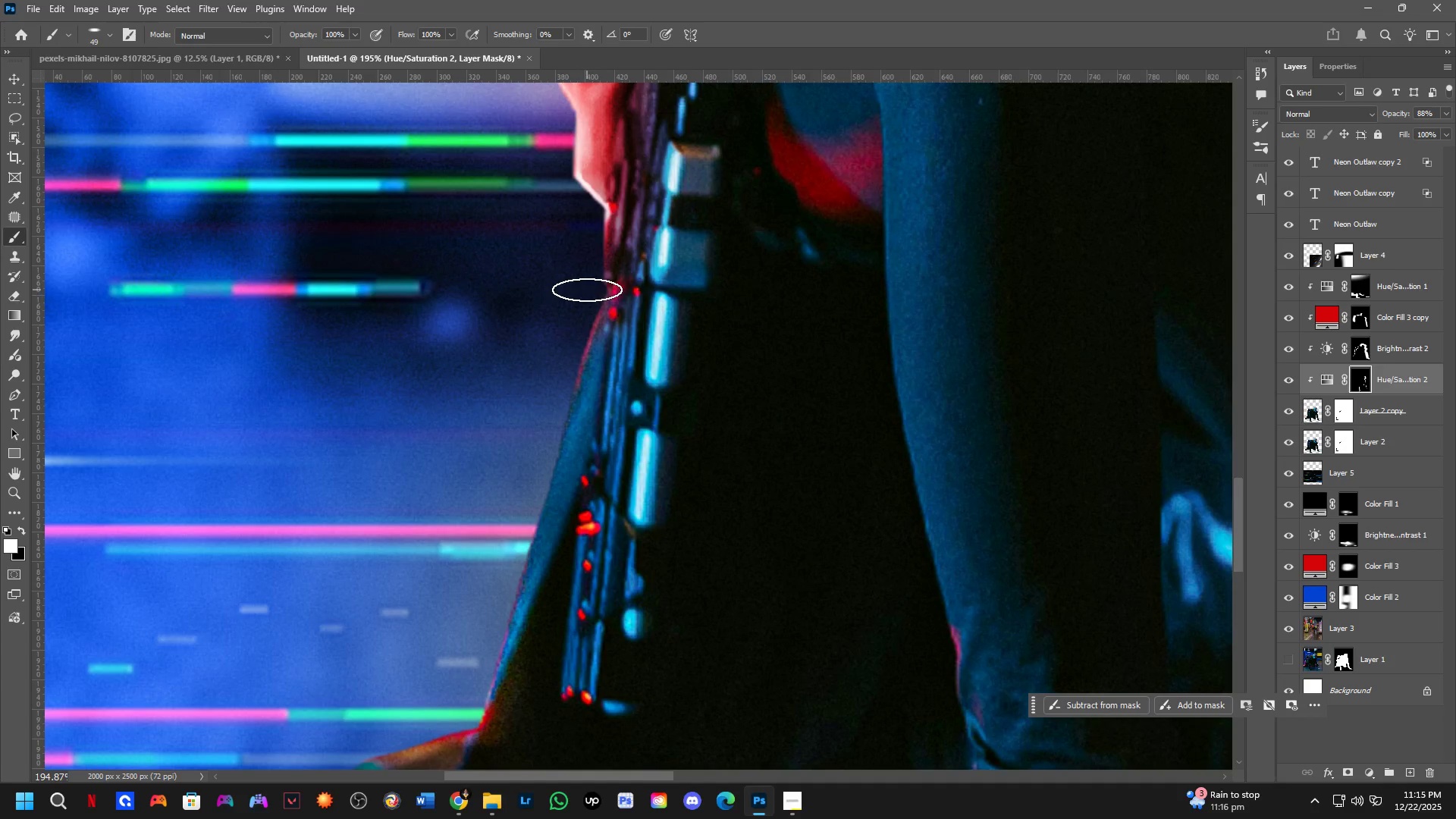 
left_click_drag(start_coordinate=[586, 290], to_coordinate=[503, 592])
 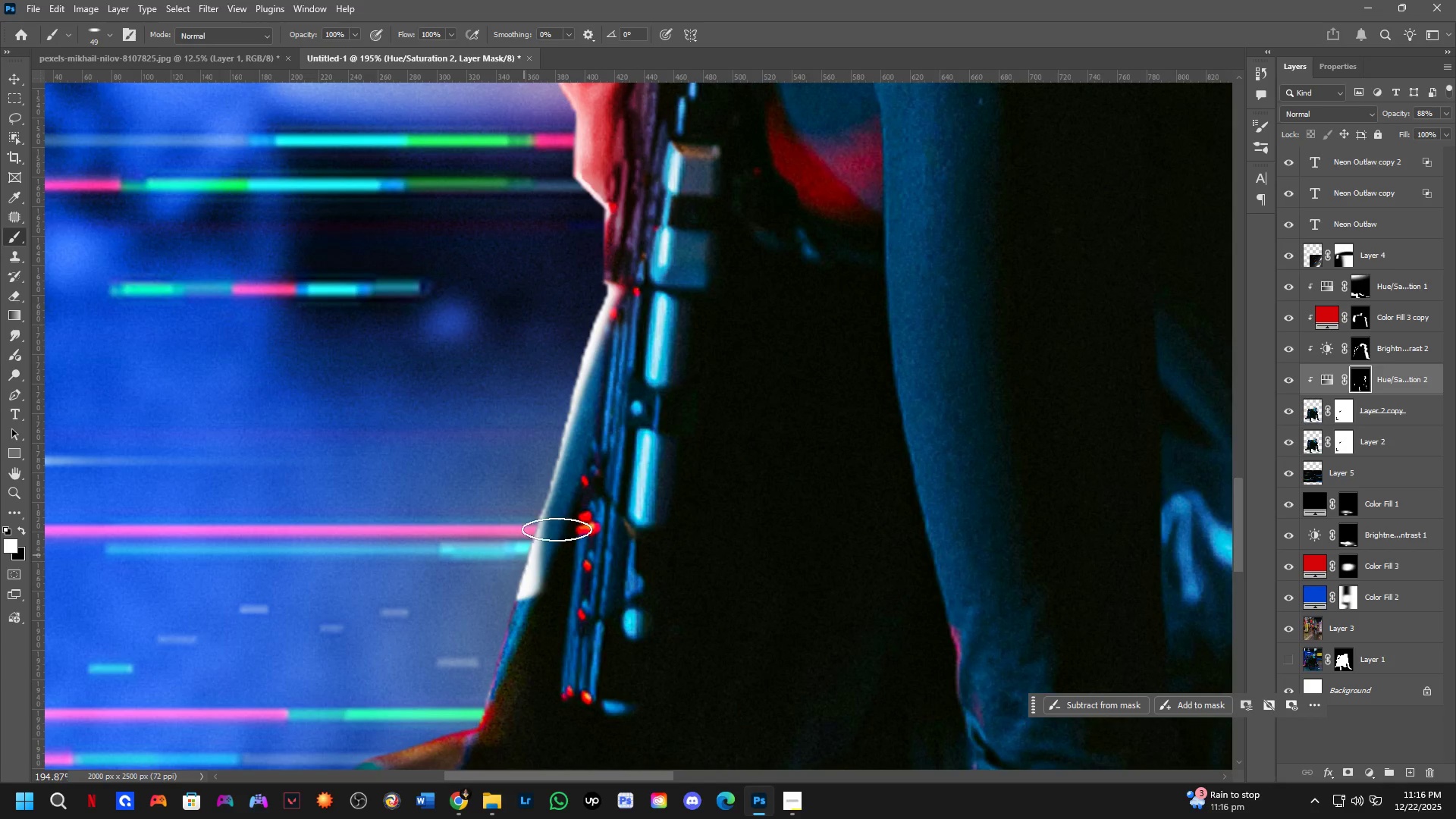 
key(Control+ControlLeft)
 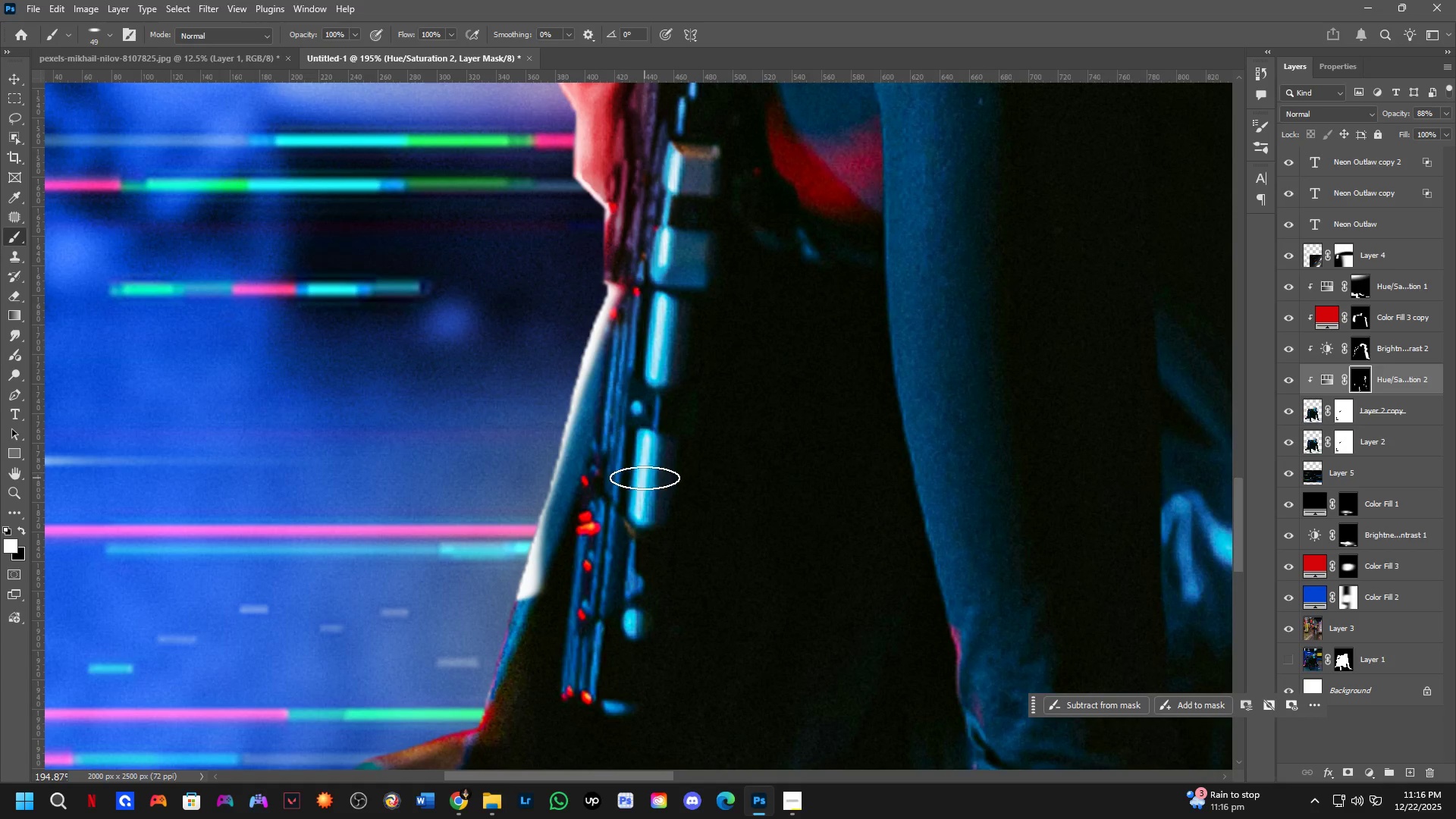 
key(Control+Z)
 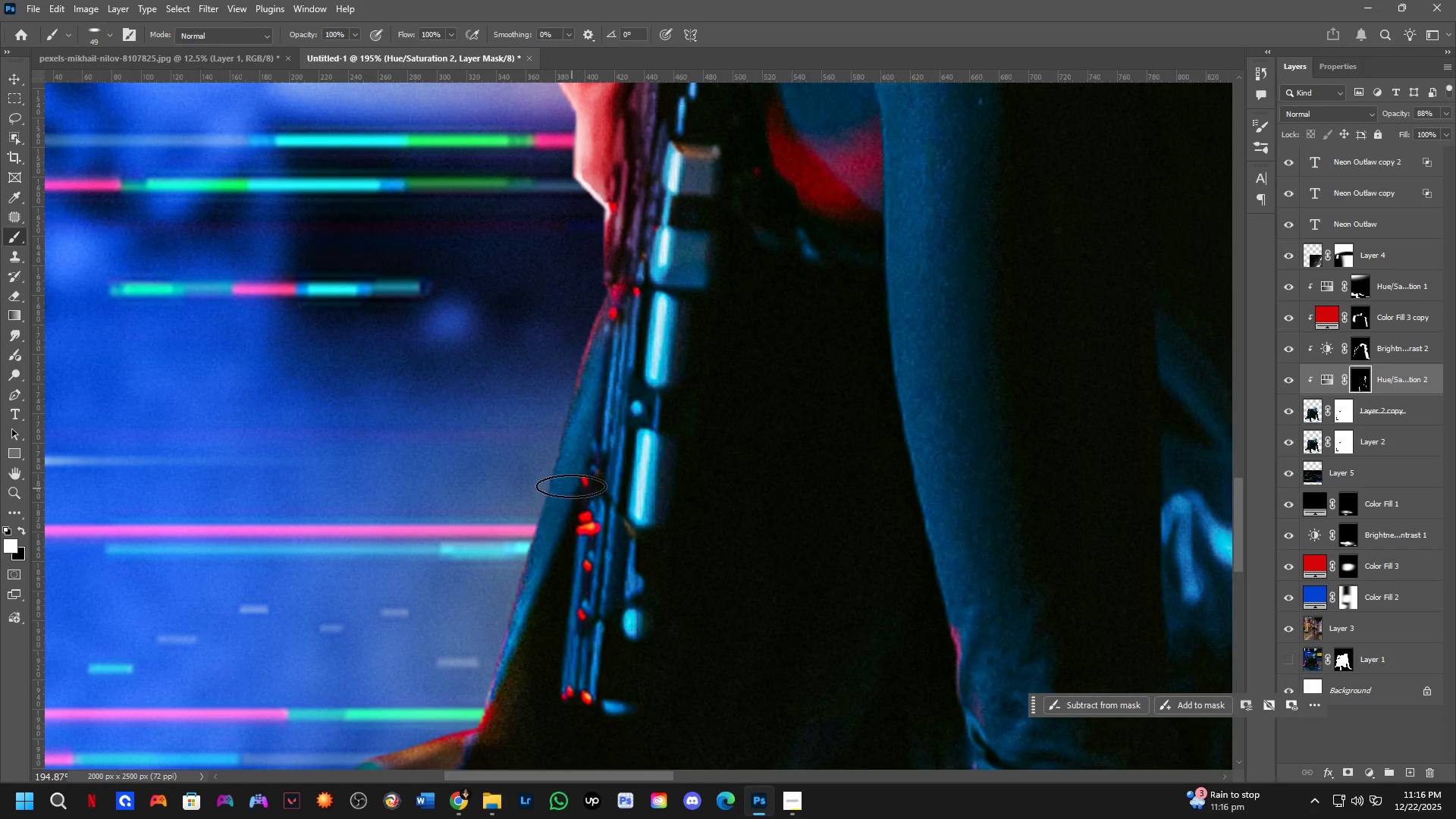 
hold_key(key=Space, duration=0.47)
 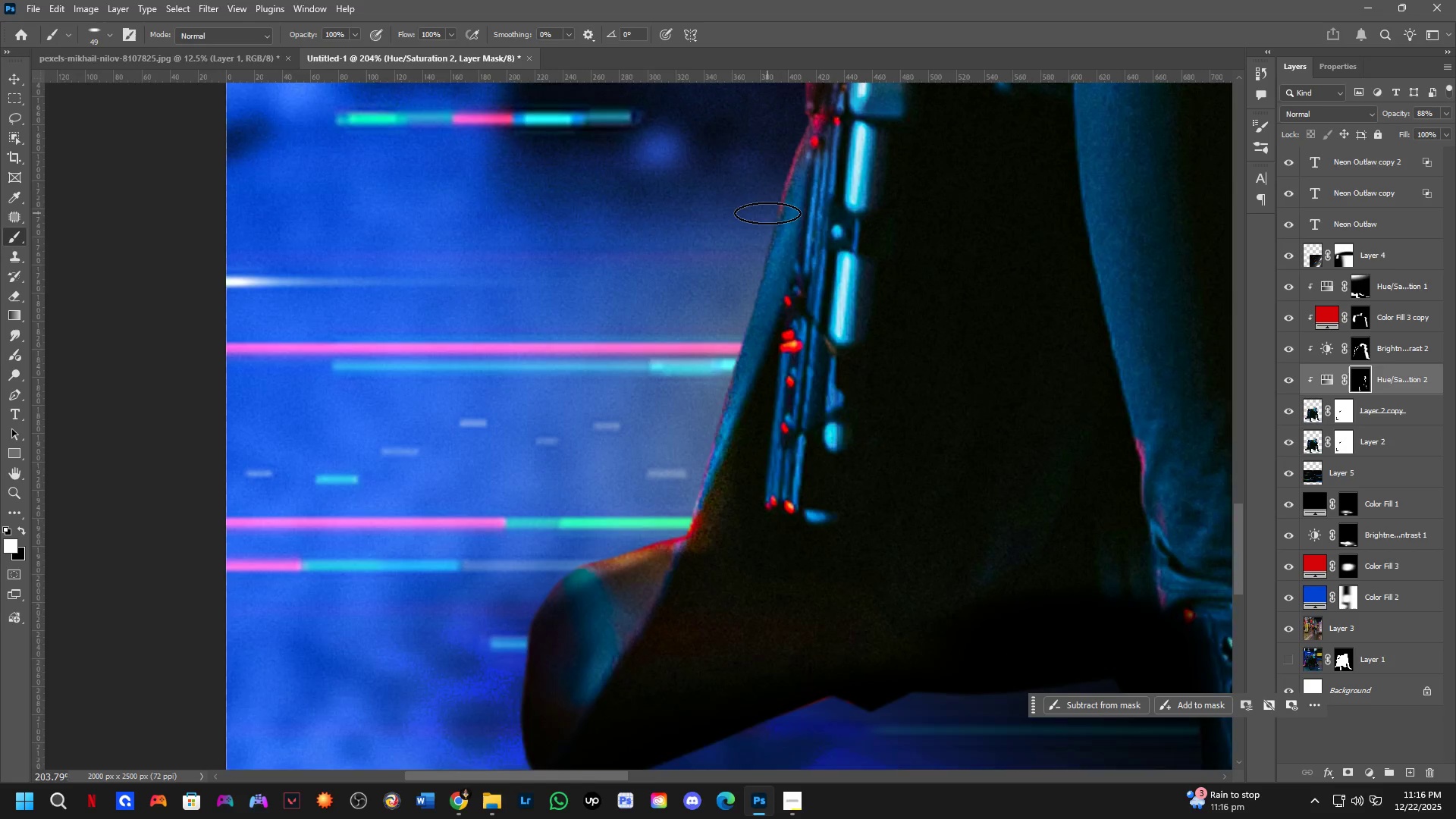 
left_click_drag(start_coordinate=[497, 540], to_coordinate=[708, 361])
 